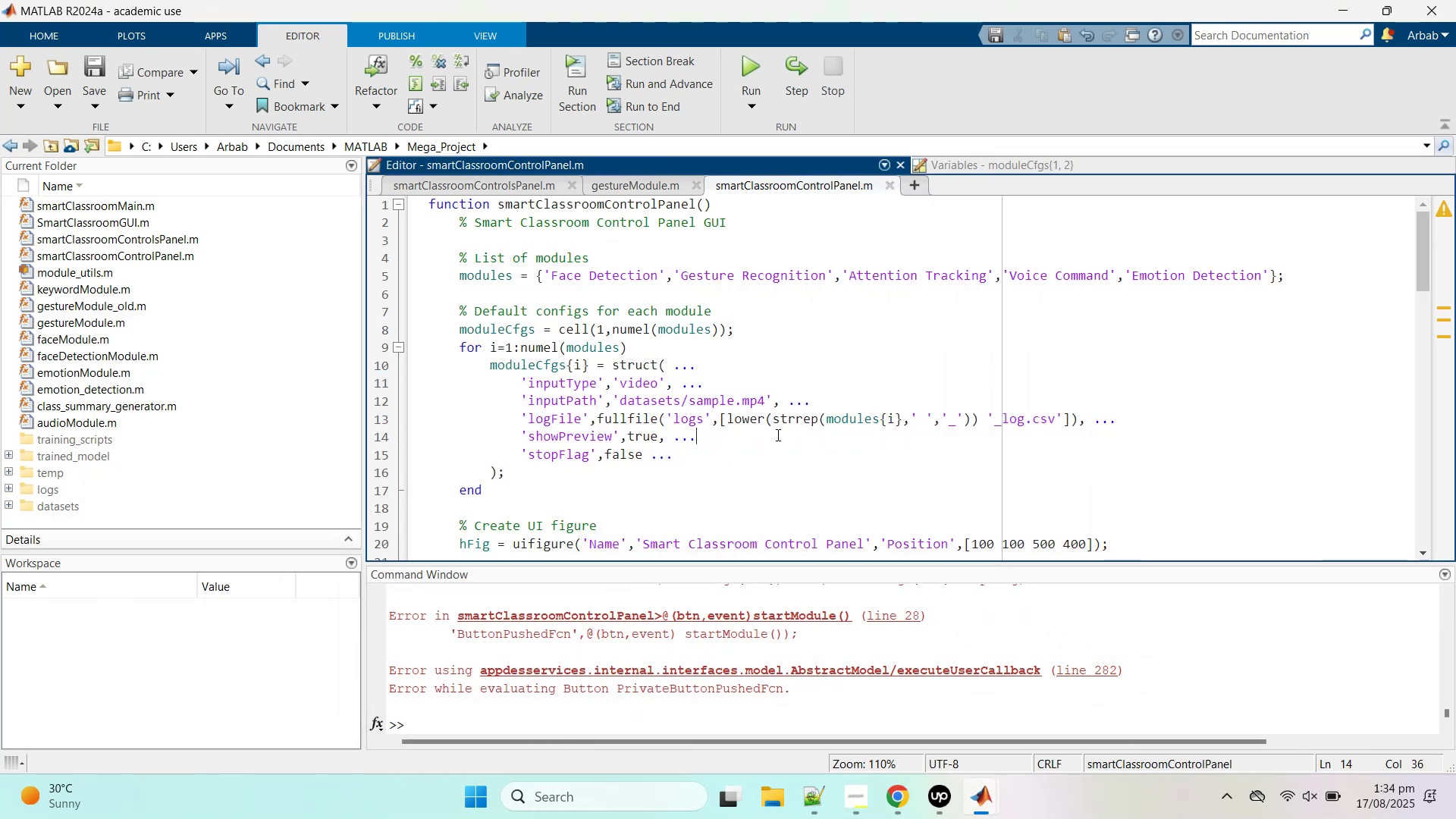 
left_click([773, 425])
 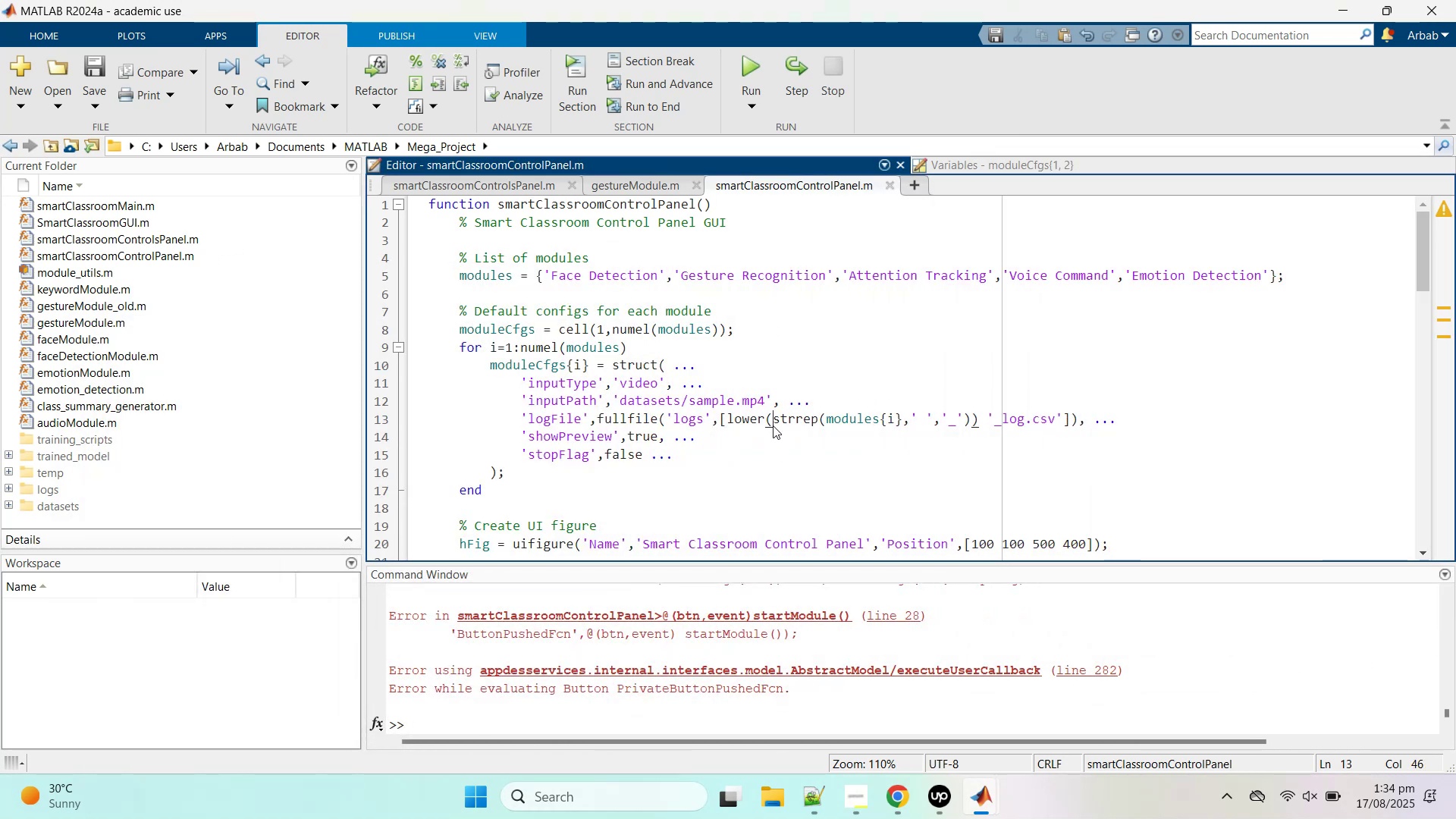 
scroll: coordinate [768, 677], scroll_direction: up, amount: 11.0
 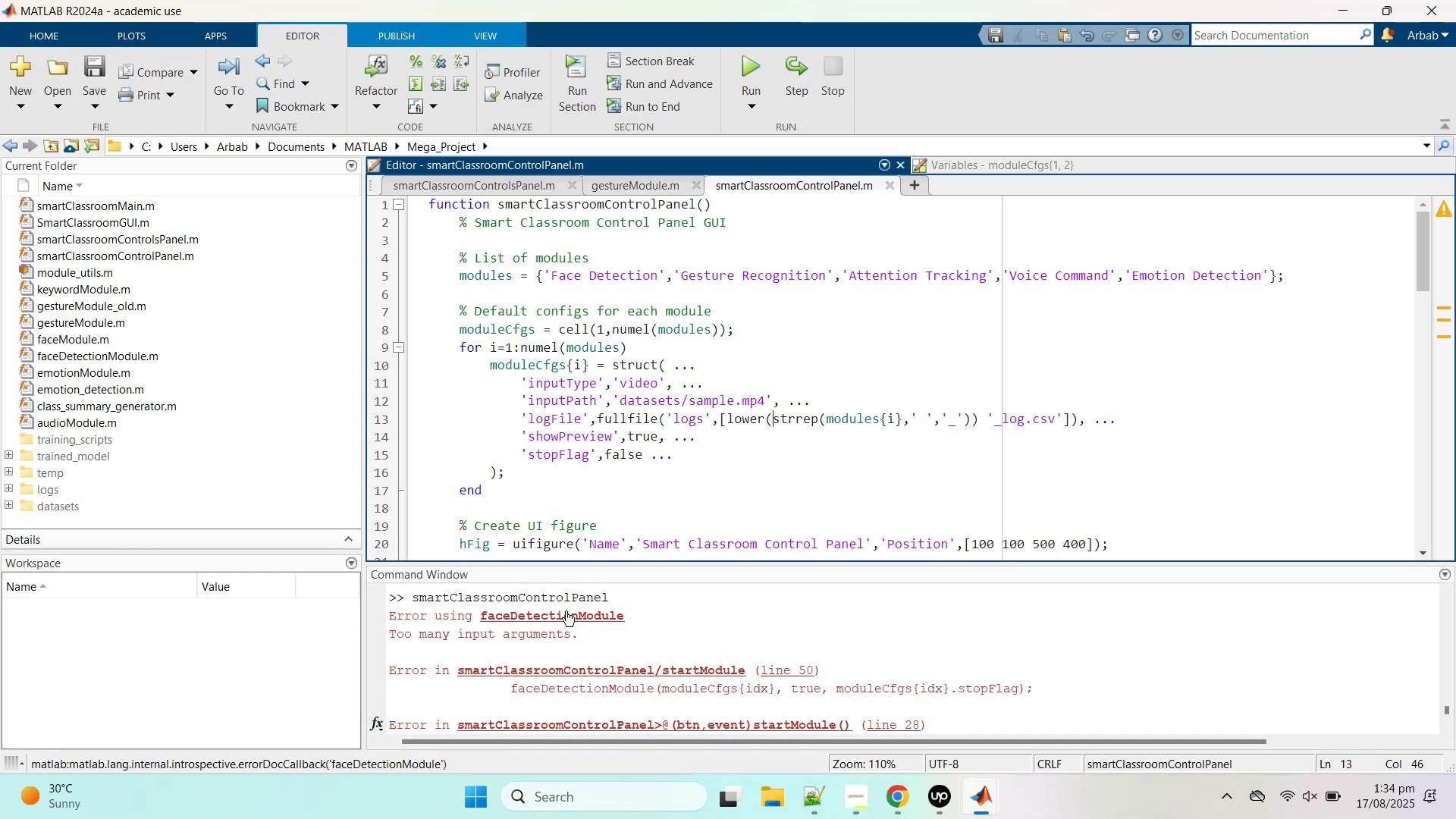 
scroll: coordinate [814, 375], scroll_direction: down, amount: 7.0
 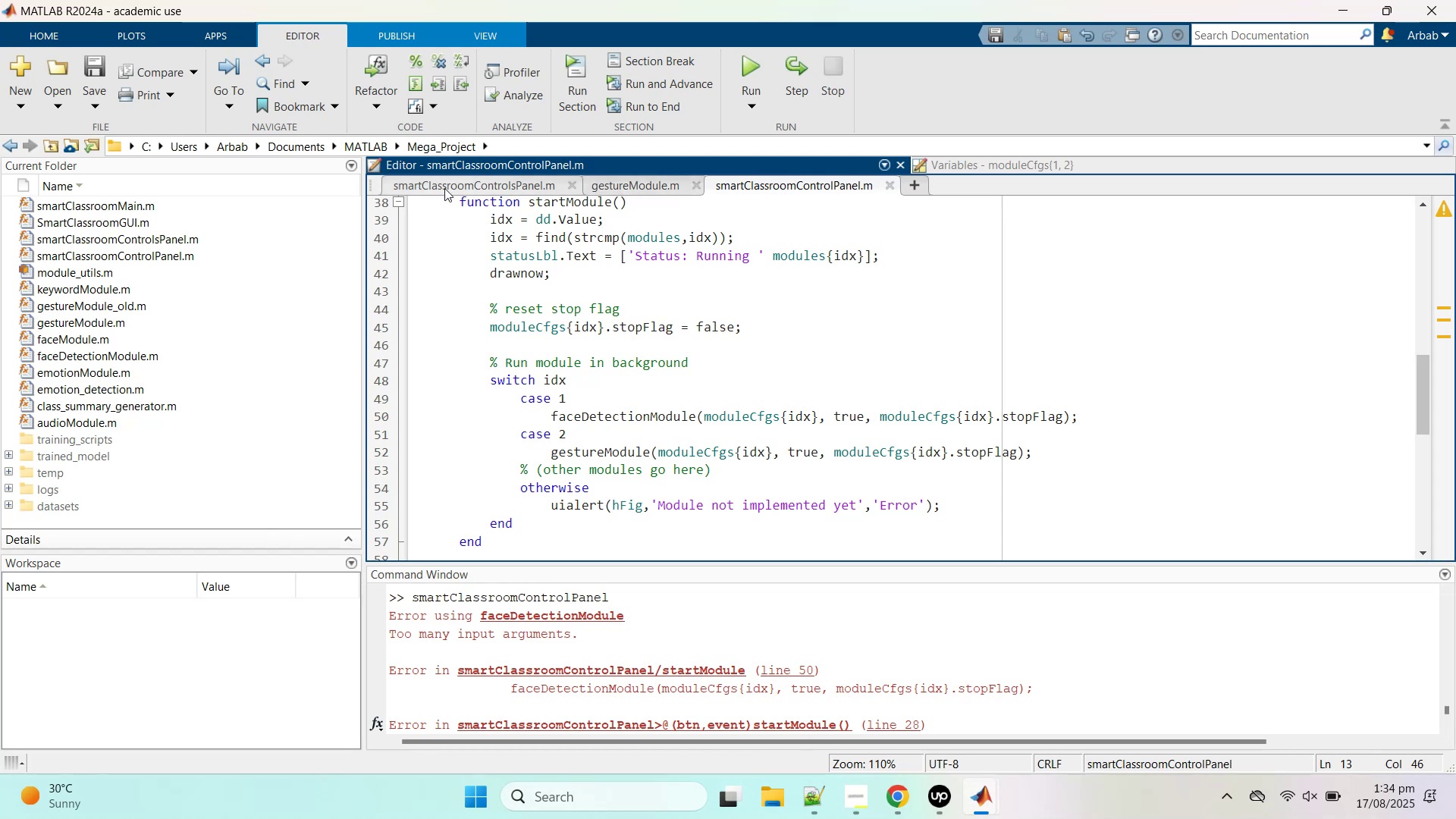 
wait(6.66)
 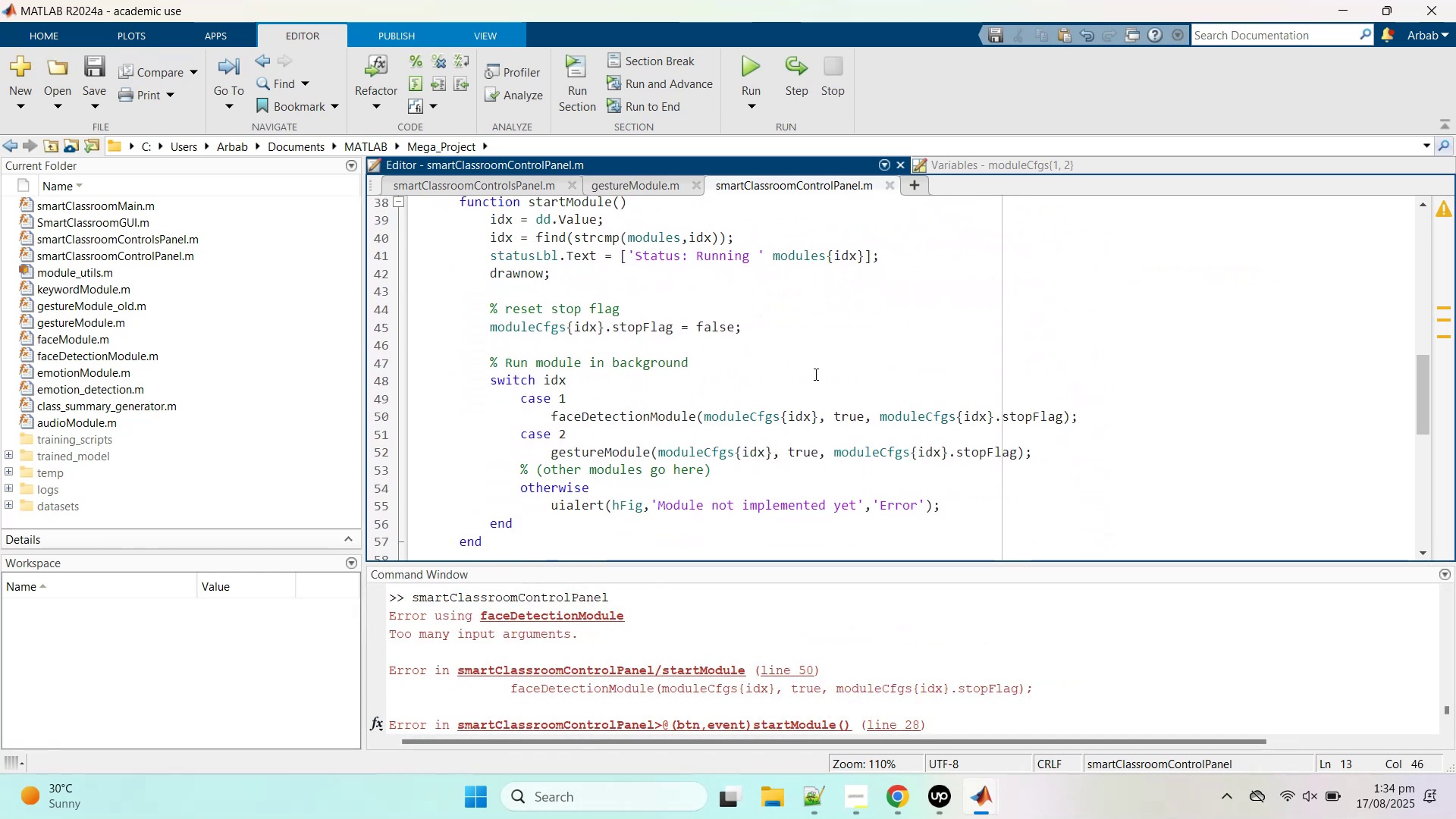 
left_click([444, 187])
 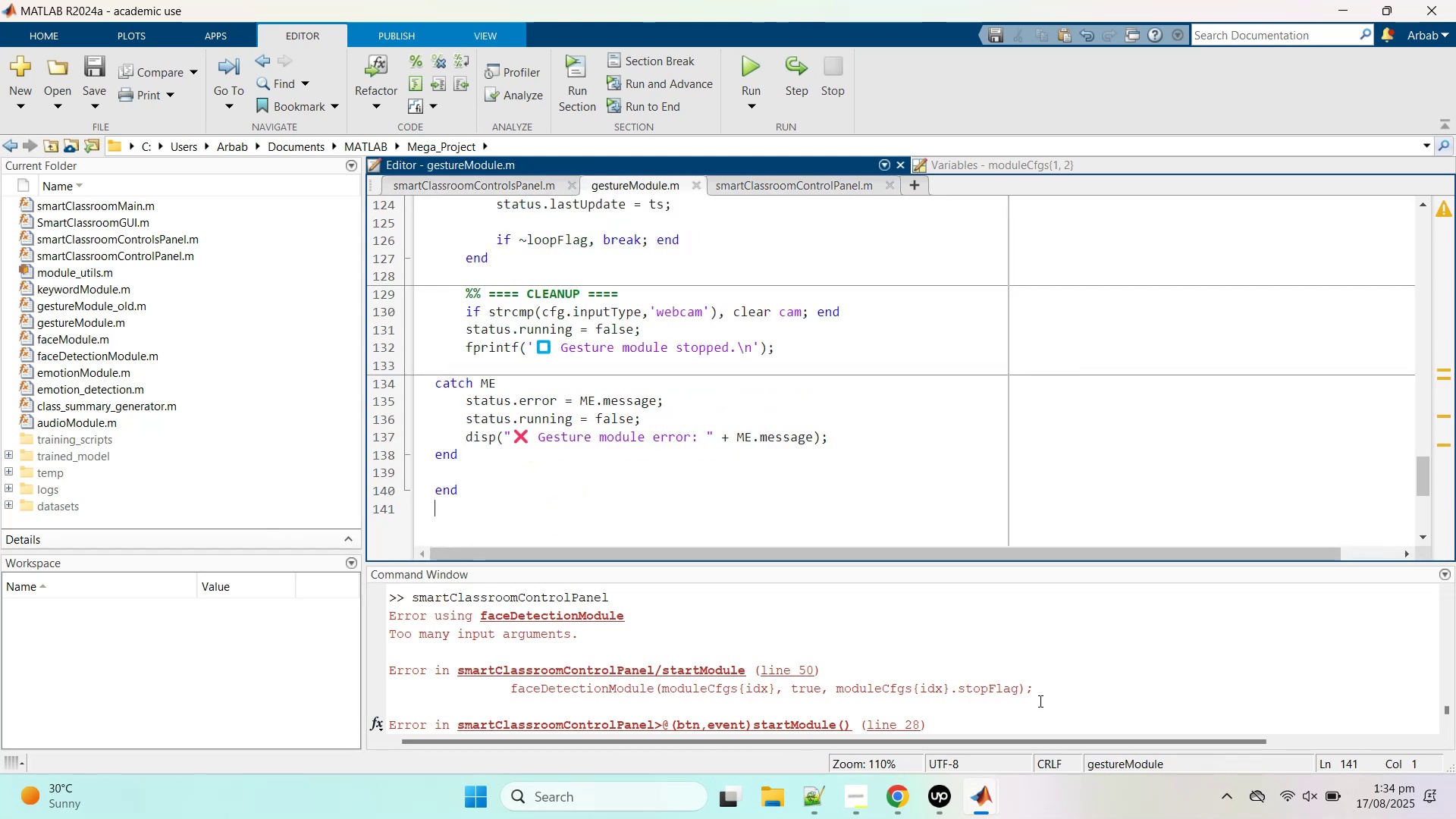 
wait(6.22)
 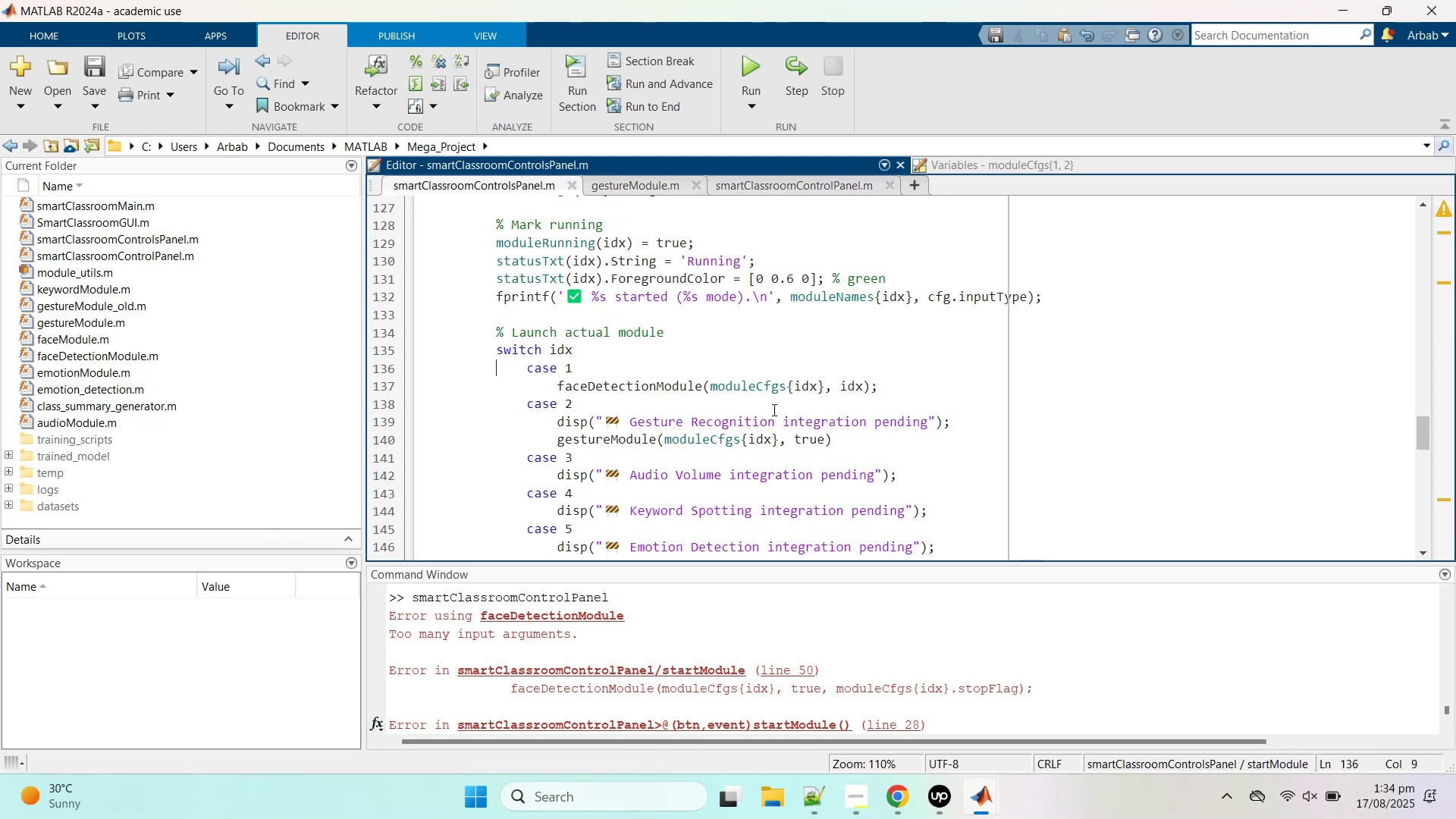 
left_click([1087, 682])
 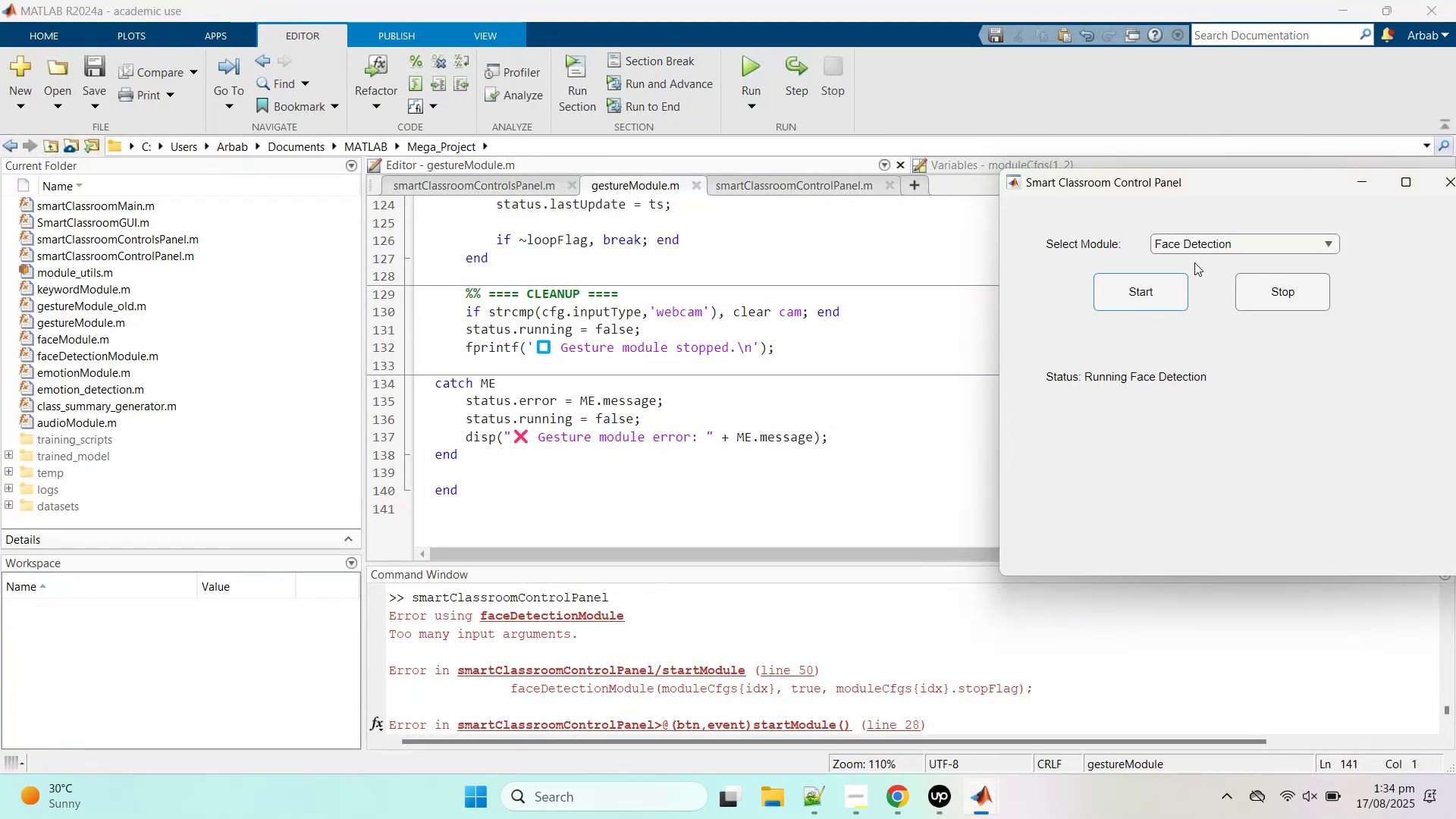 
left_click([1194, 240])
 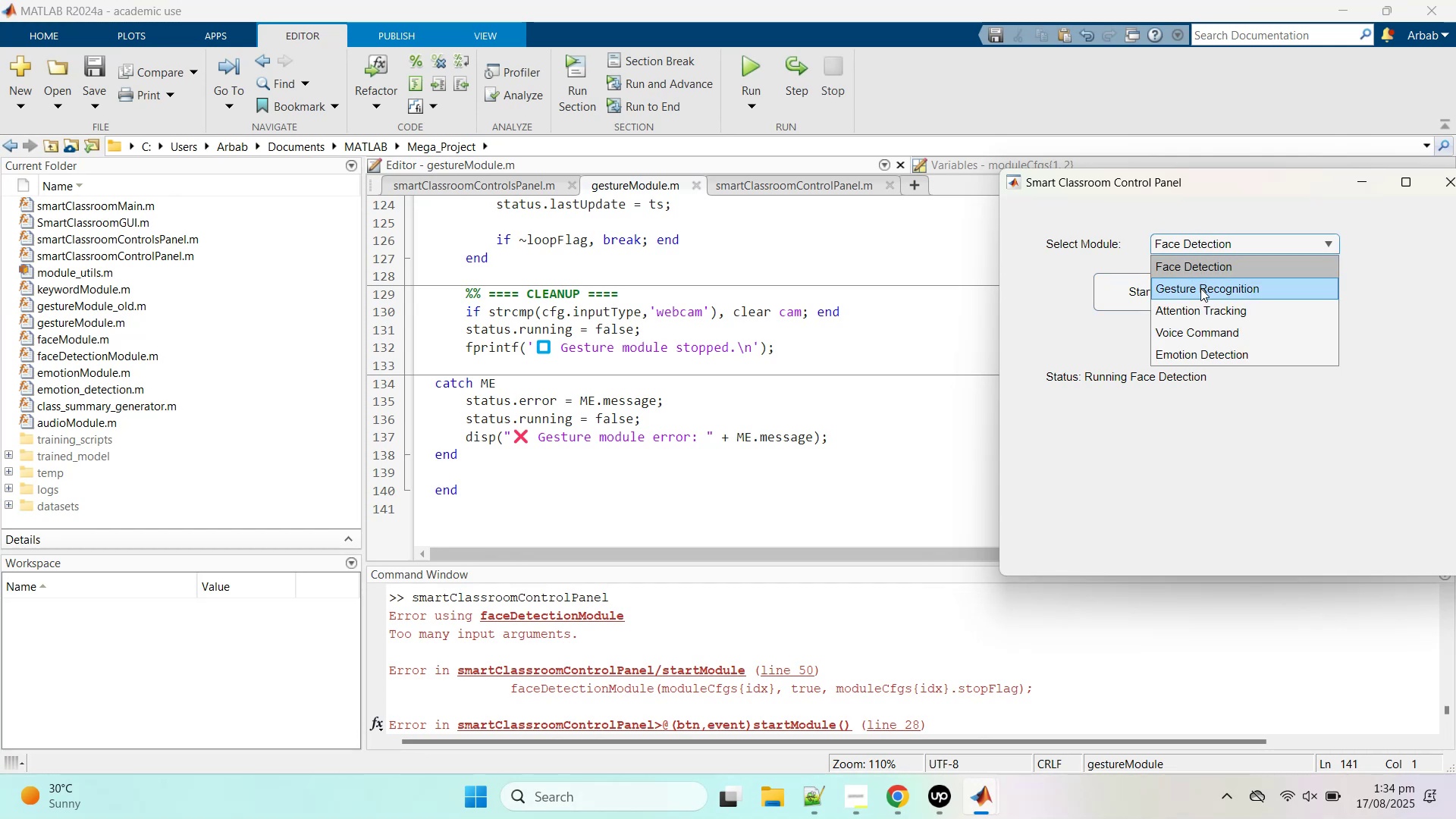 
left_click([1200, 288])
 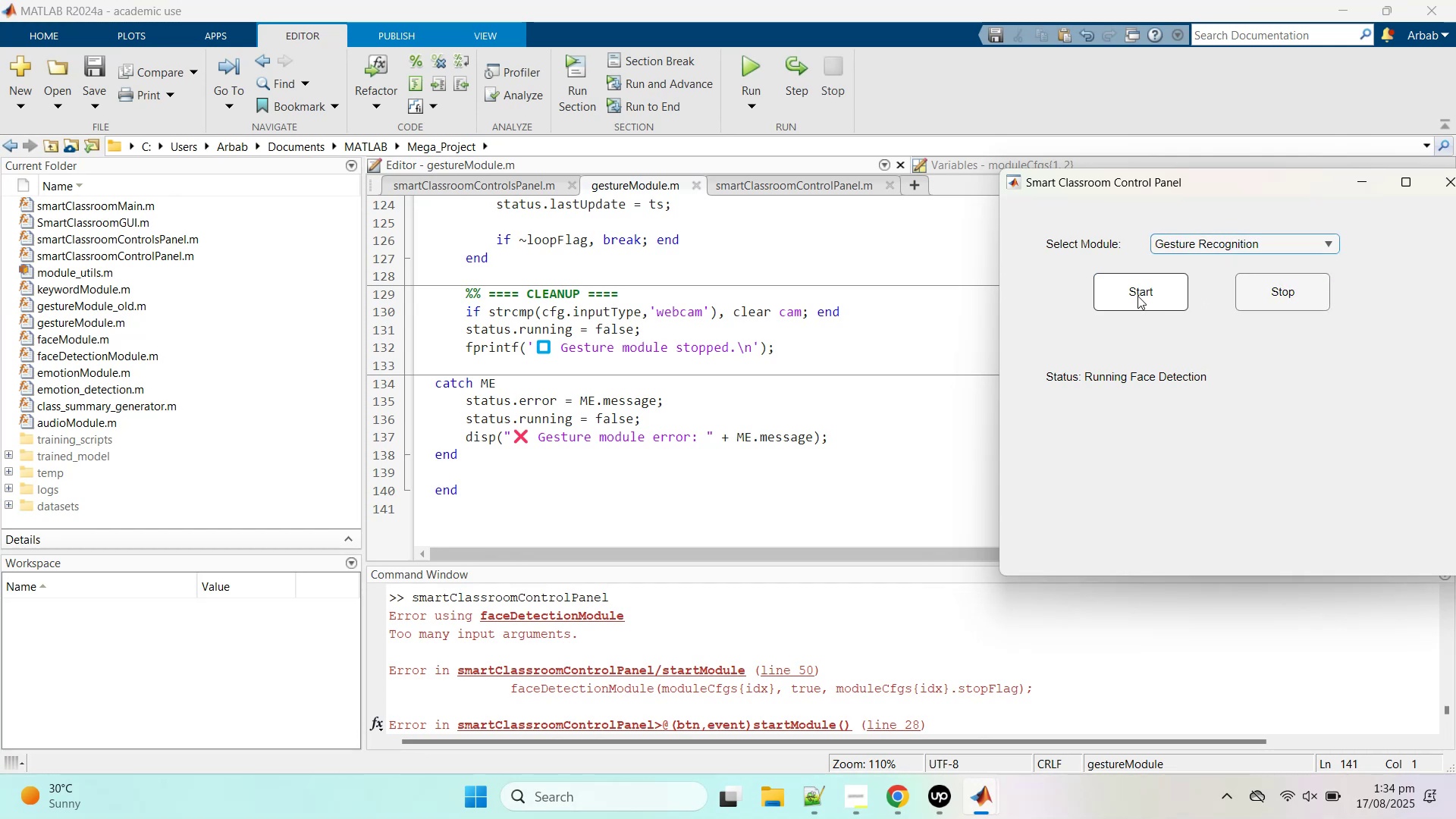 
left_click([1138, 296])
 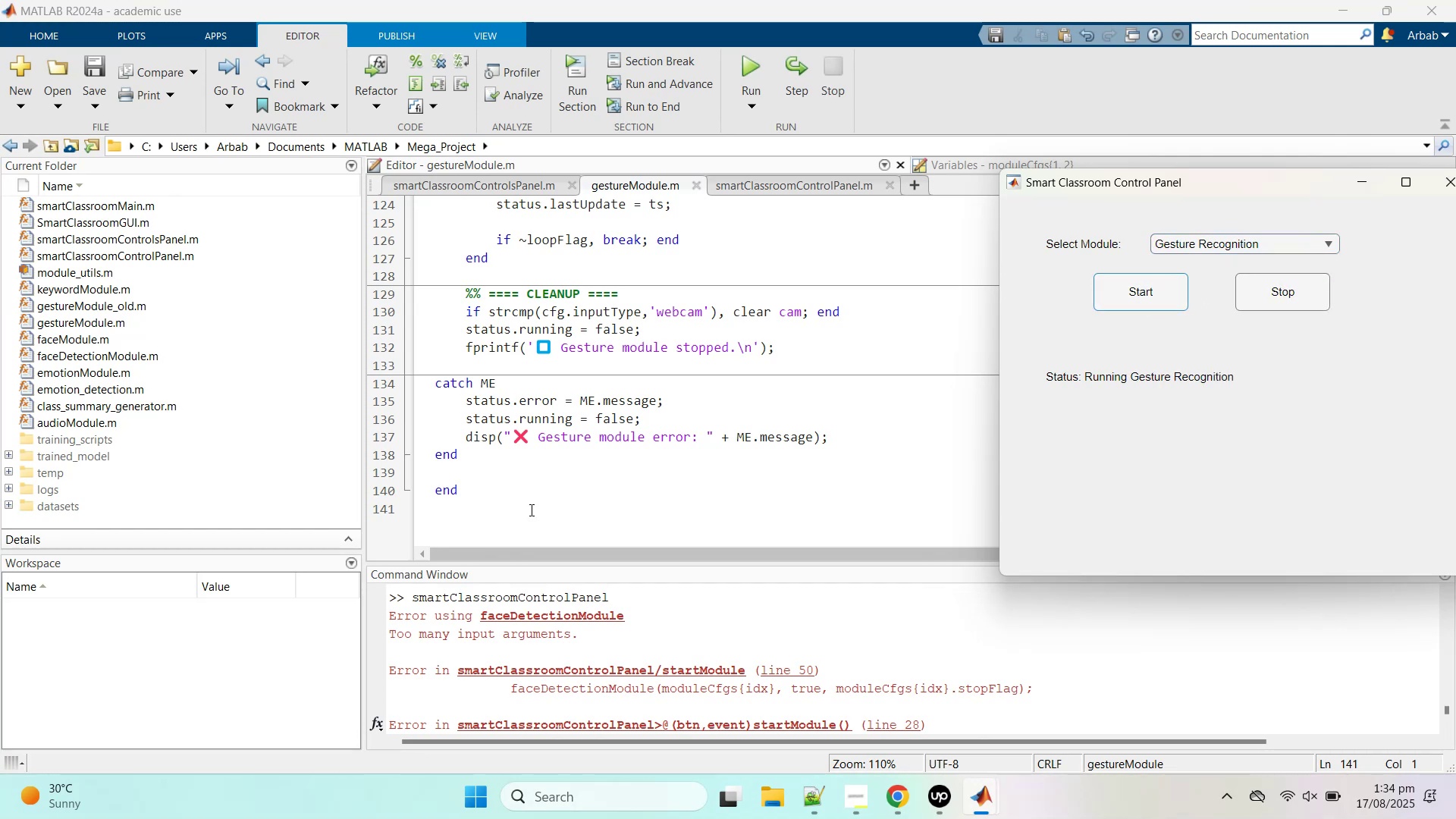 
scroll: coordinate [595, 631], scroll_direction: down, amount: 11.0
 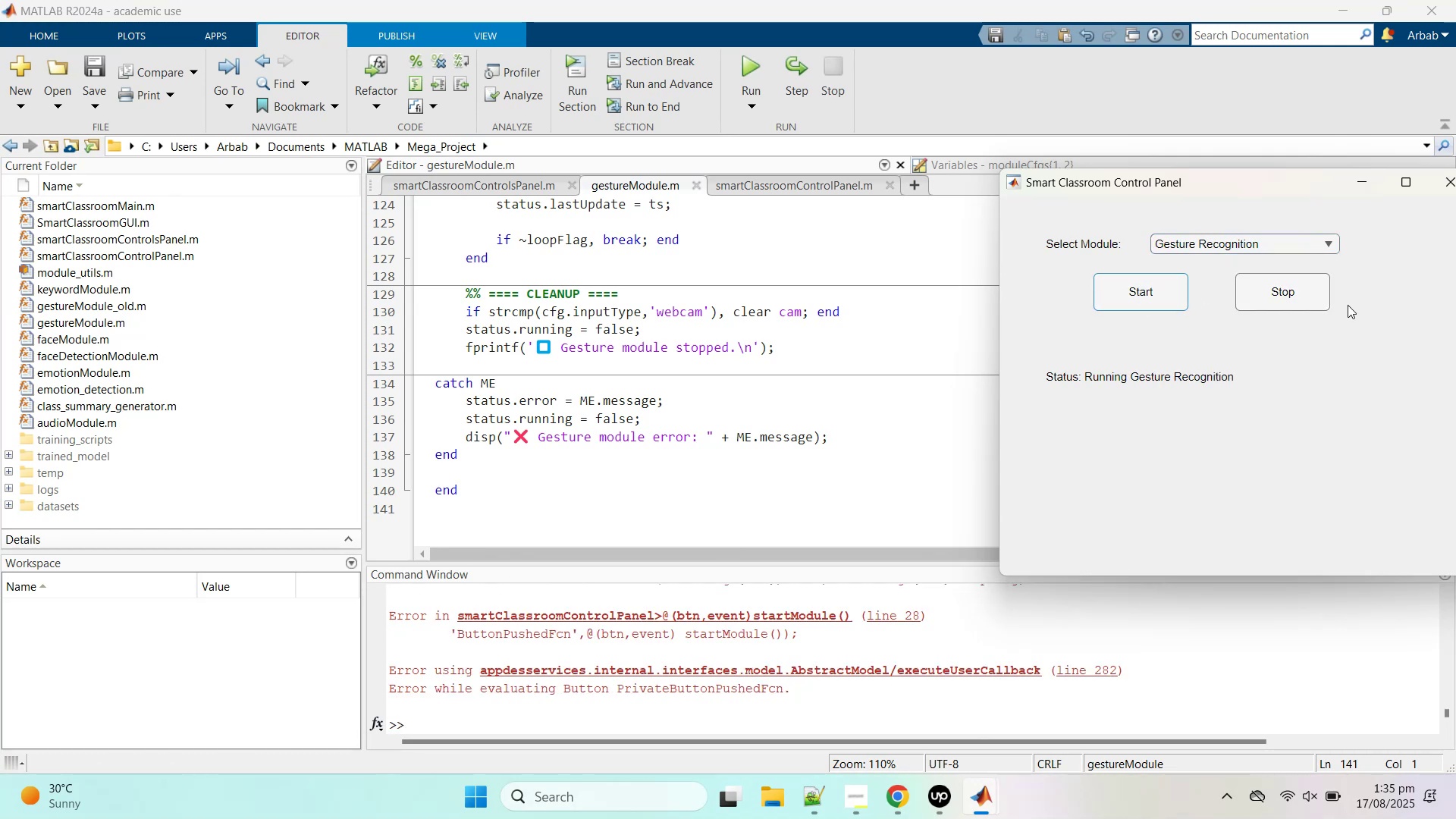 
left_click([1282, 290])
 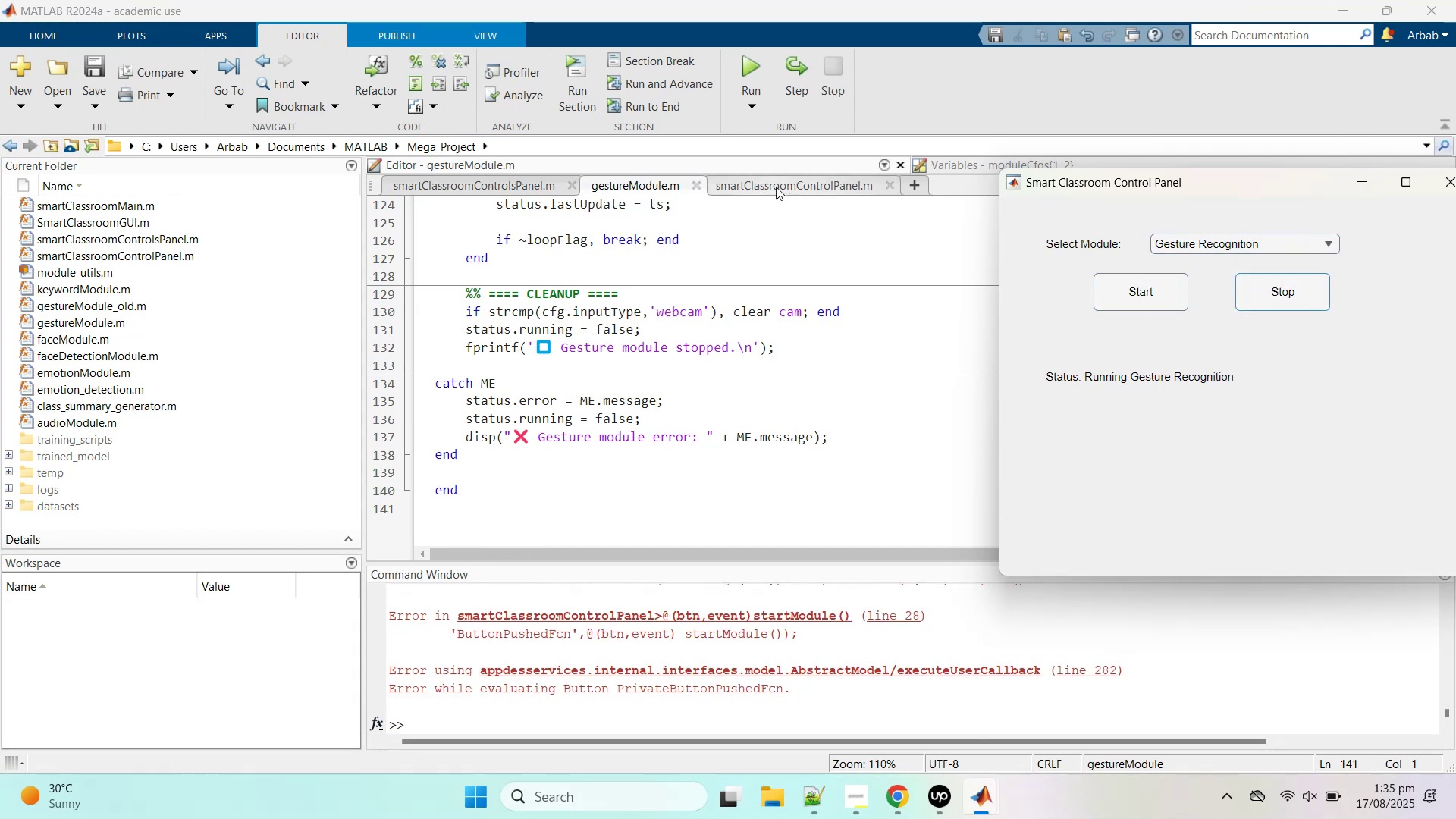 
mouse_move([765, 96])
 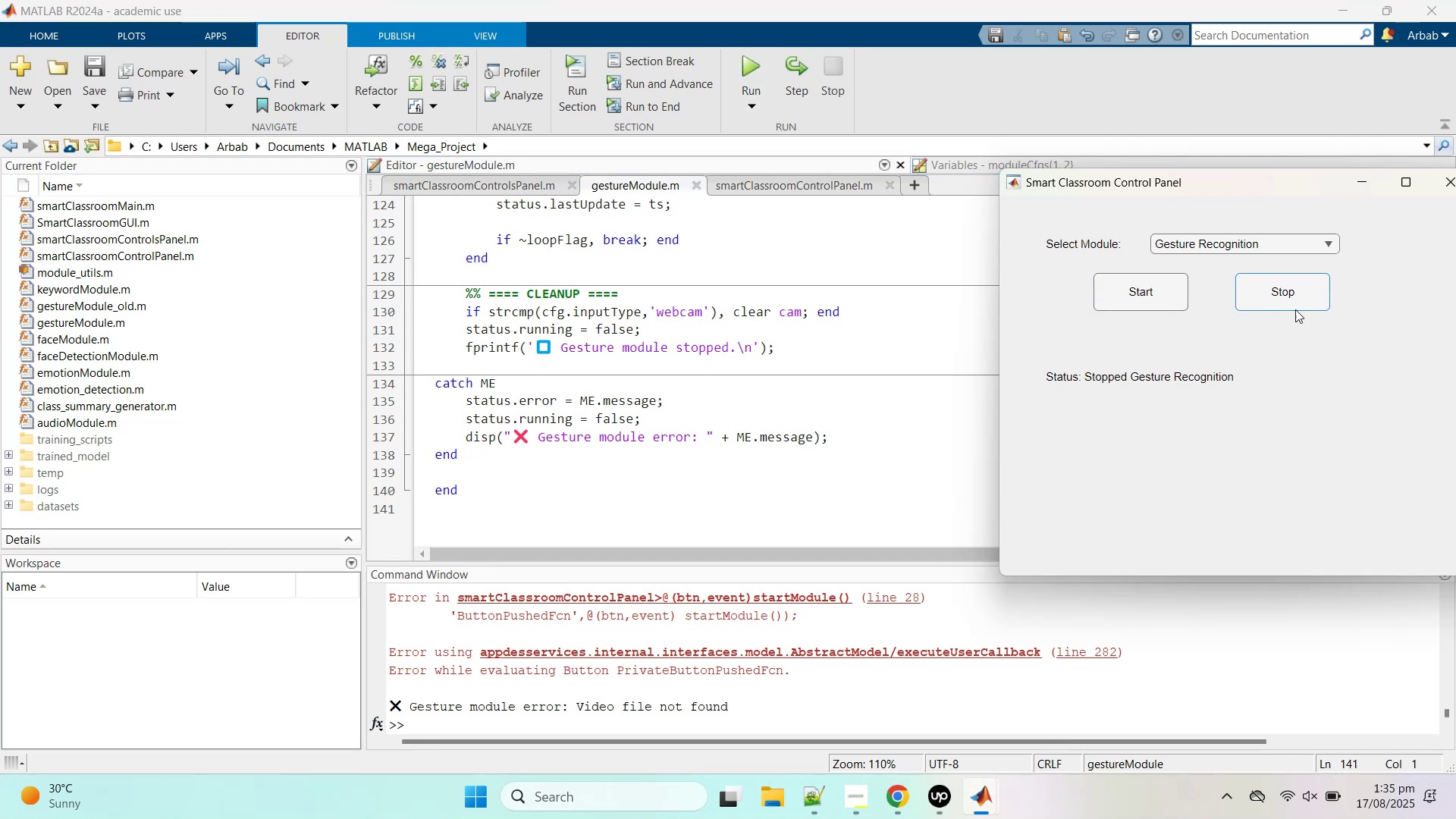 
left_click([1214, 238])
 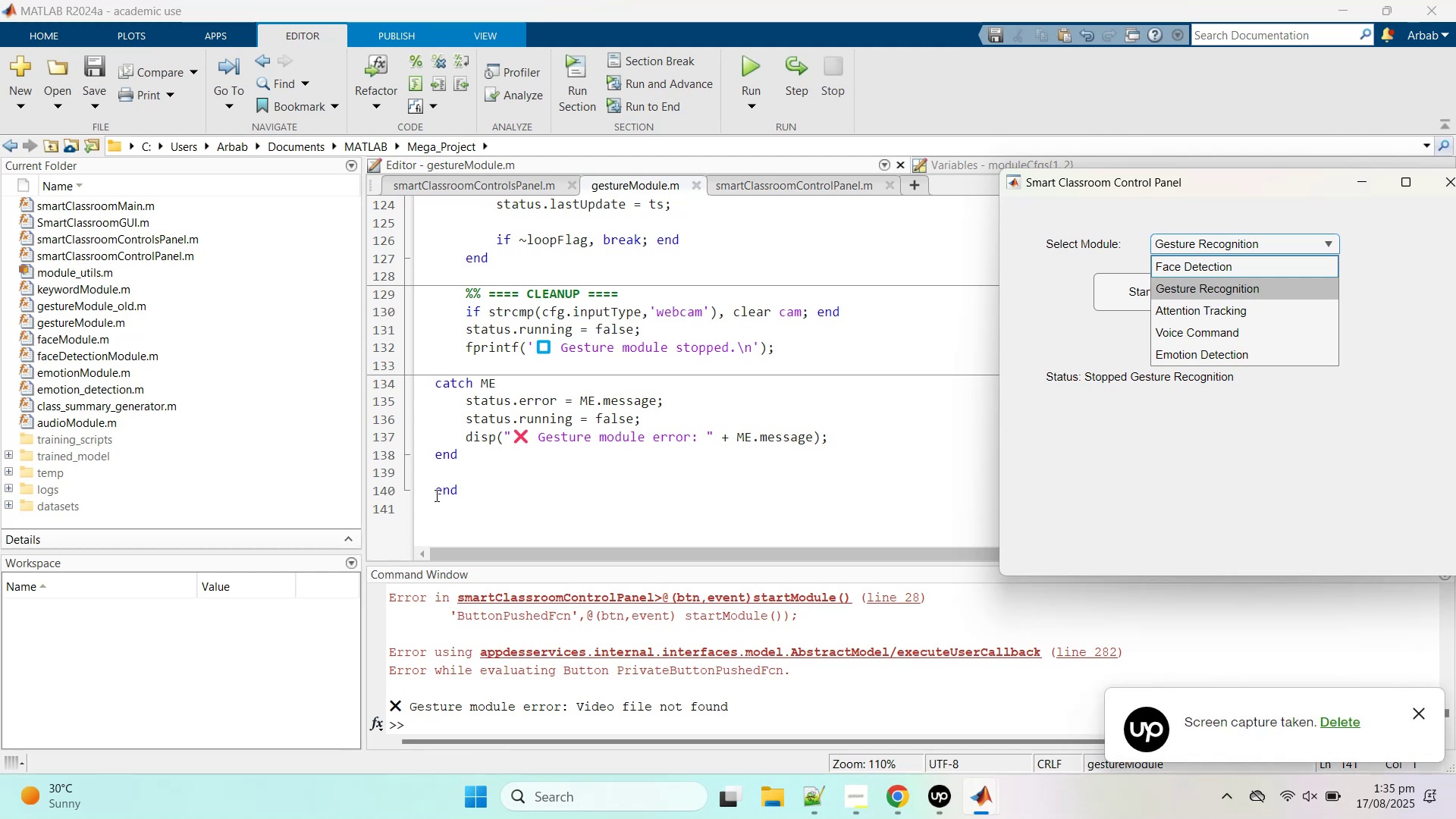 
wait(45.54)
 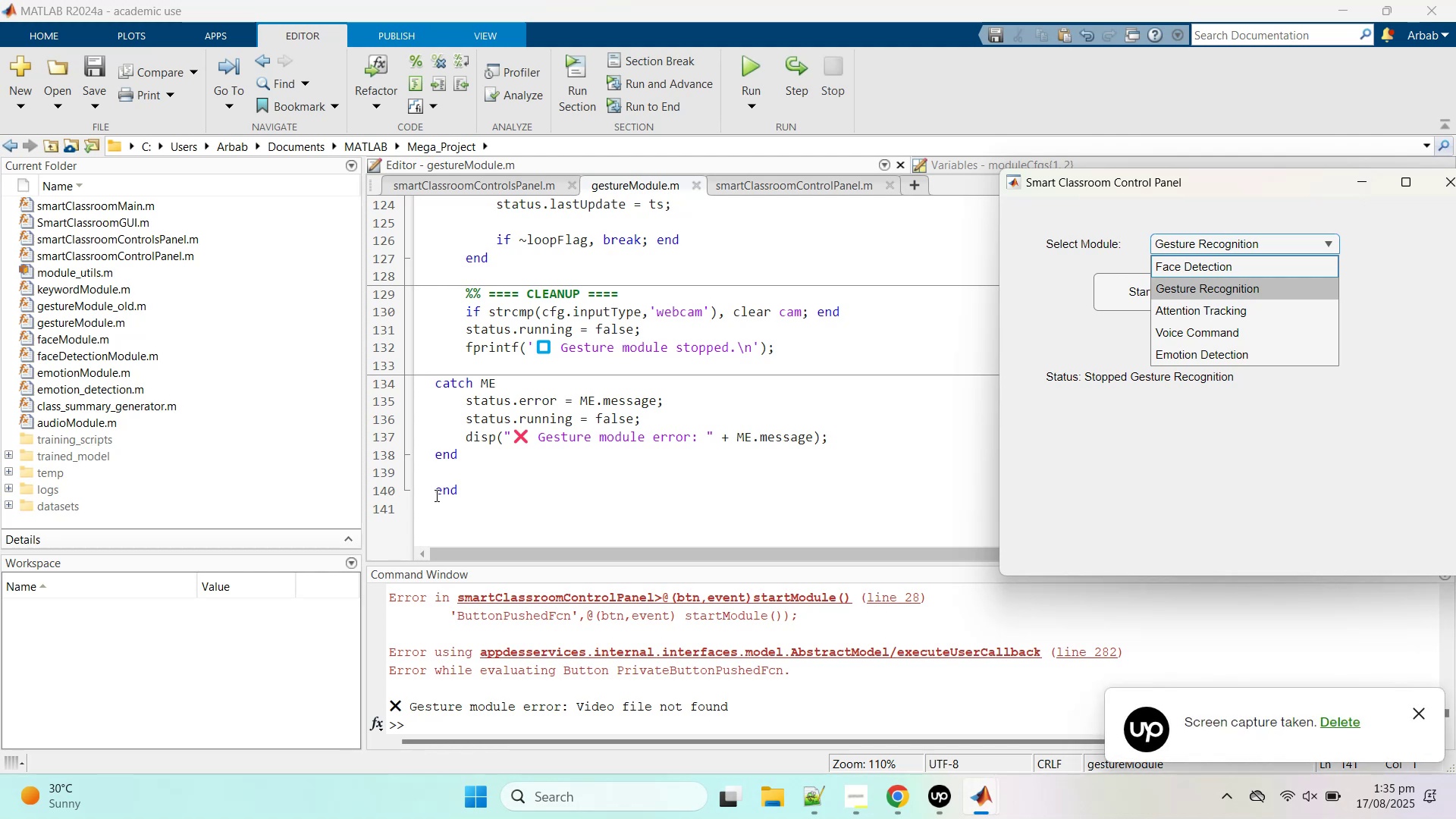 
left_click([1136, 297])
 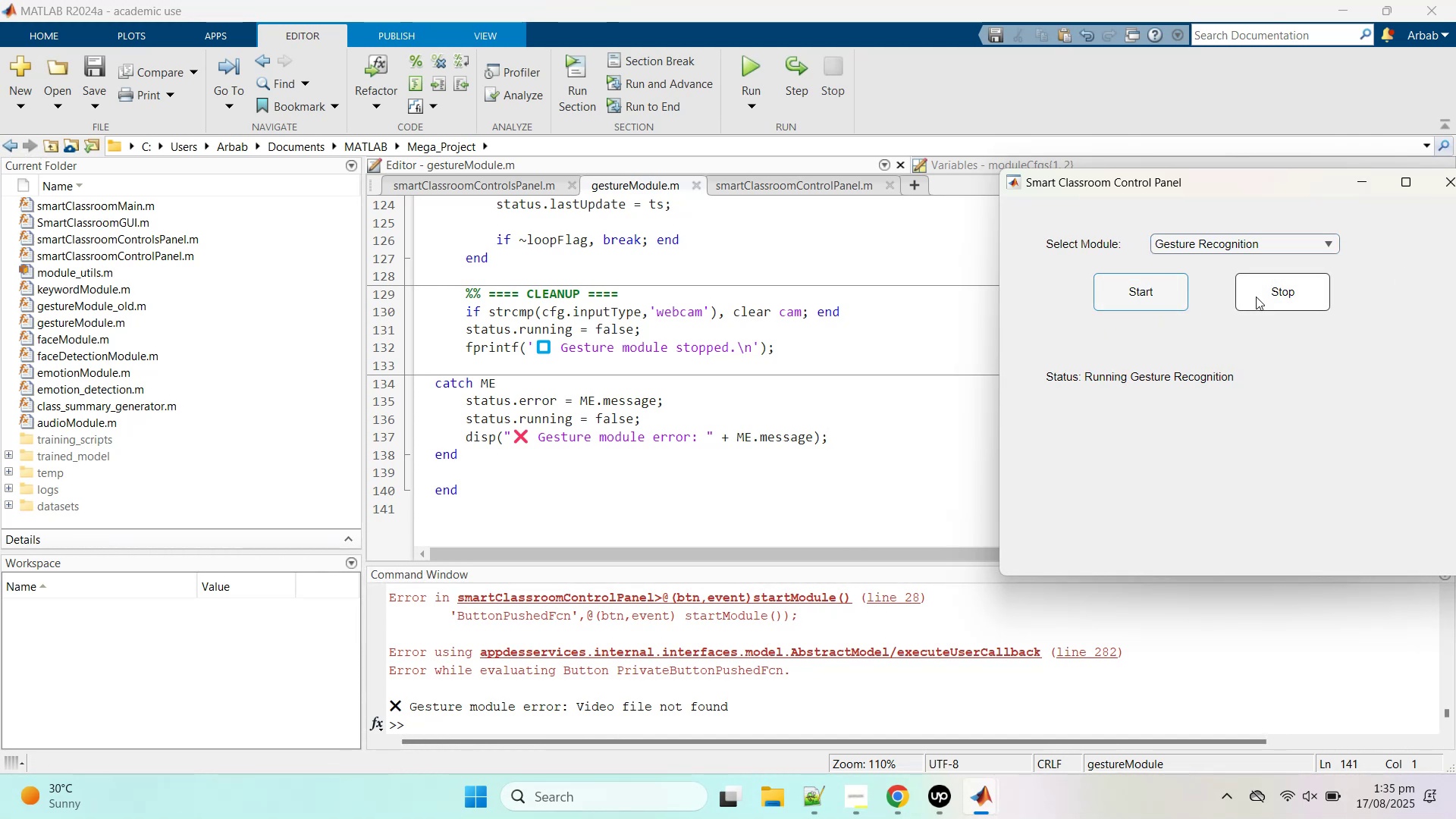 
left_click([1260, 297])
 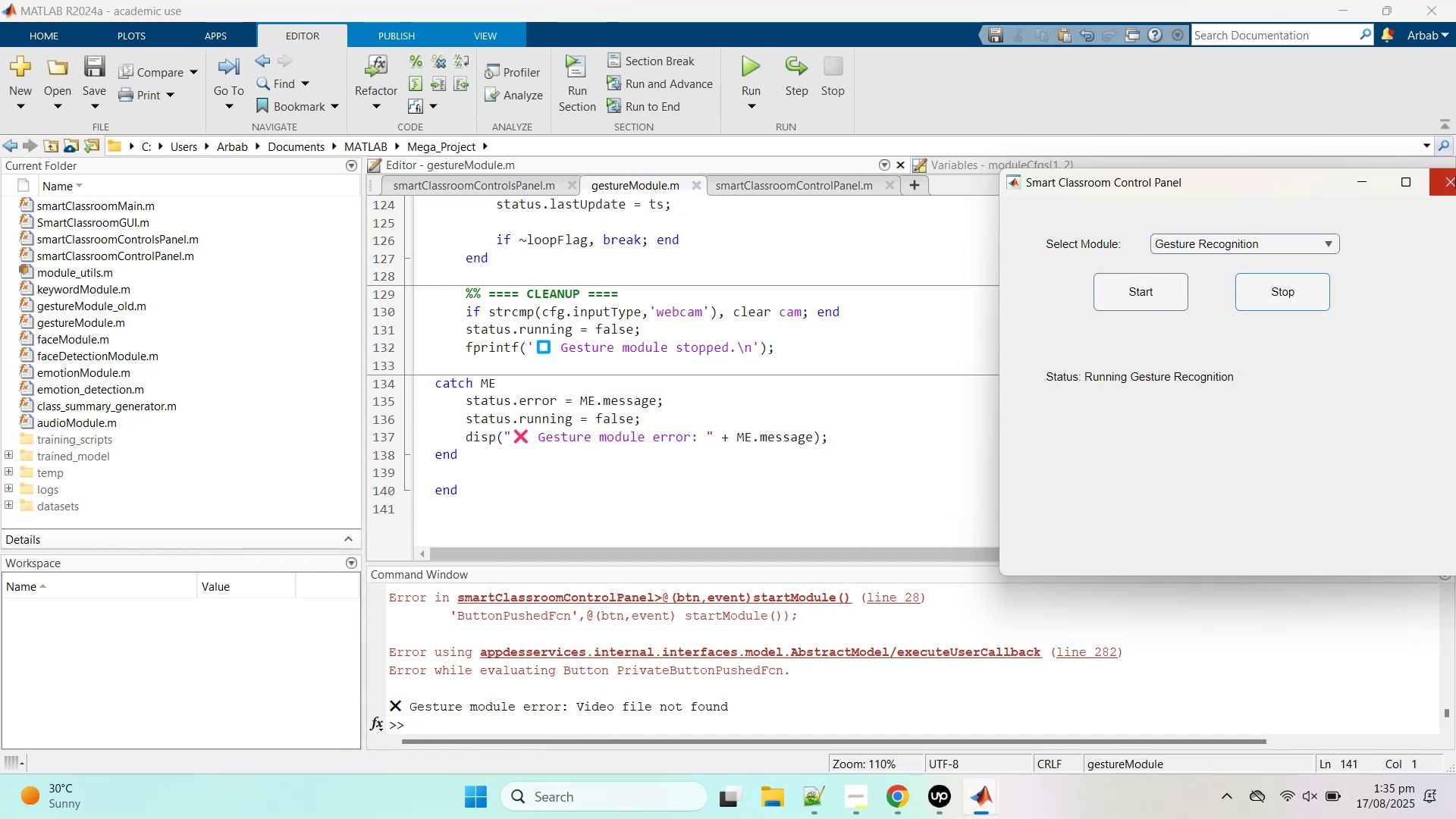 
left_click([1451, 184])
 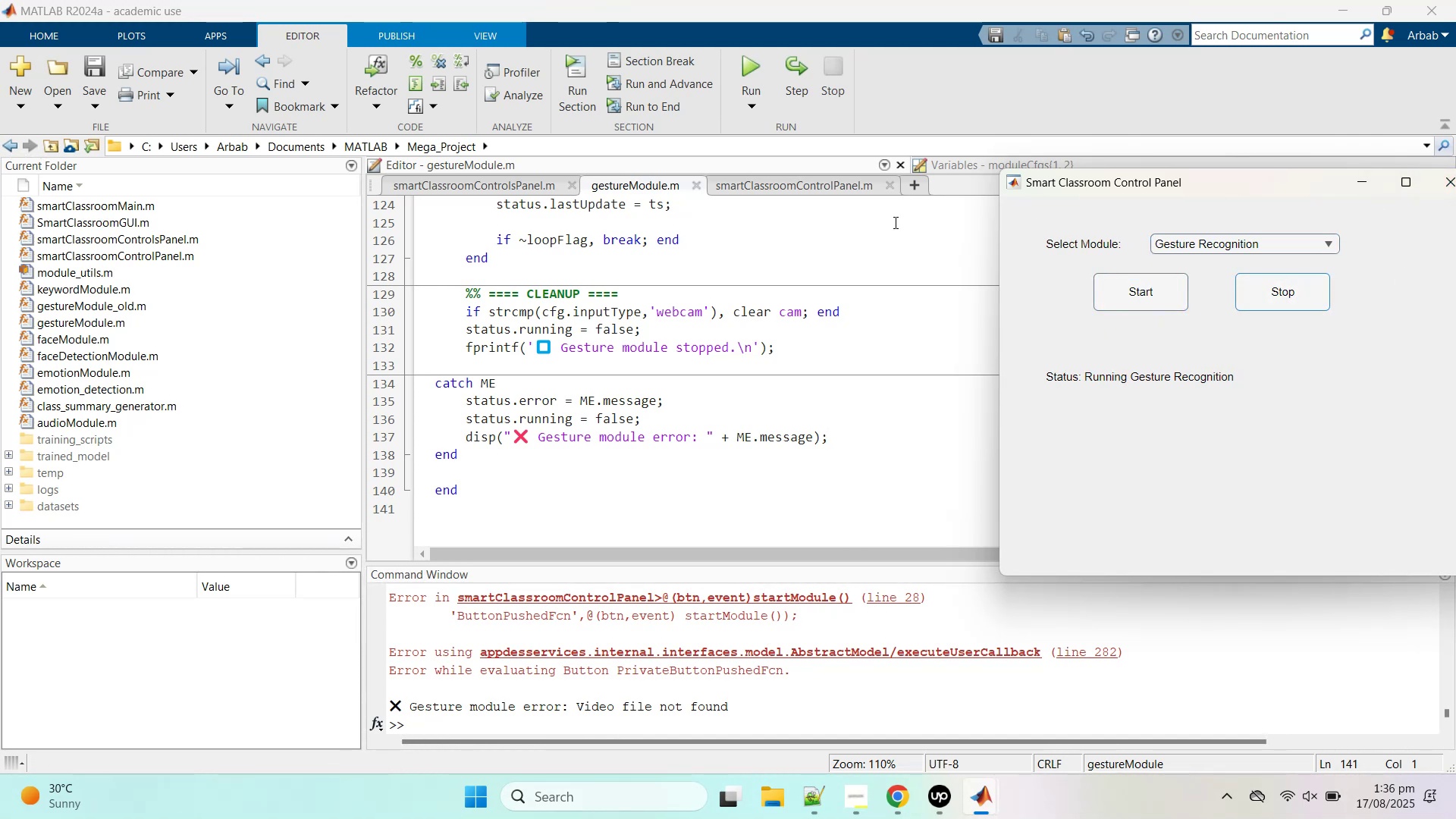 
left_click_drag(start_coordinate=[759, 560], to_coordinate=[787, 648])
 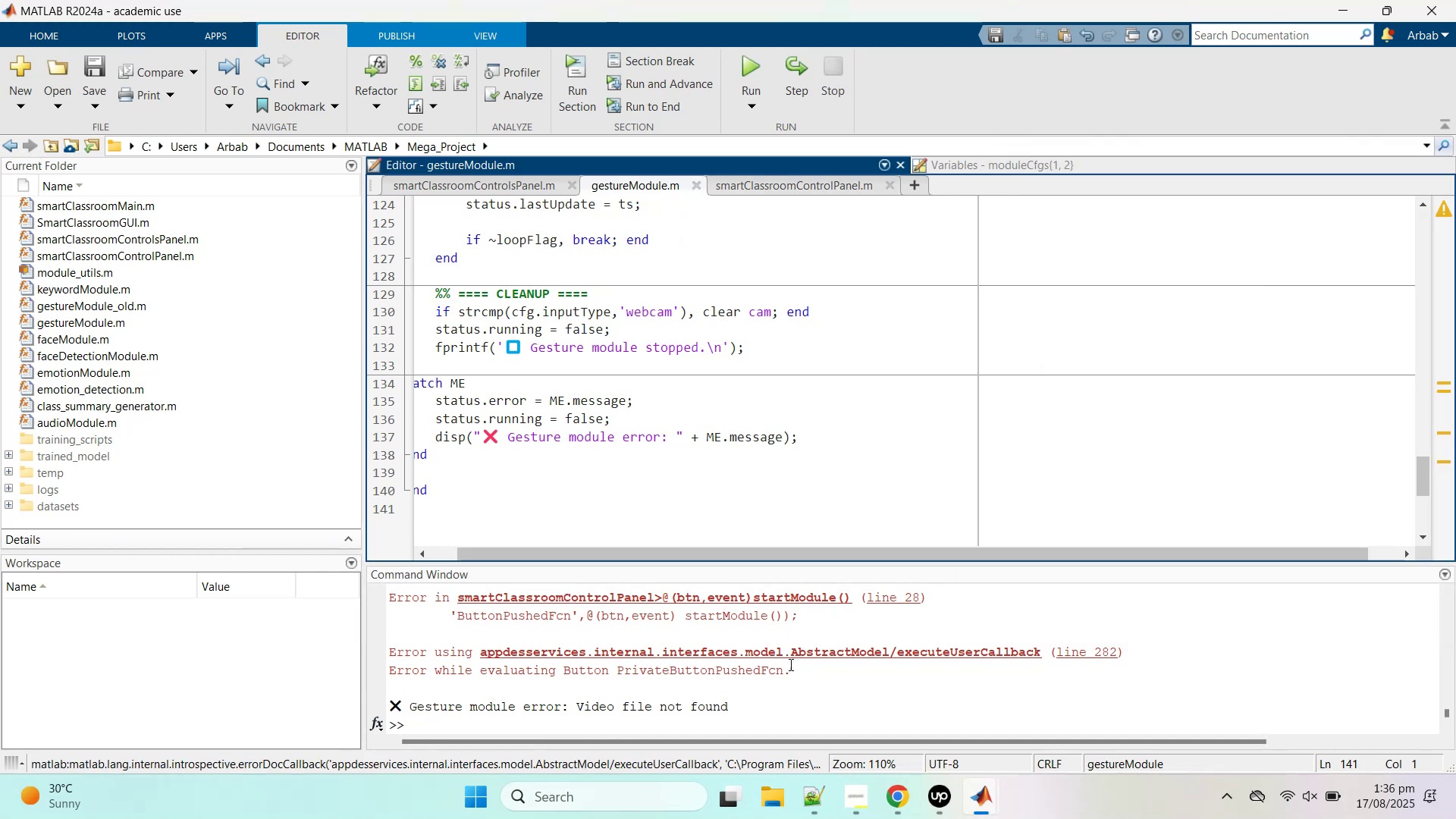 
left_click([790, 666])
 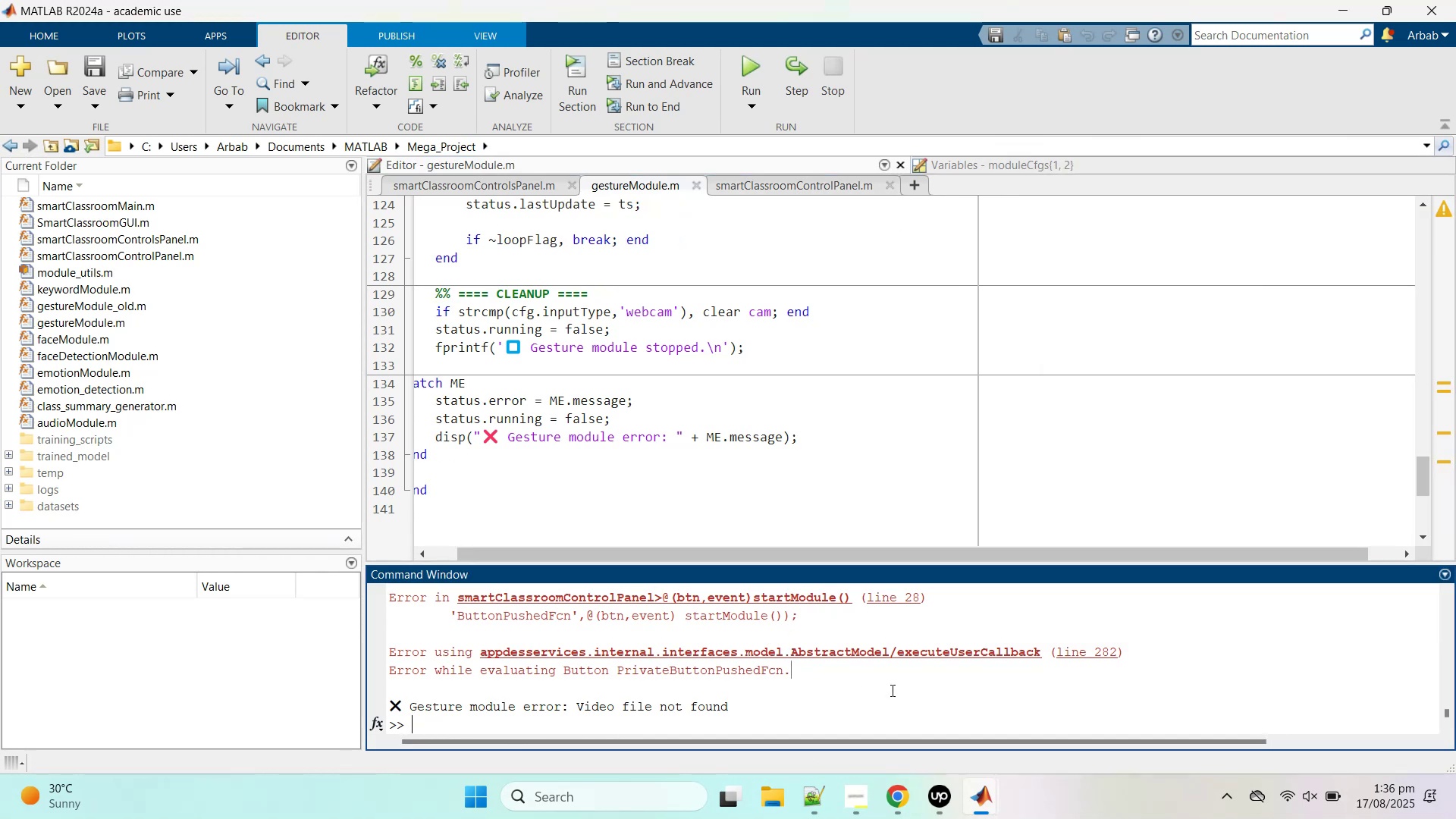 
key(Control+C)
 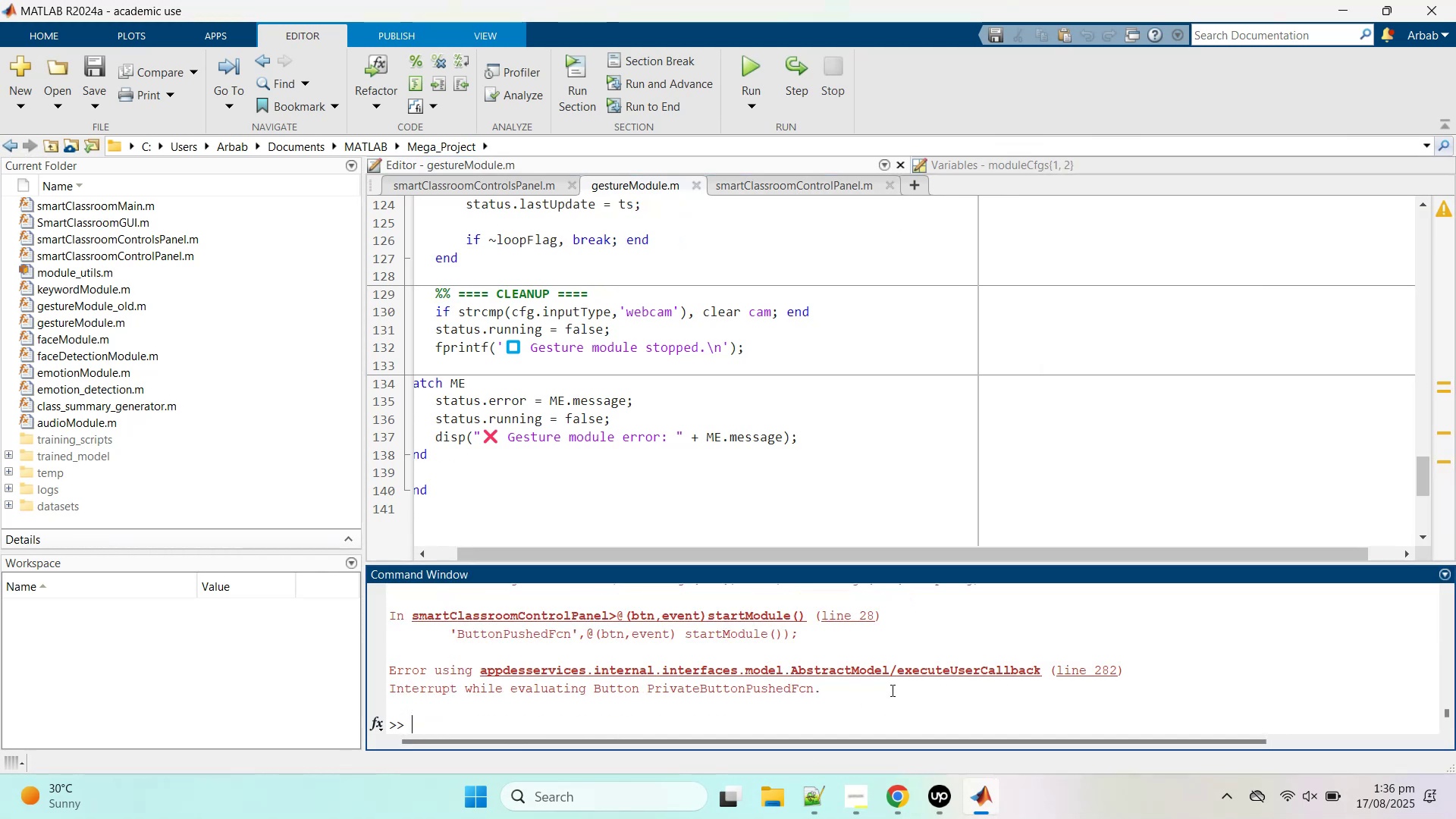 
key(Control+C)
 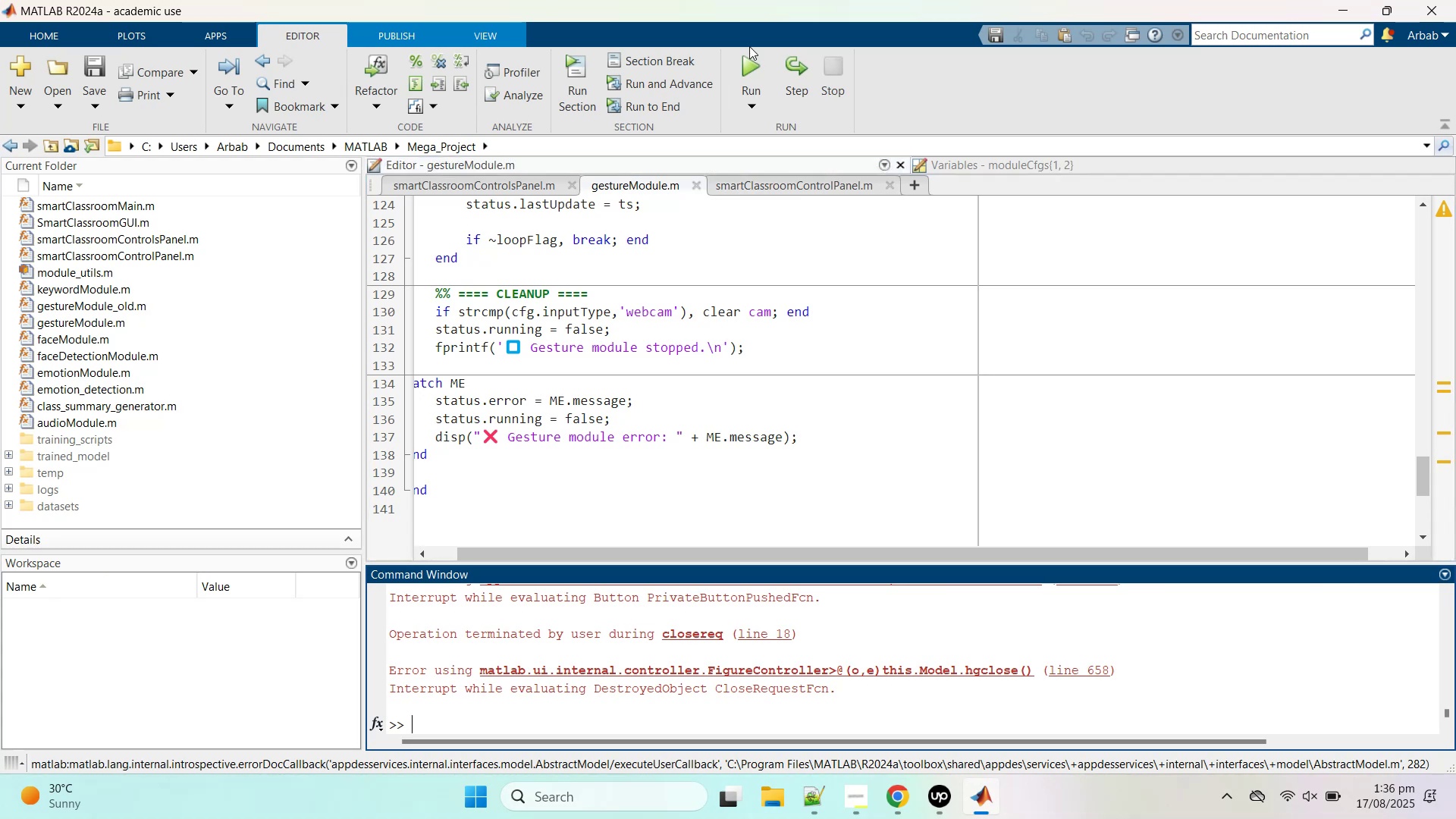 
left_click([758, 71])
 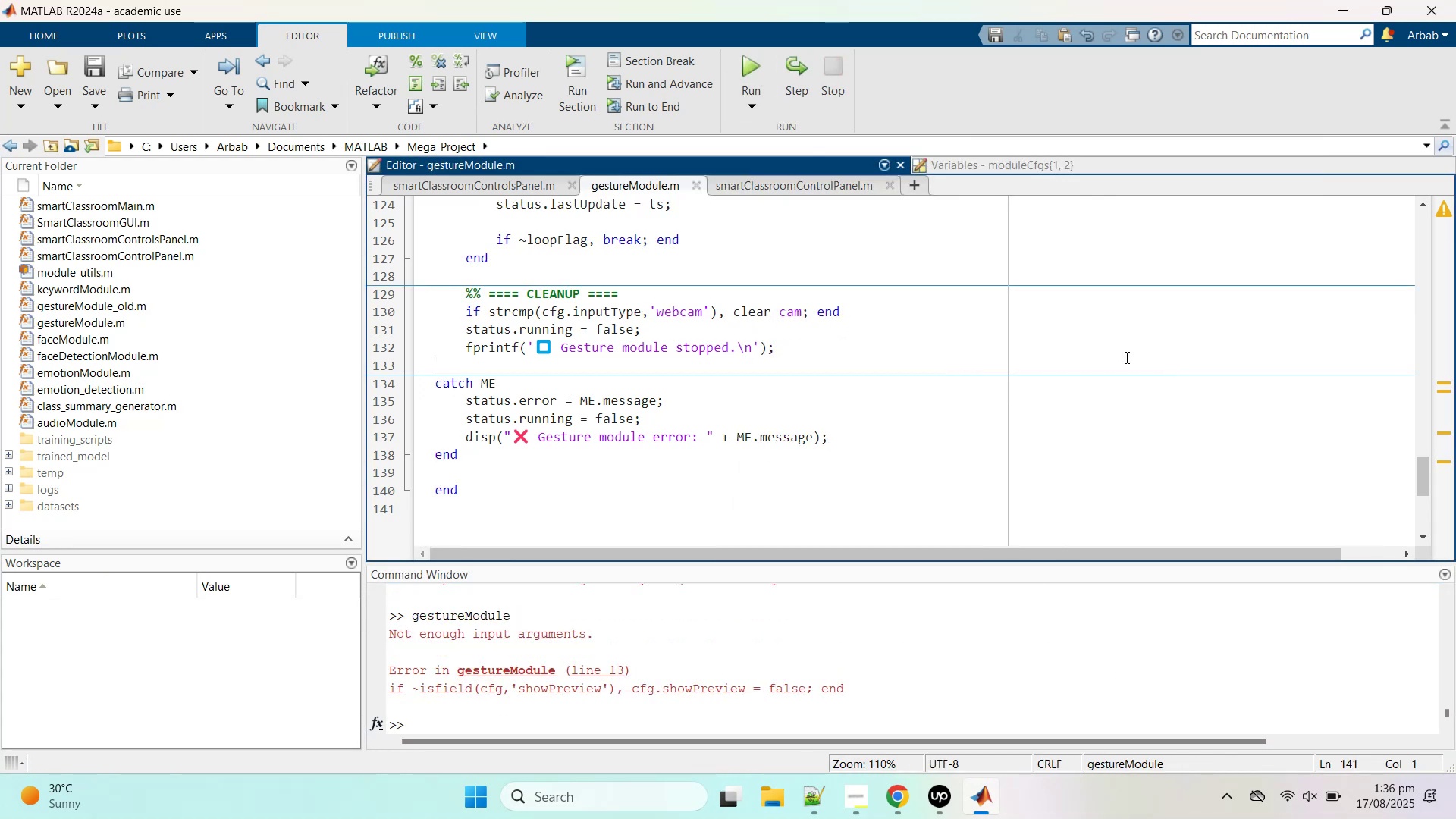 
left_click([814, 184])
 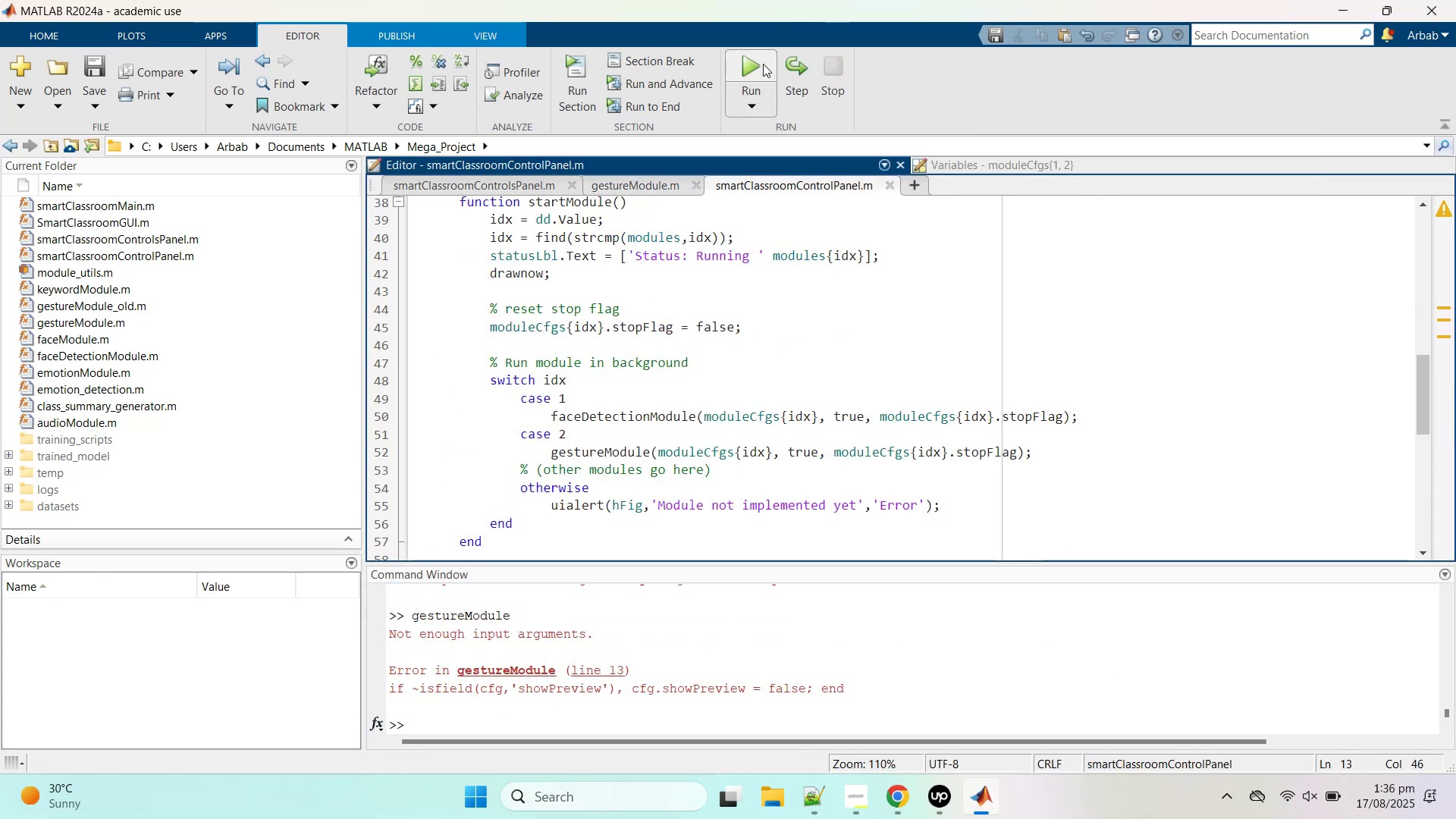 
left_click([747, 55])
 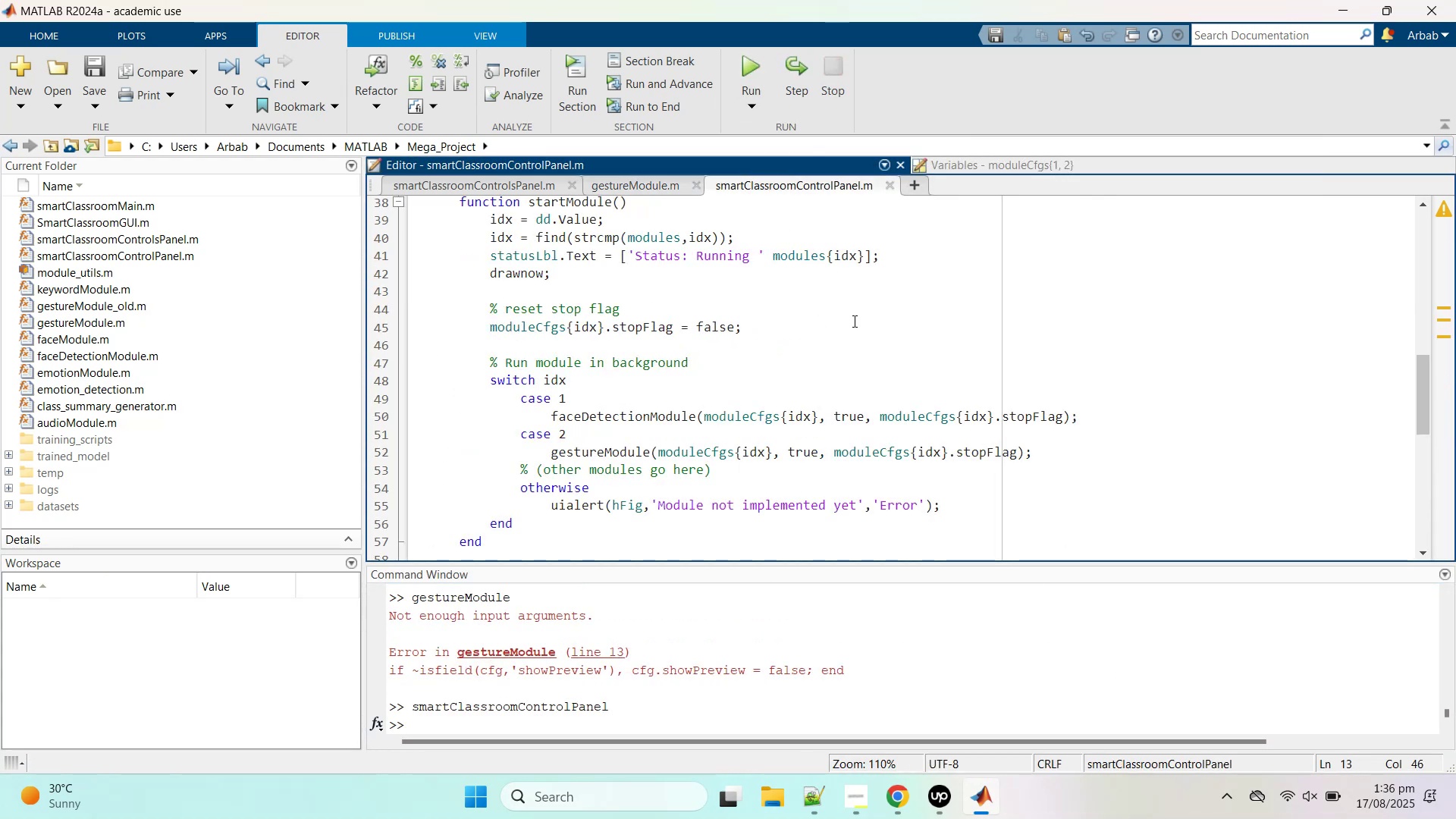 
scroll: coordinate [965, 441], scroll_direction: up, amount: 7.0
 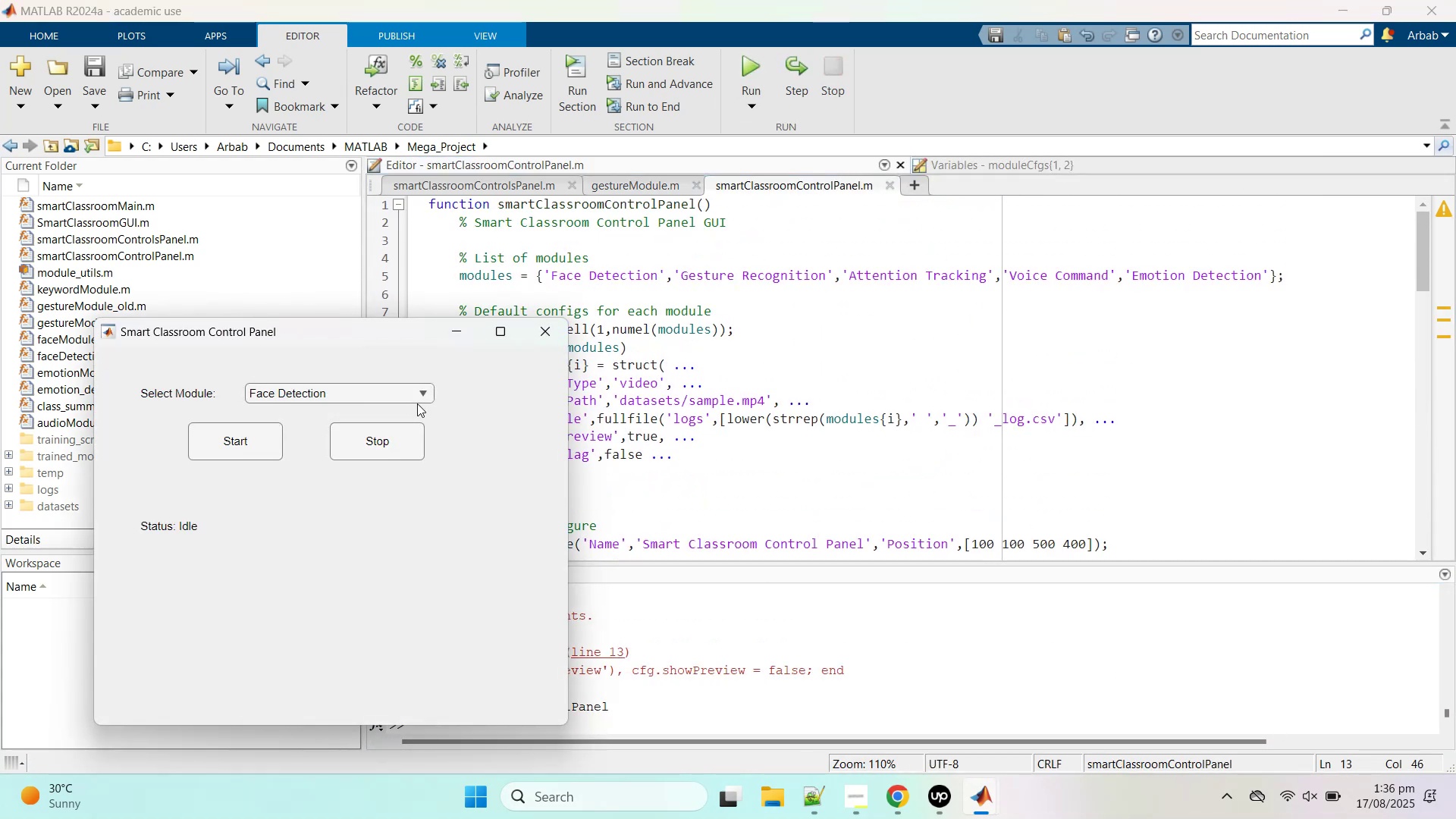 
left_click([418, 394])
 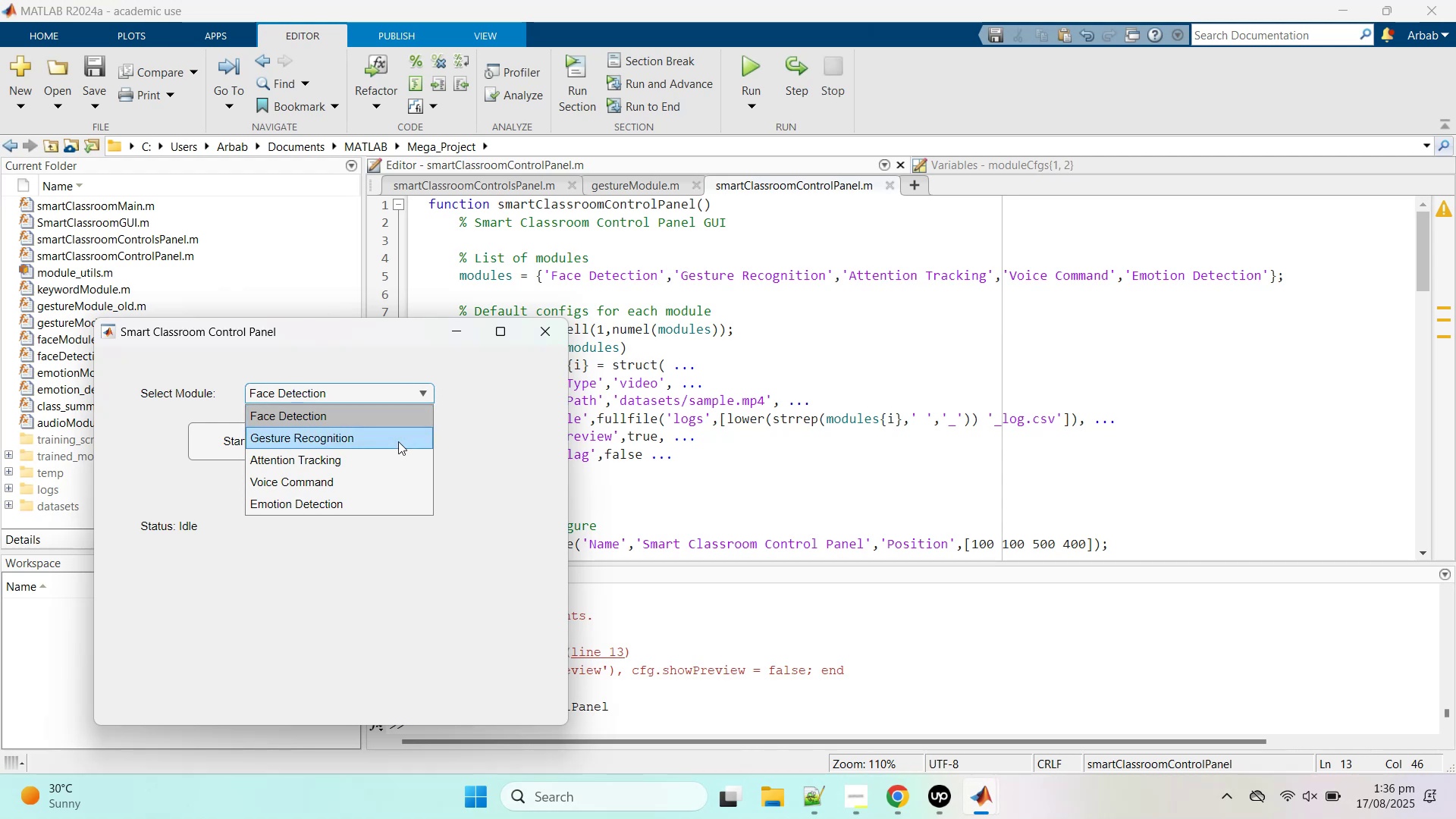 
left_click([397, 441])
 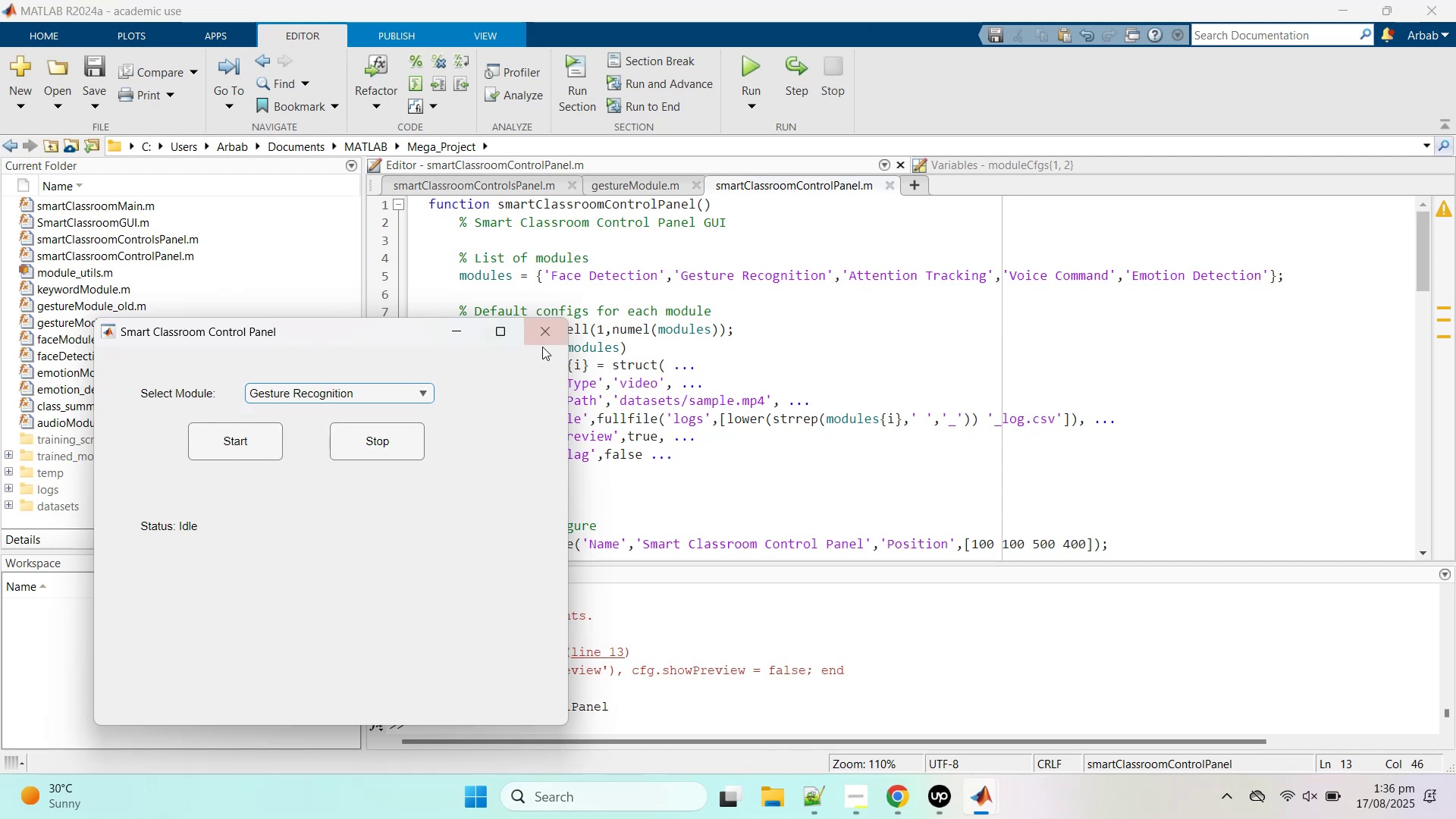 
scroll: coordinate [783, 411], scroll_direction: up, amount: 5.0
 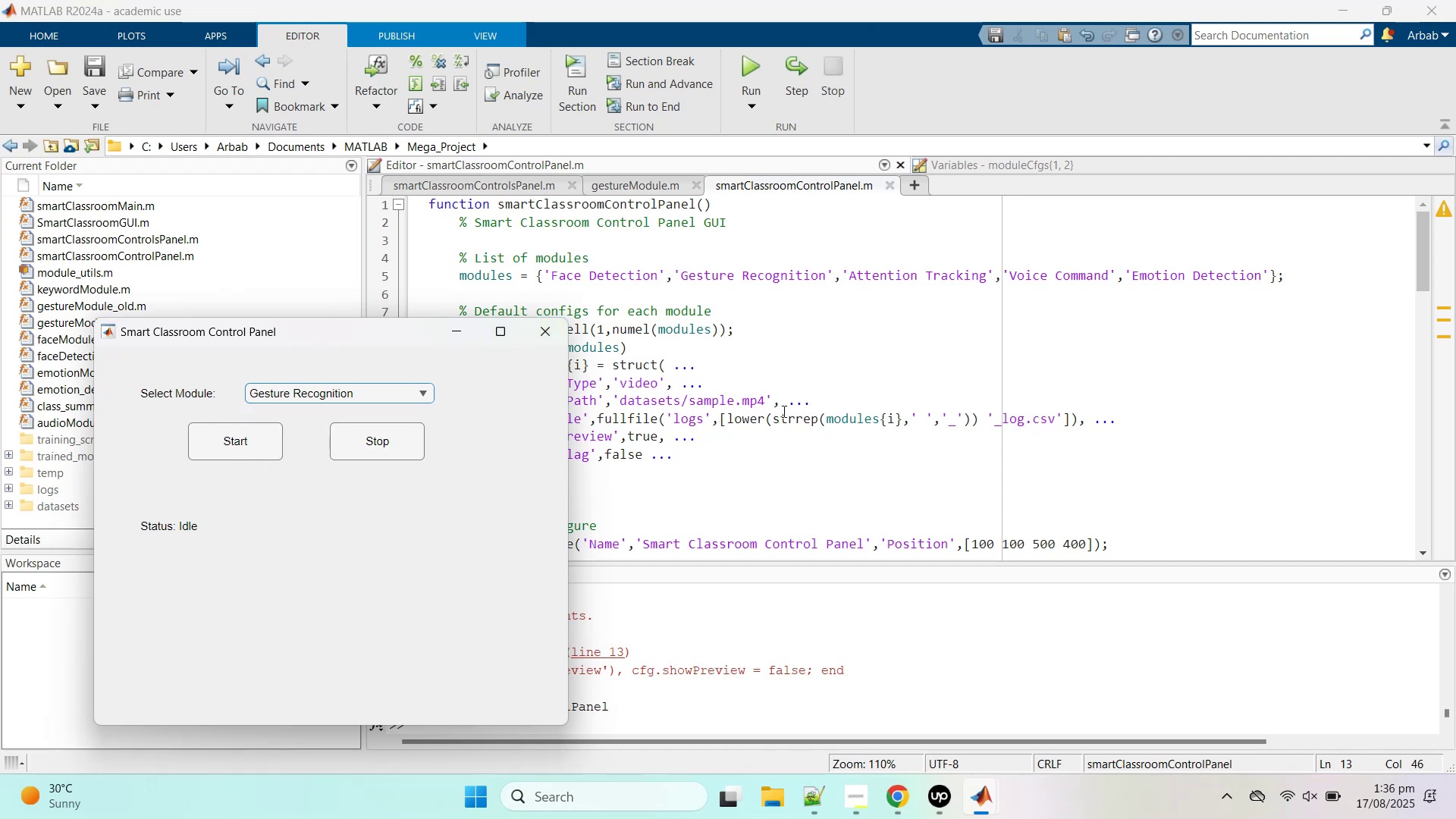 
left_click([783, 411])
 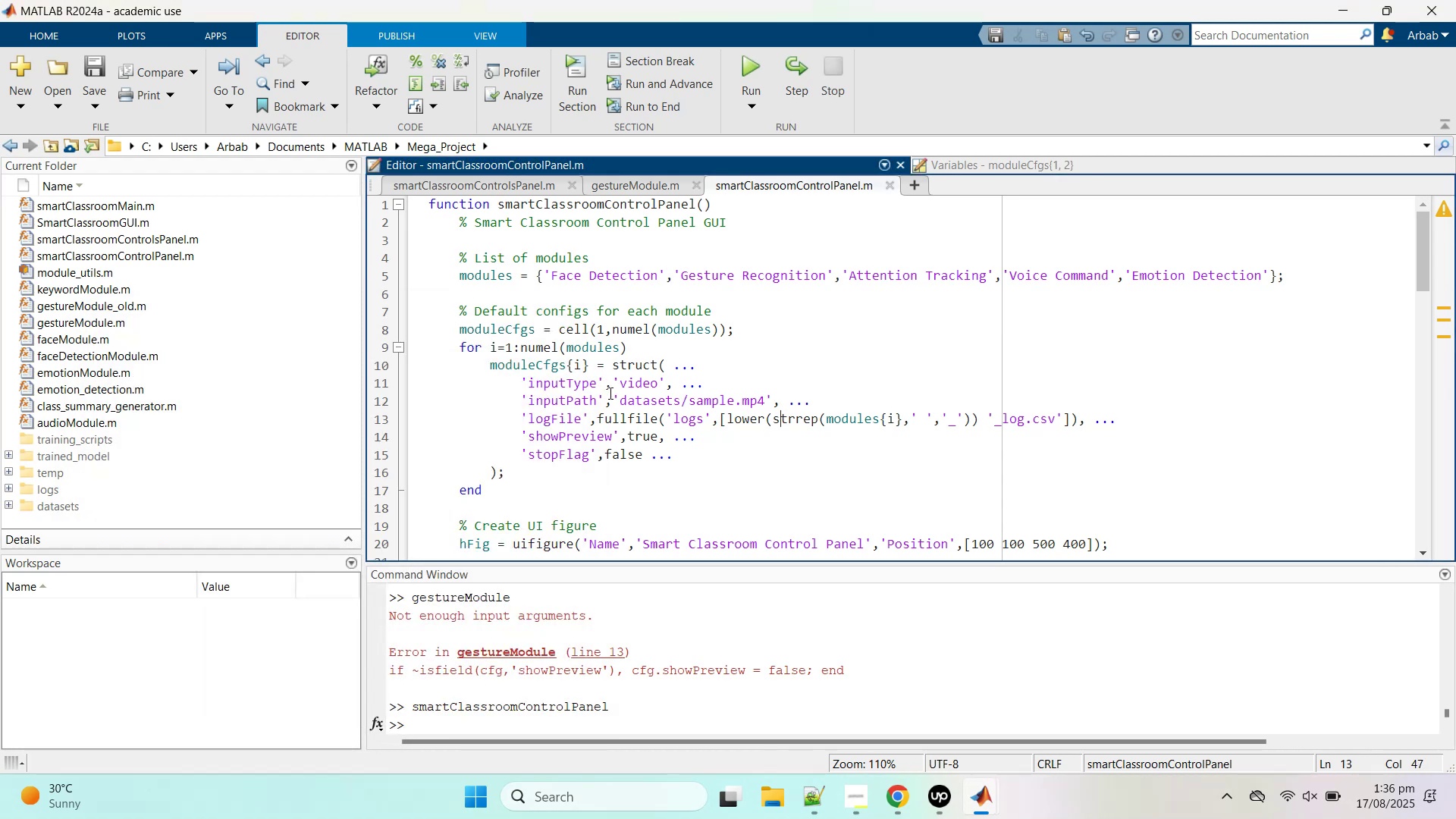 
double_click([644, 402])
 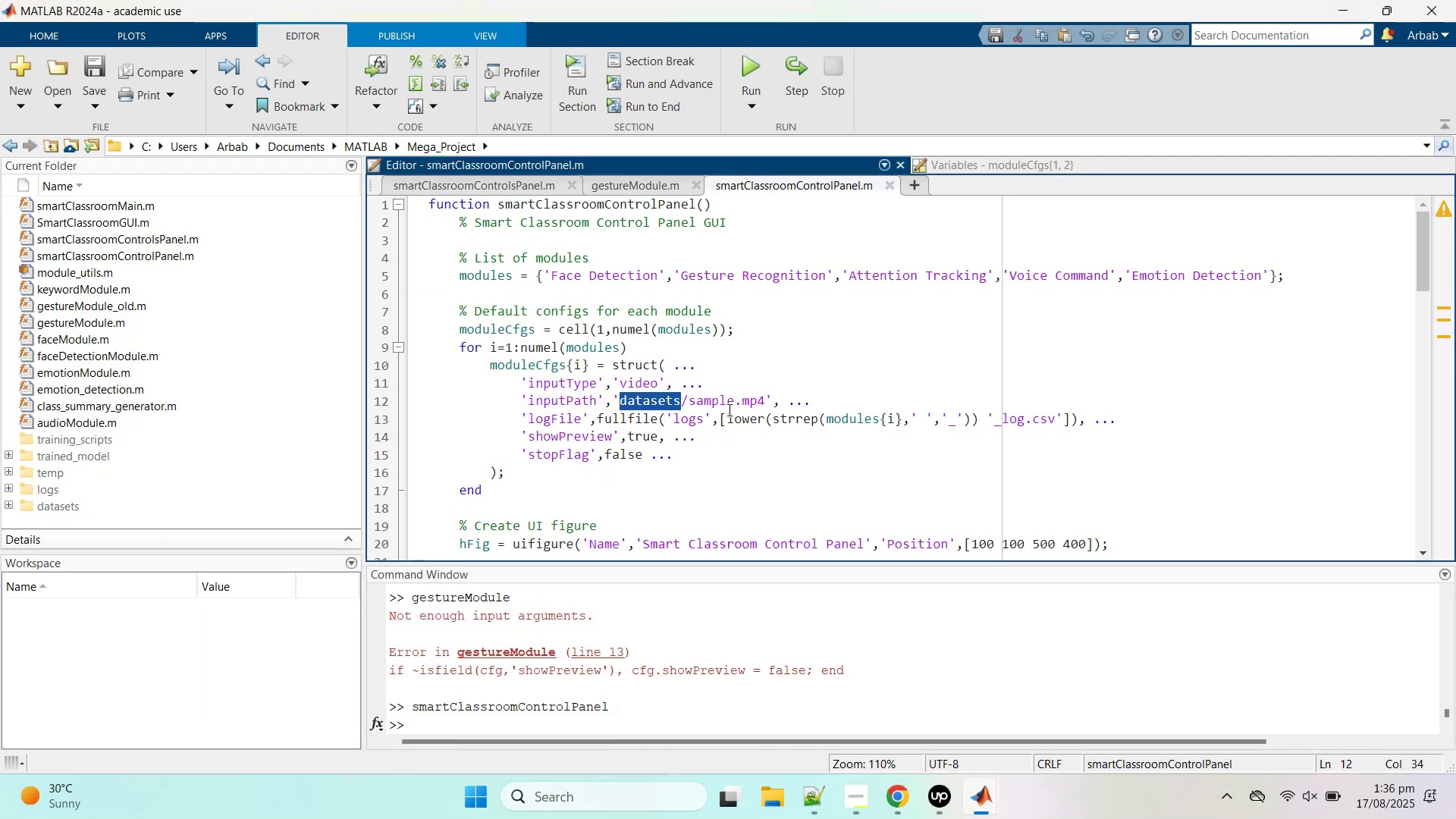 
wait(6.26)
 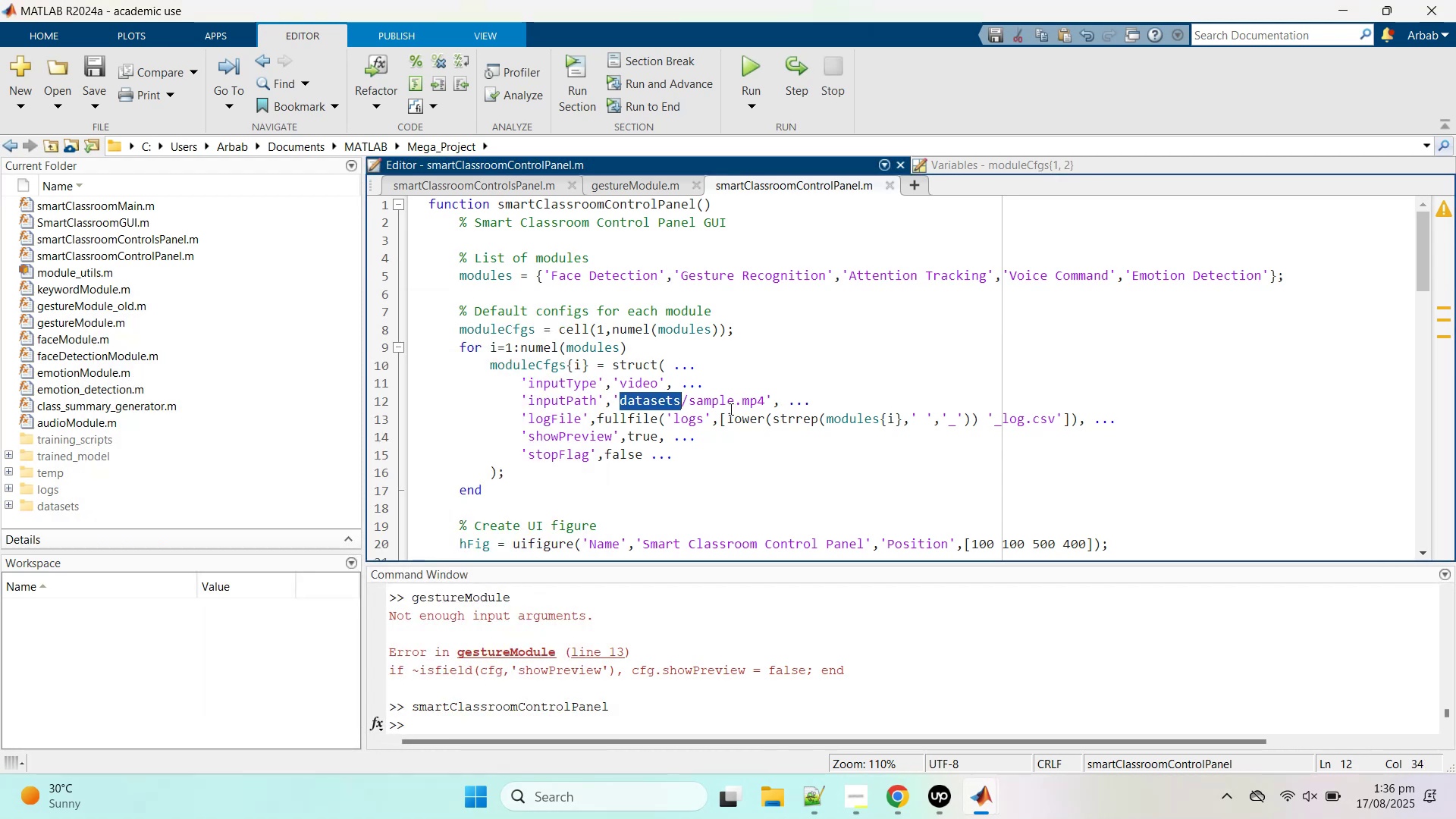 
double_click([723, 401])
 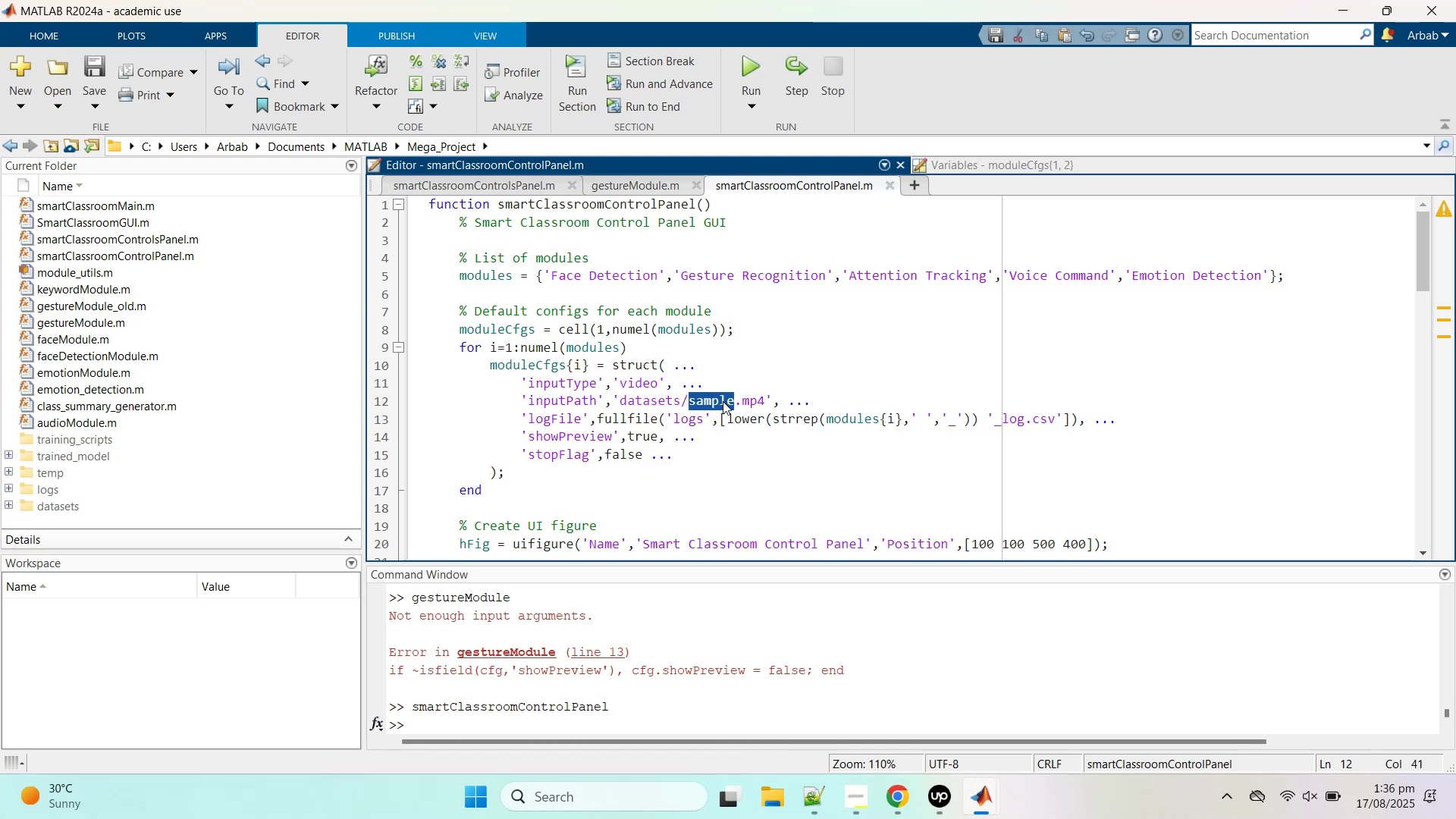 
type(top)
 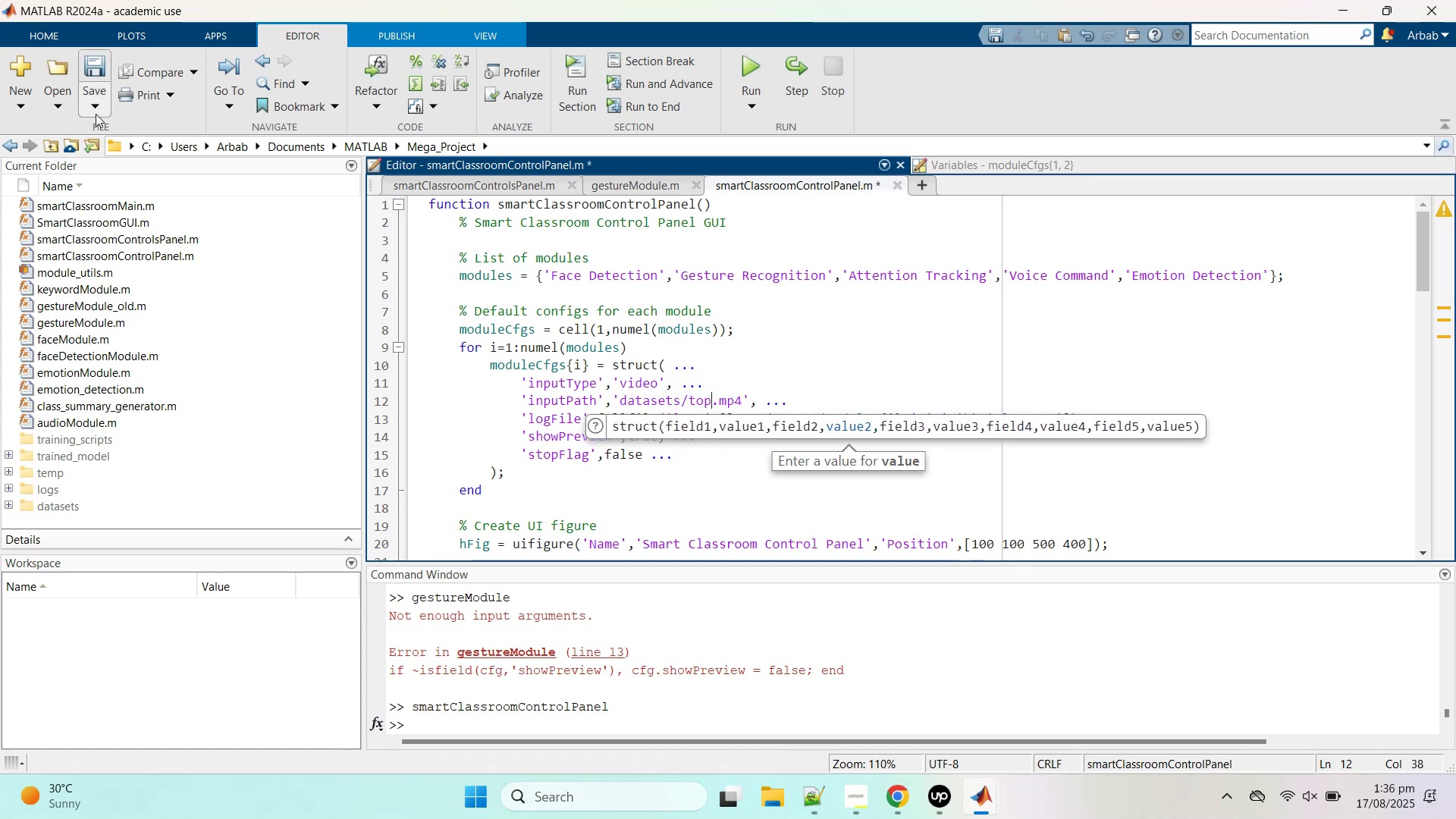 
left_click([94, 64])
 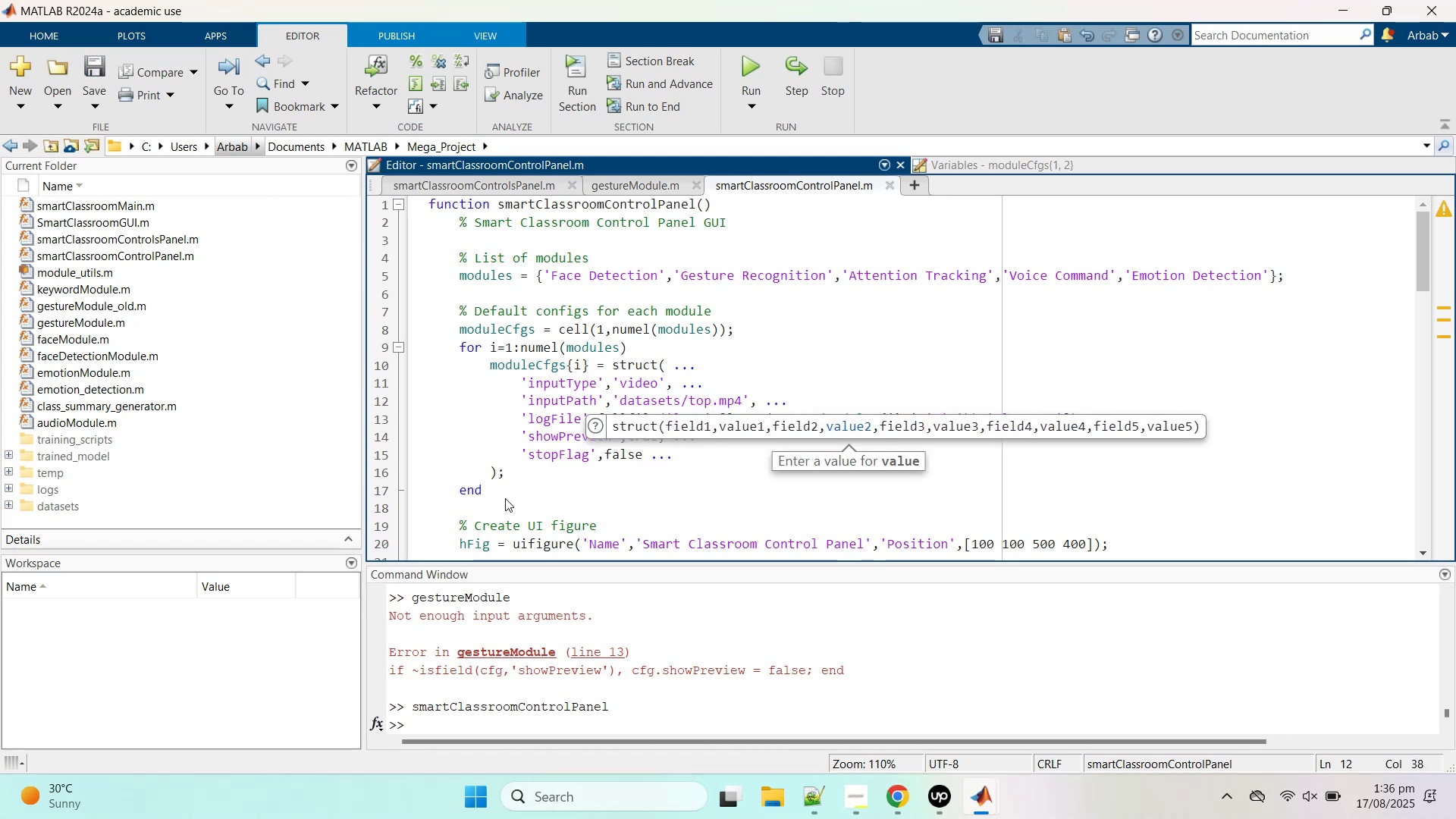 
left_click([508, 501])
 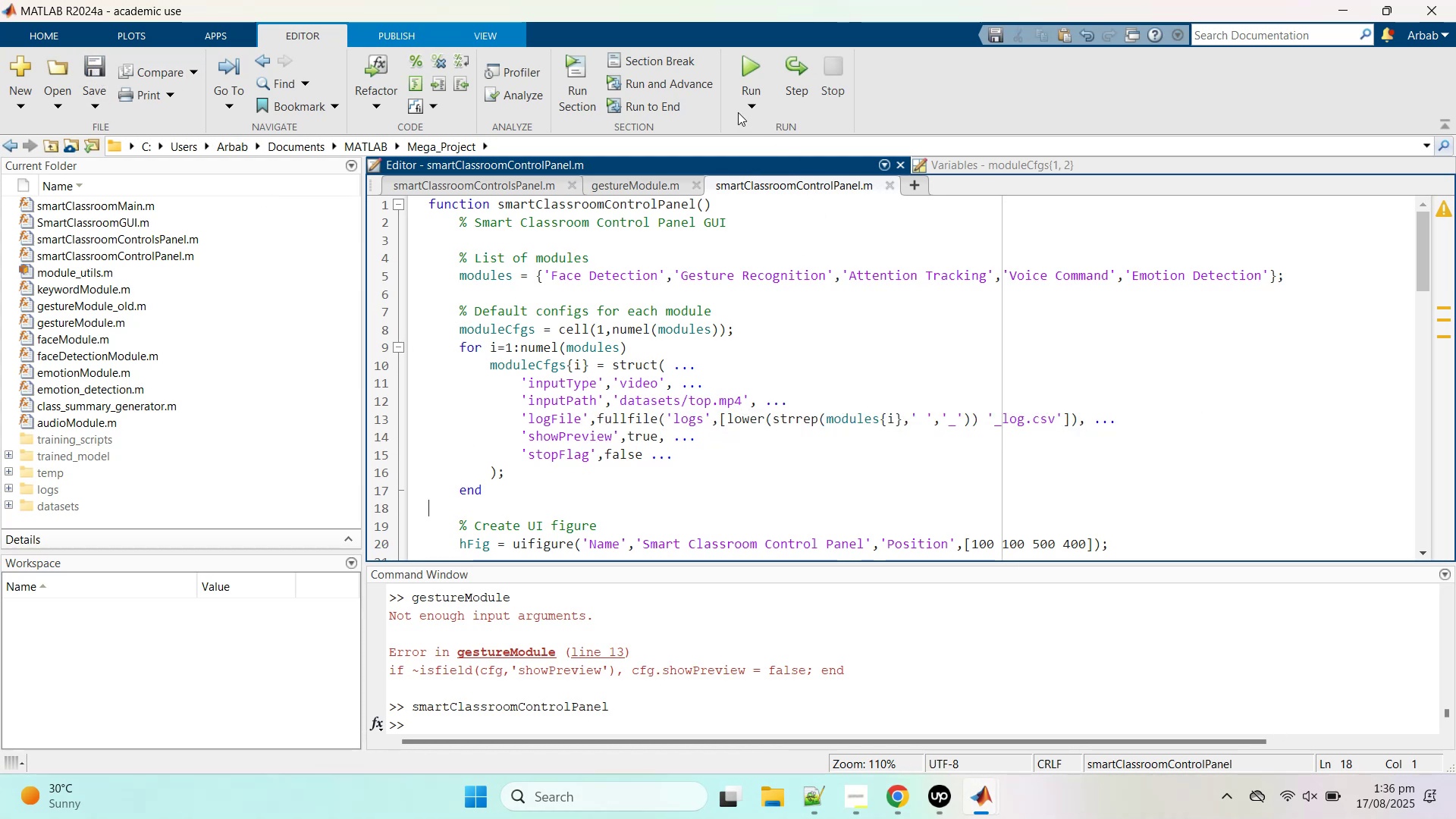 
left_click([726, 64])
 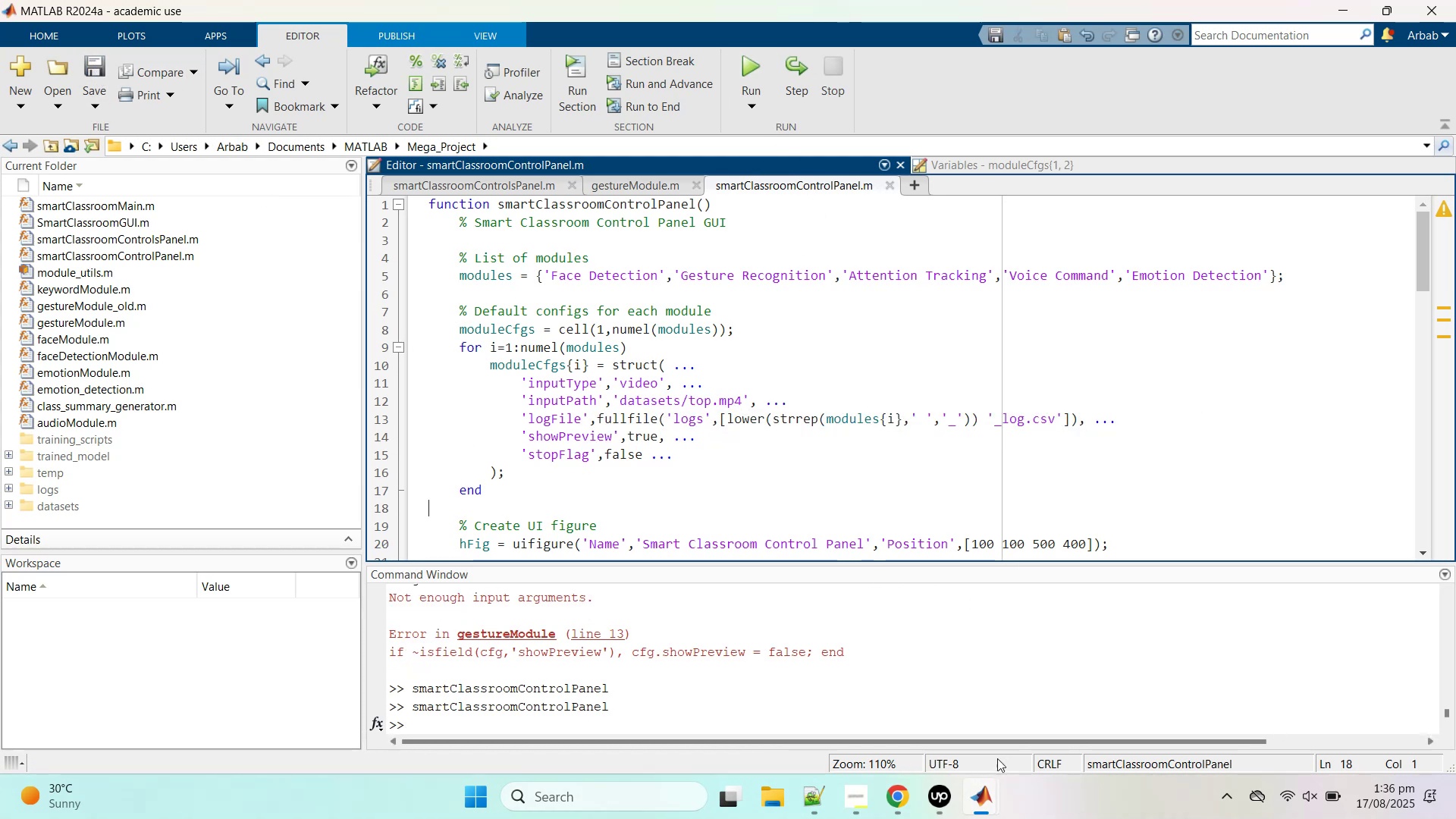 
left_click([985, 797])
 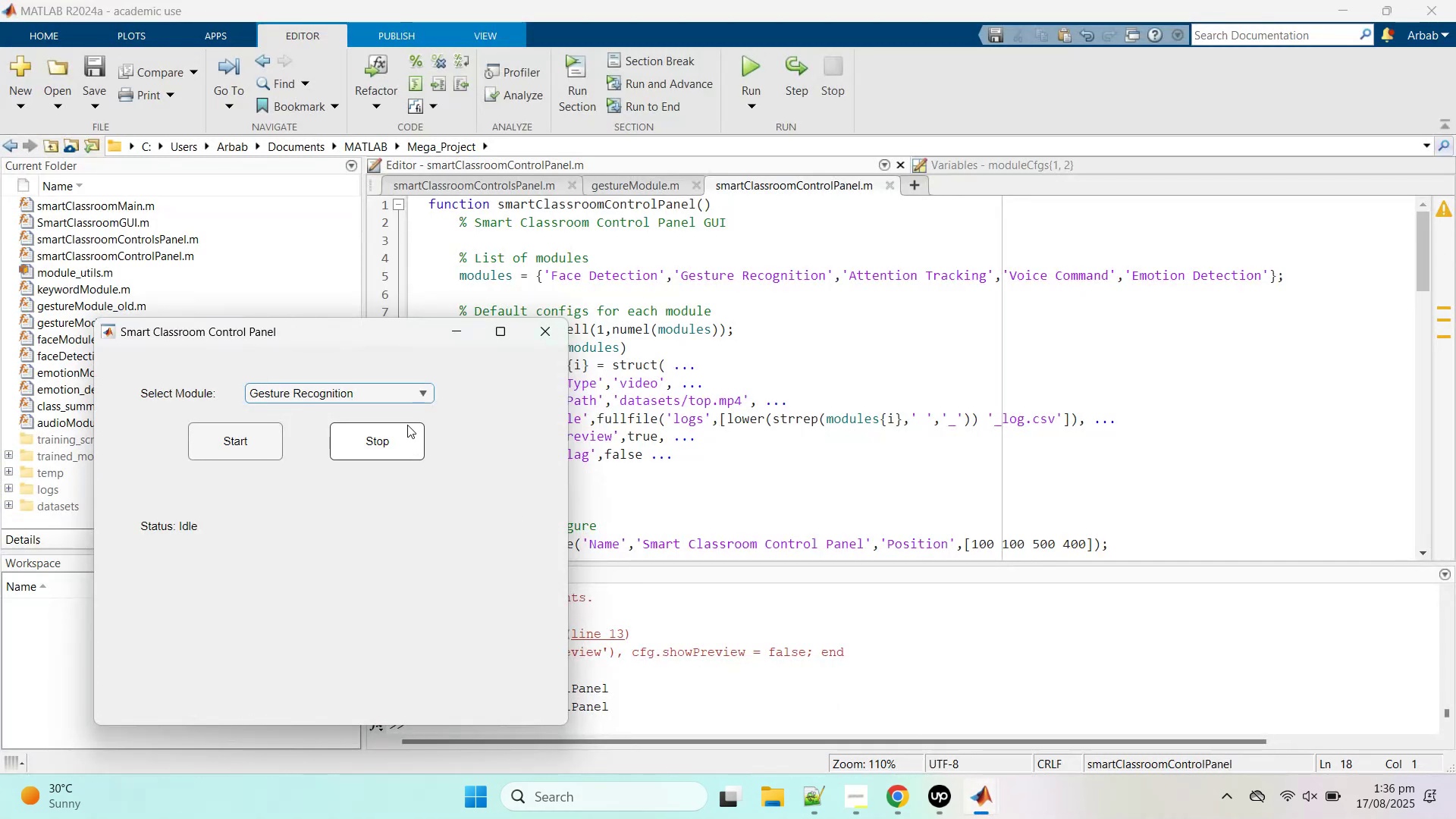 
left_click([249, 444])
 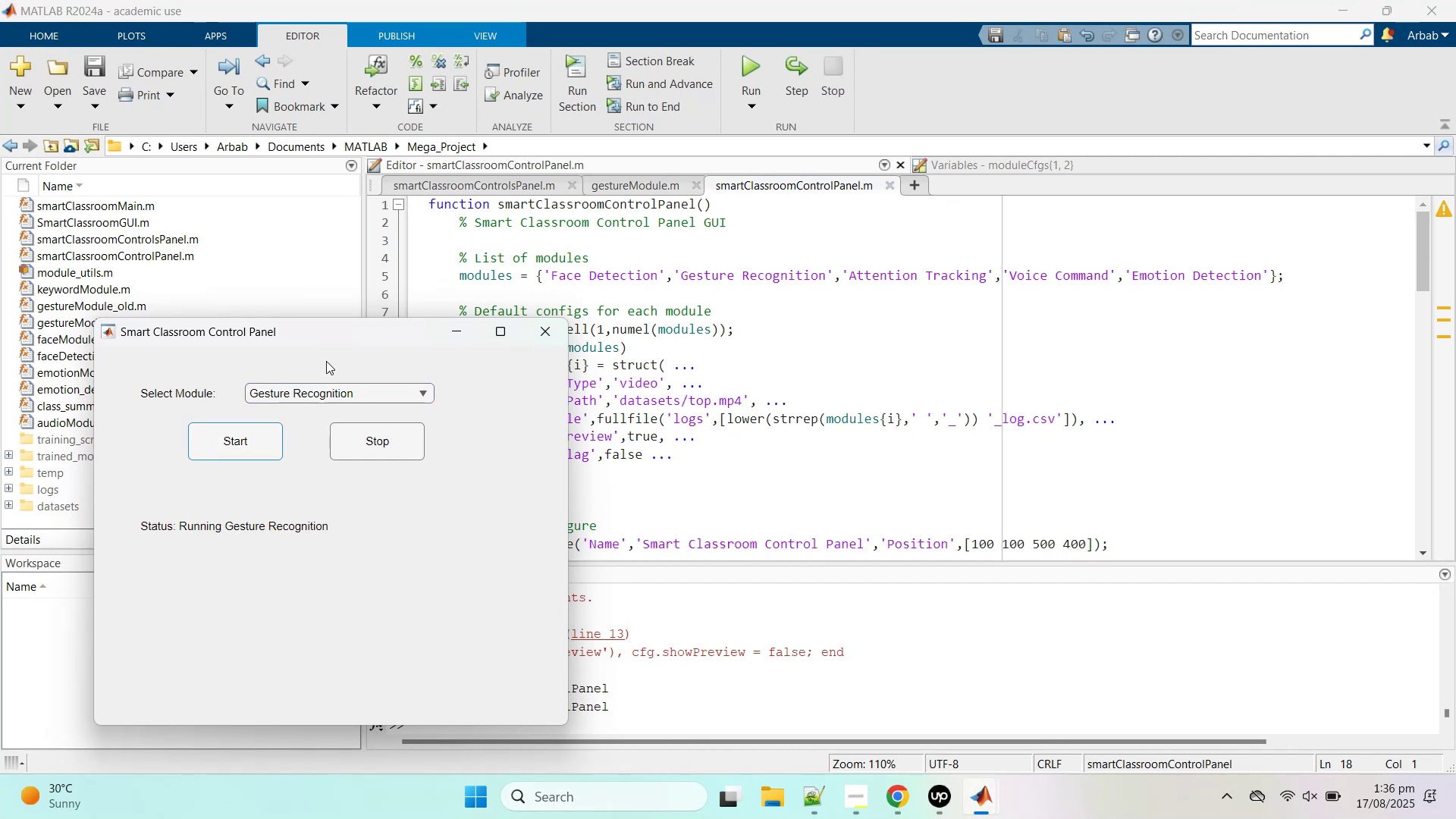 
left_click_drag(start_coordinate=[322, 331], to_coordinate=[604, 14])
 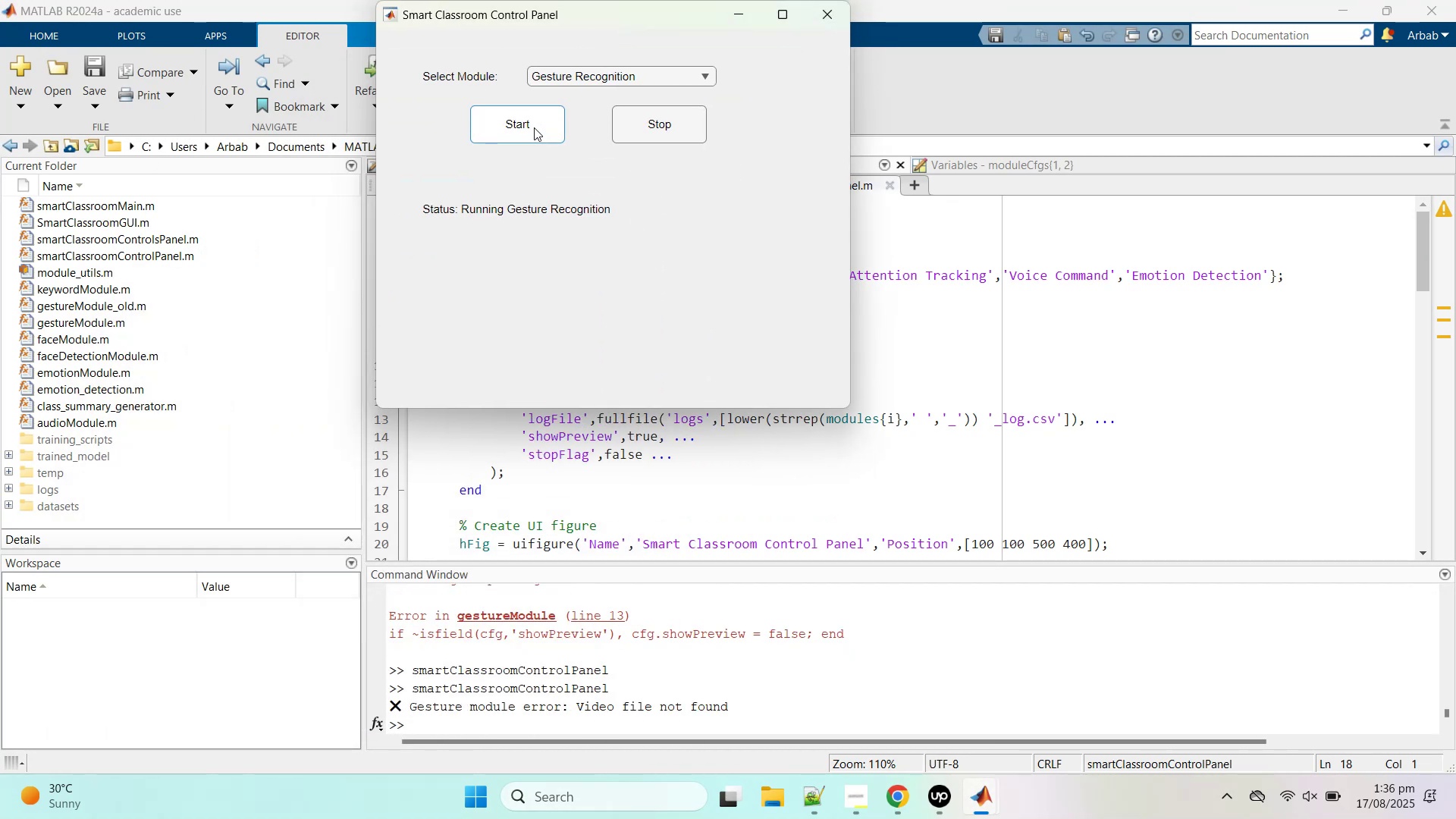 
wait(7.64)
 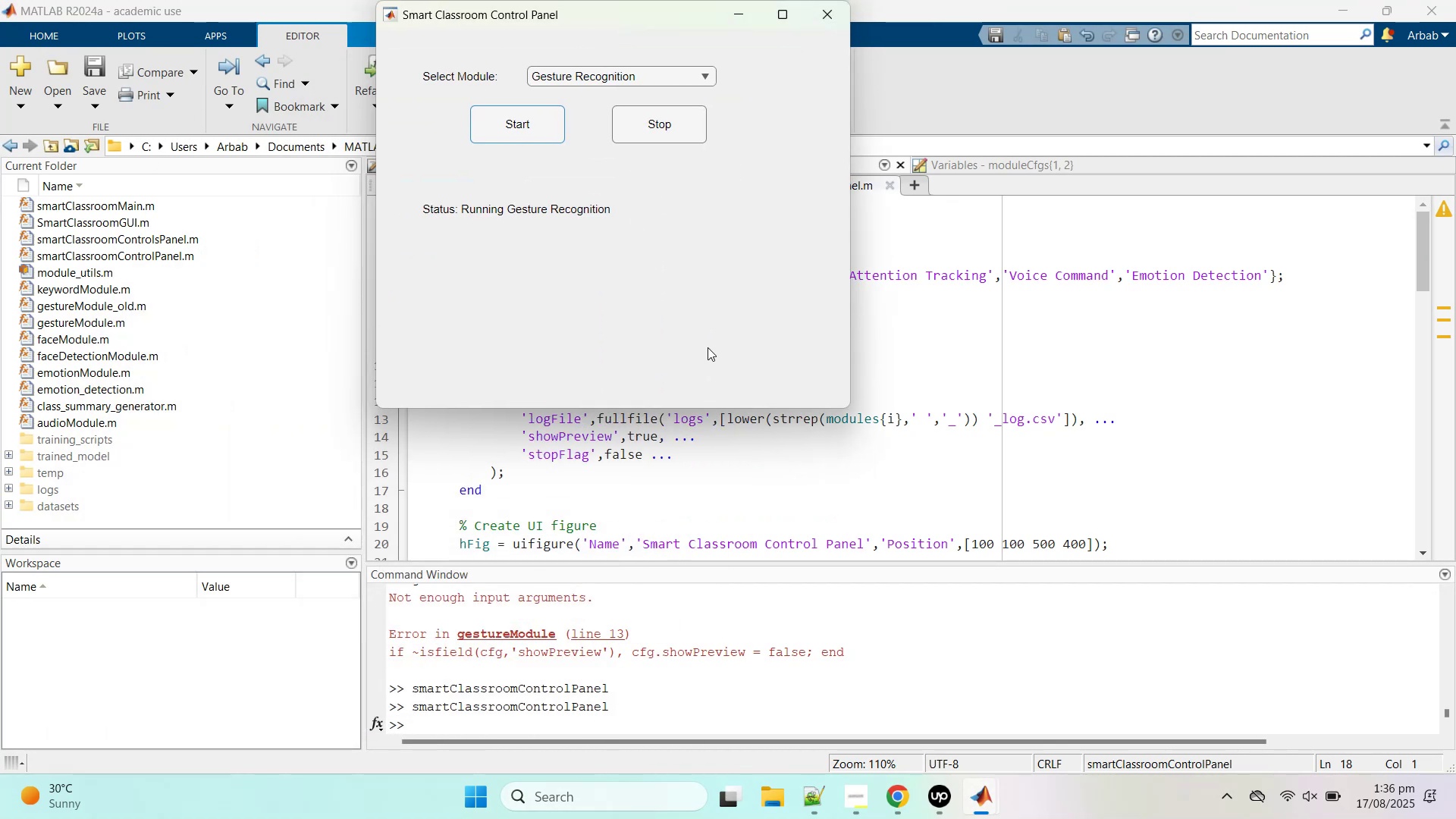 
left_click_drag(start_coordinate=[334, 341], to_coordinate=[1006, 212])
 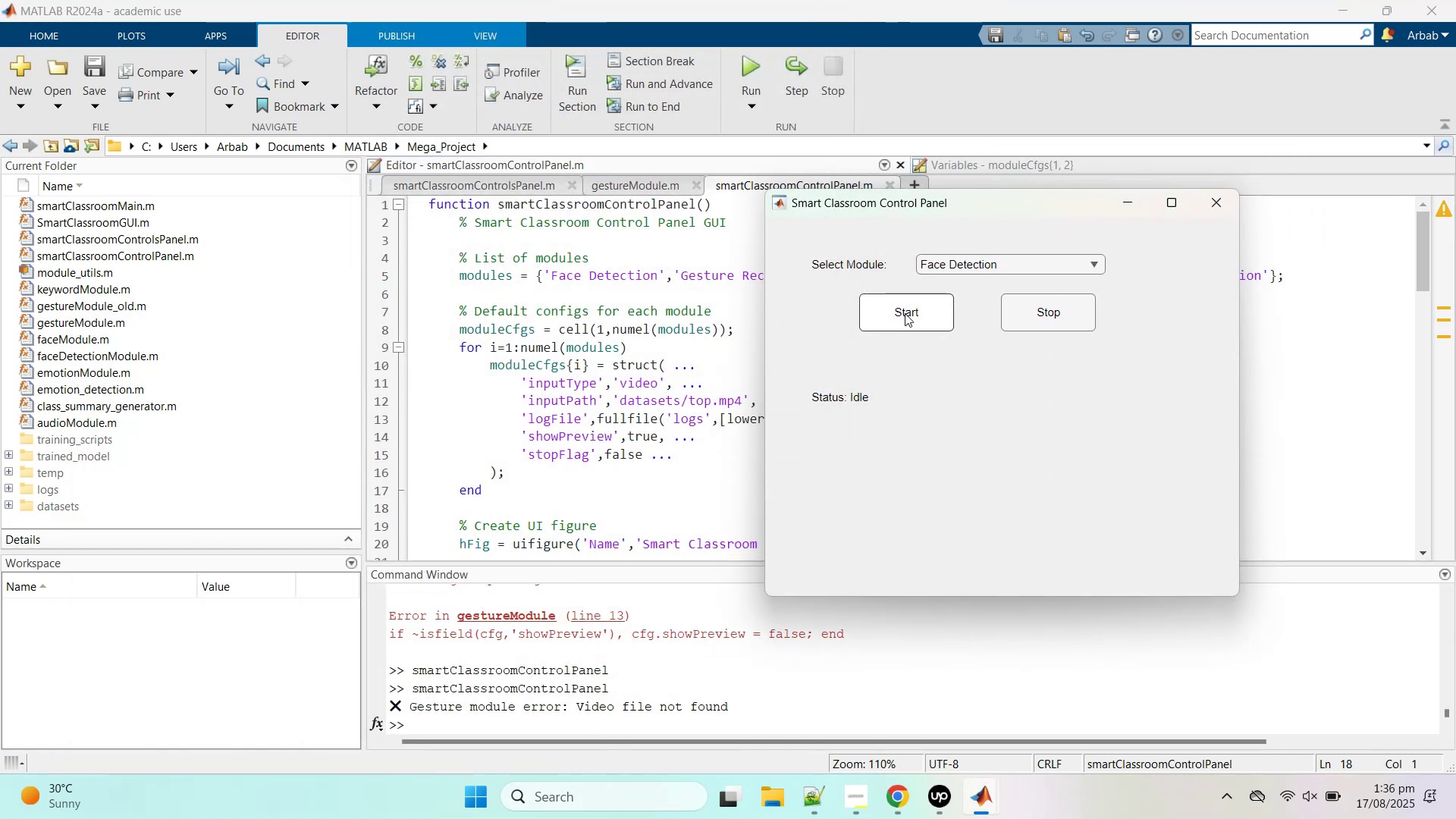 
left_click([966, 265])
 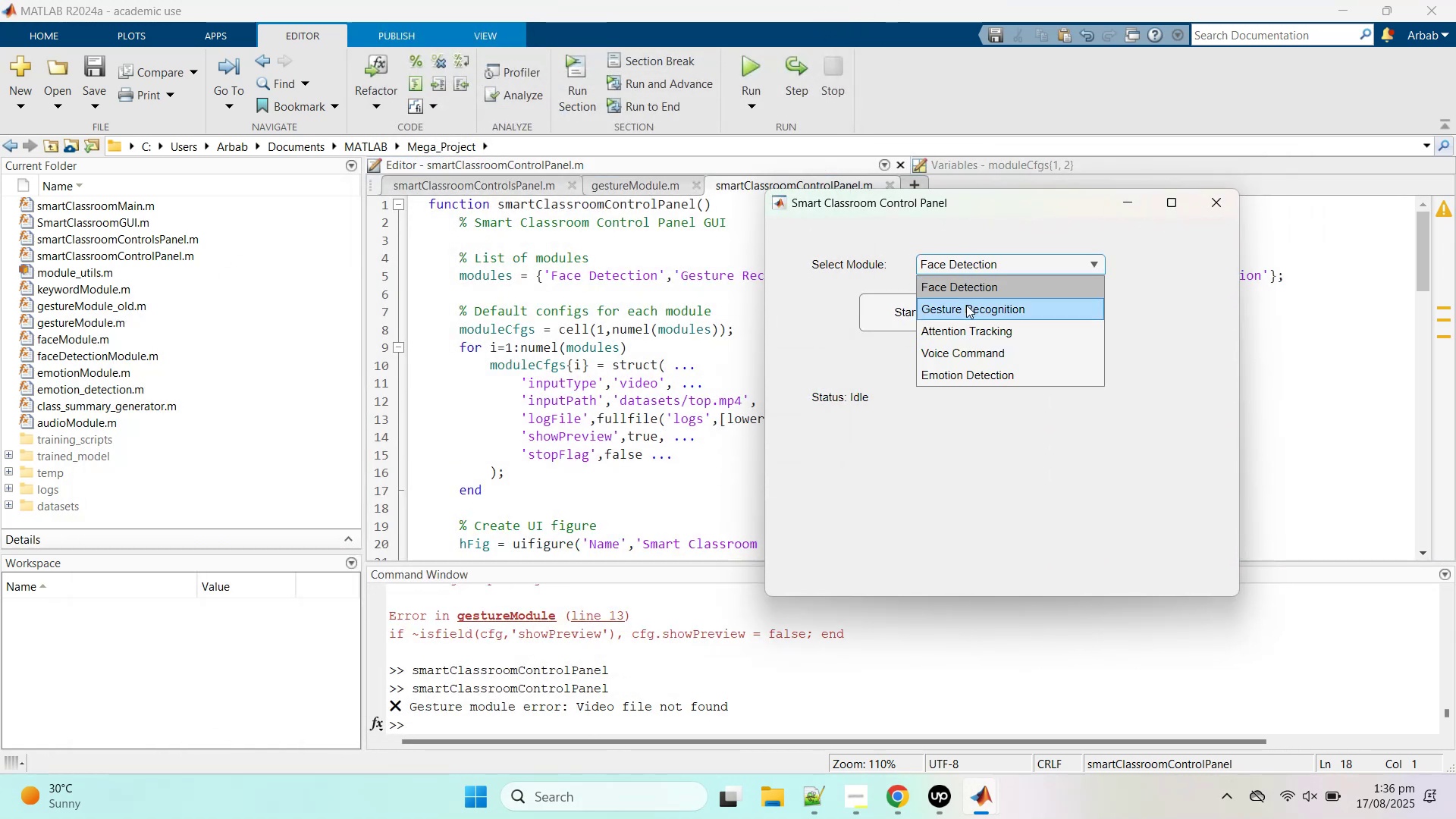 
left_click([966, 305])
 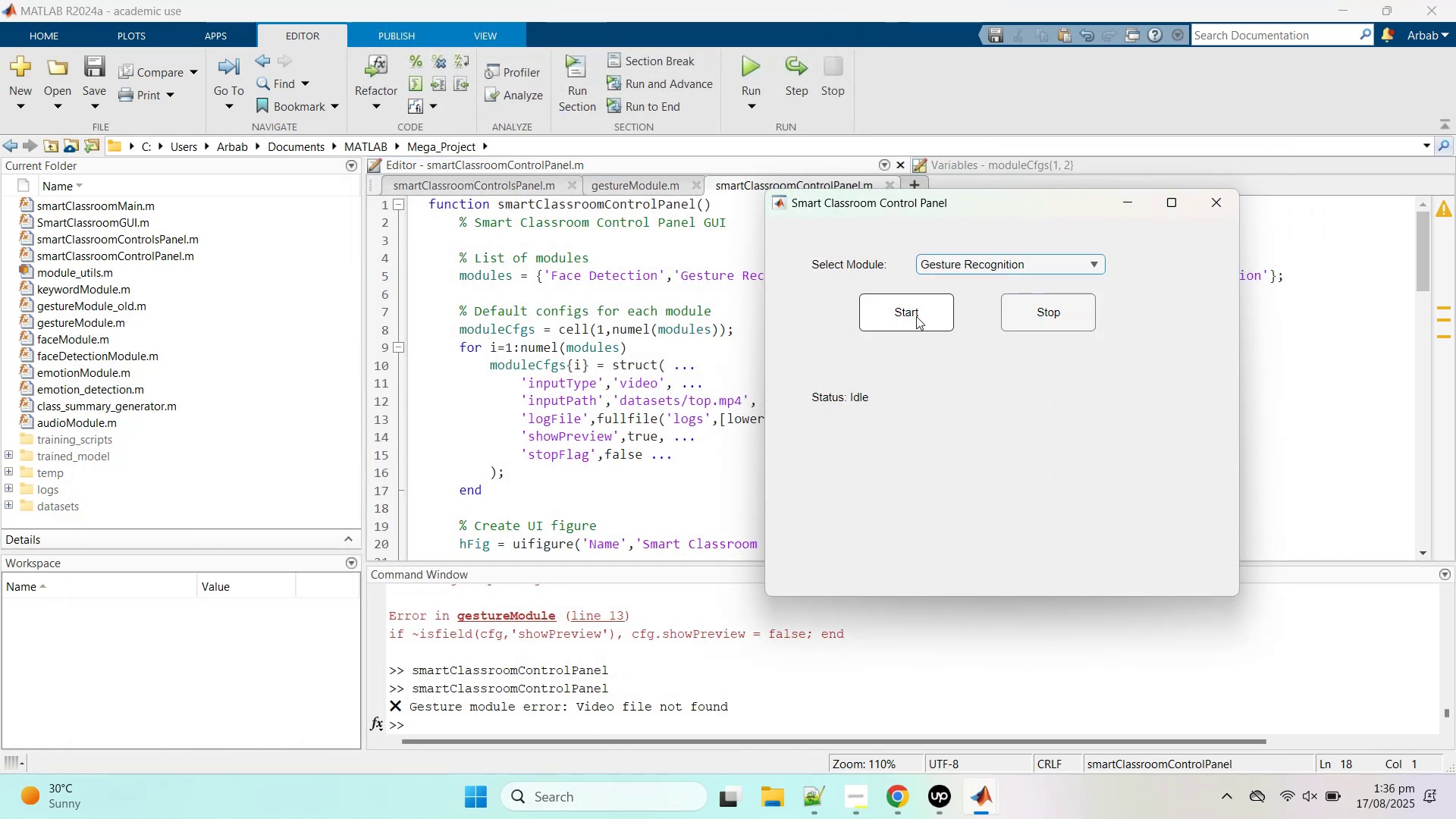 
left_click([915, 314])
 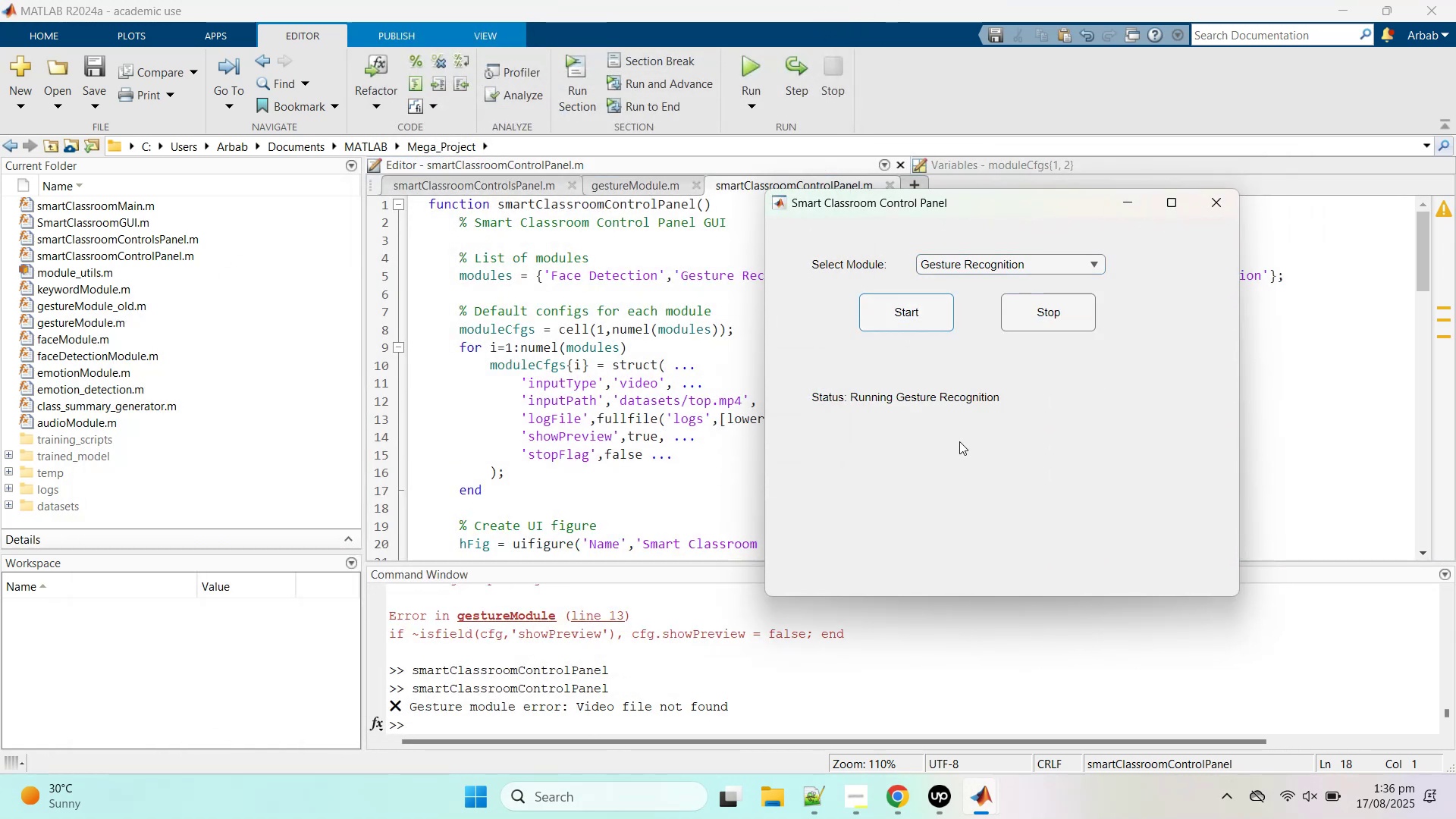 
scroll: coordinate [959, 441], scroll_direction: down, amount: 5.0
 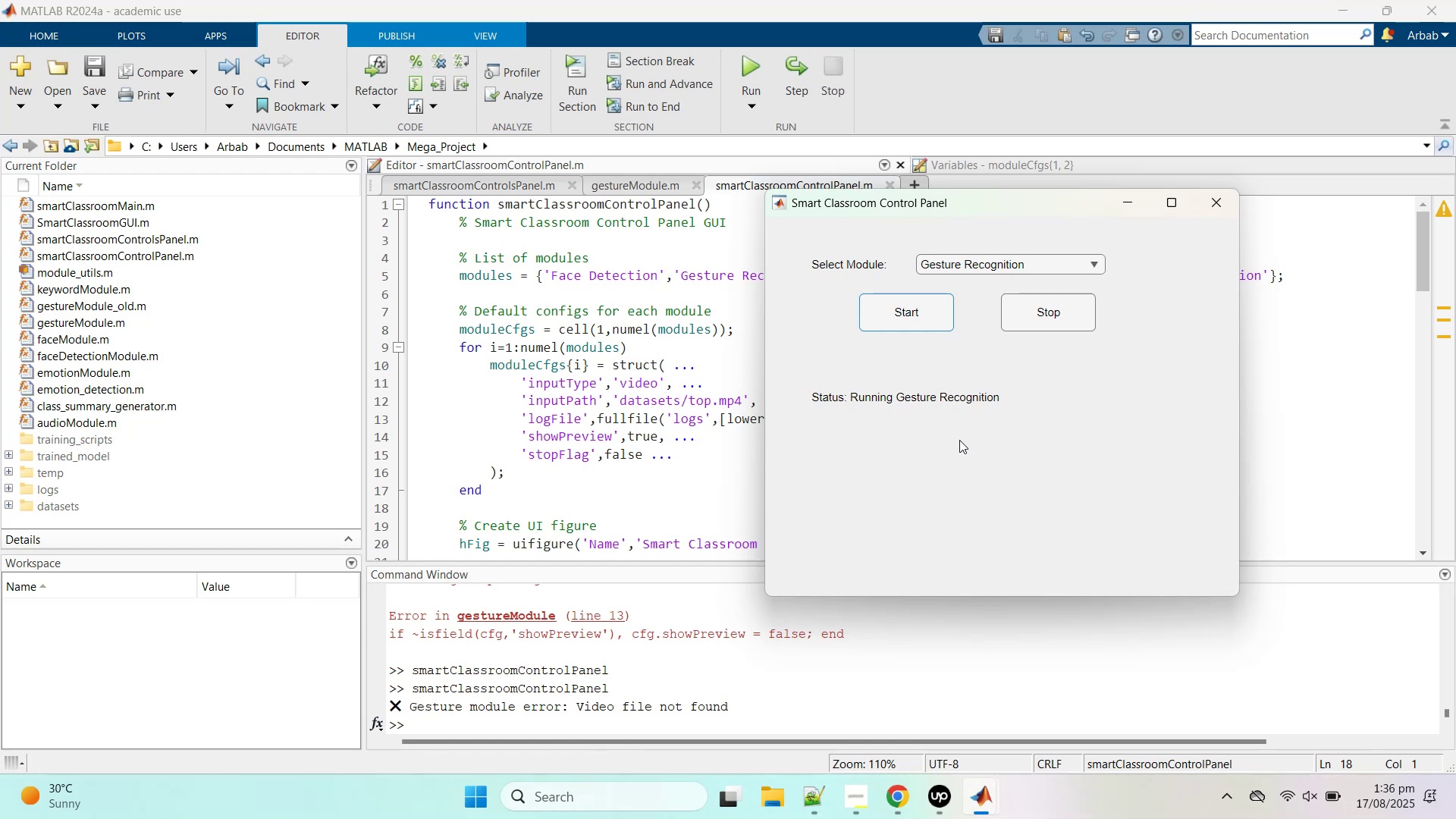 
scroll: coordinate [959, 439], scroll_direction: up, amount: 4.0
 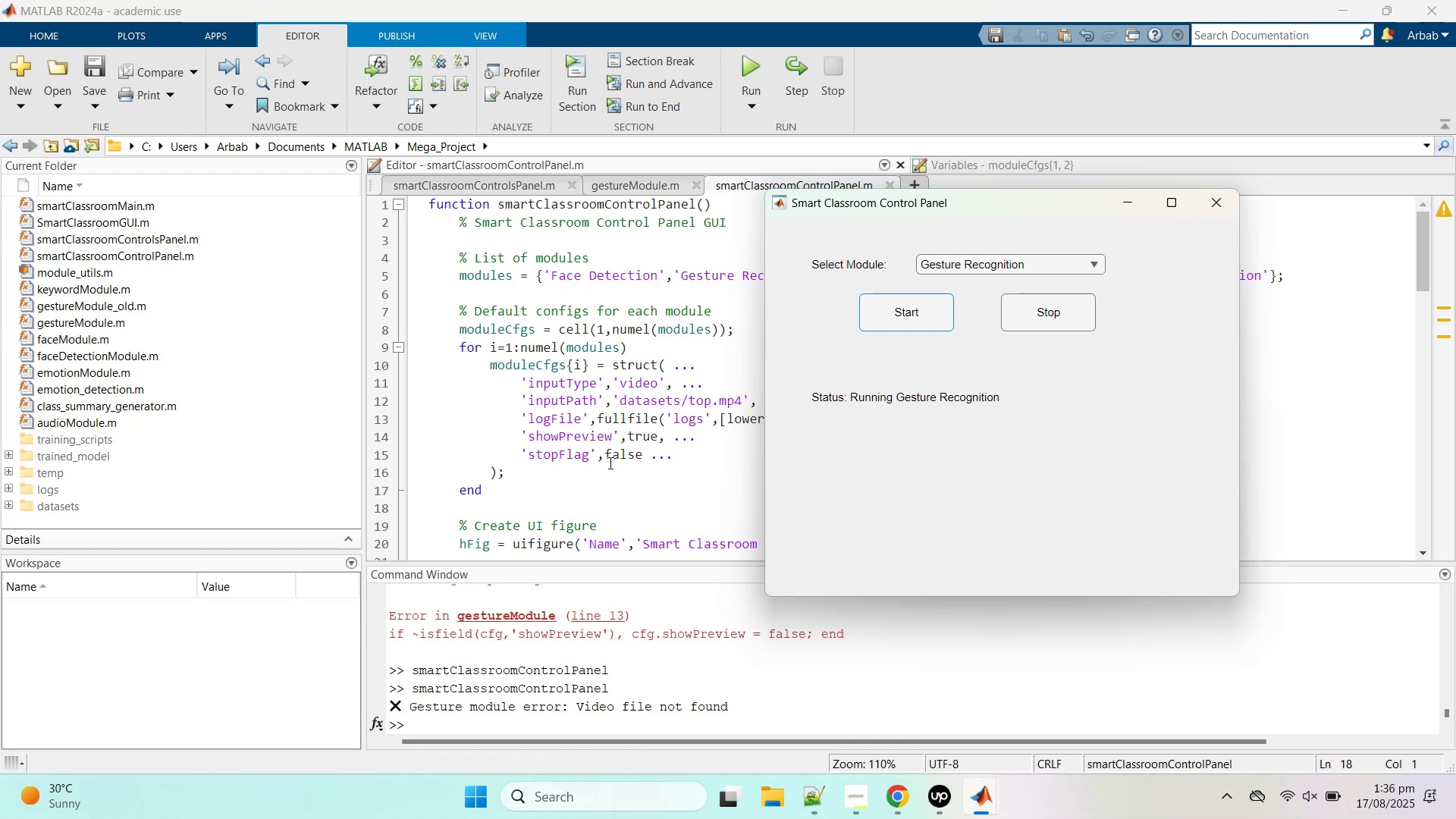 
scroll: coordinate [624, 449], scroll_direction: down, amount: 9.0
 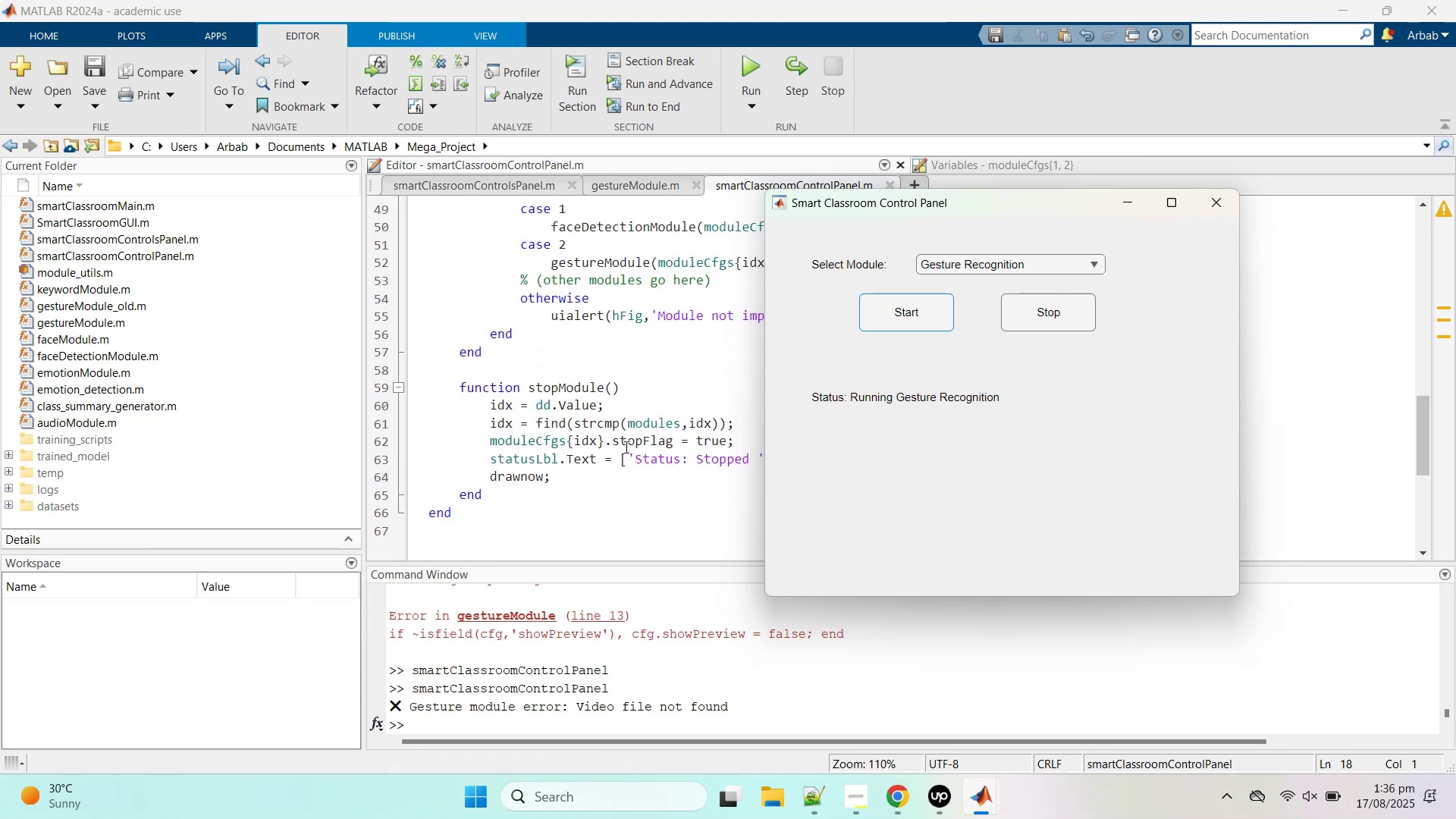 
mouse_move([639, 447])
 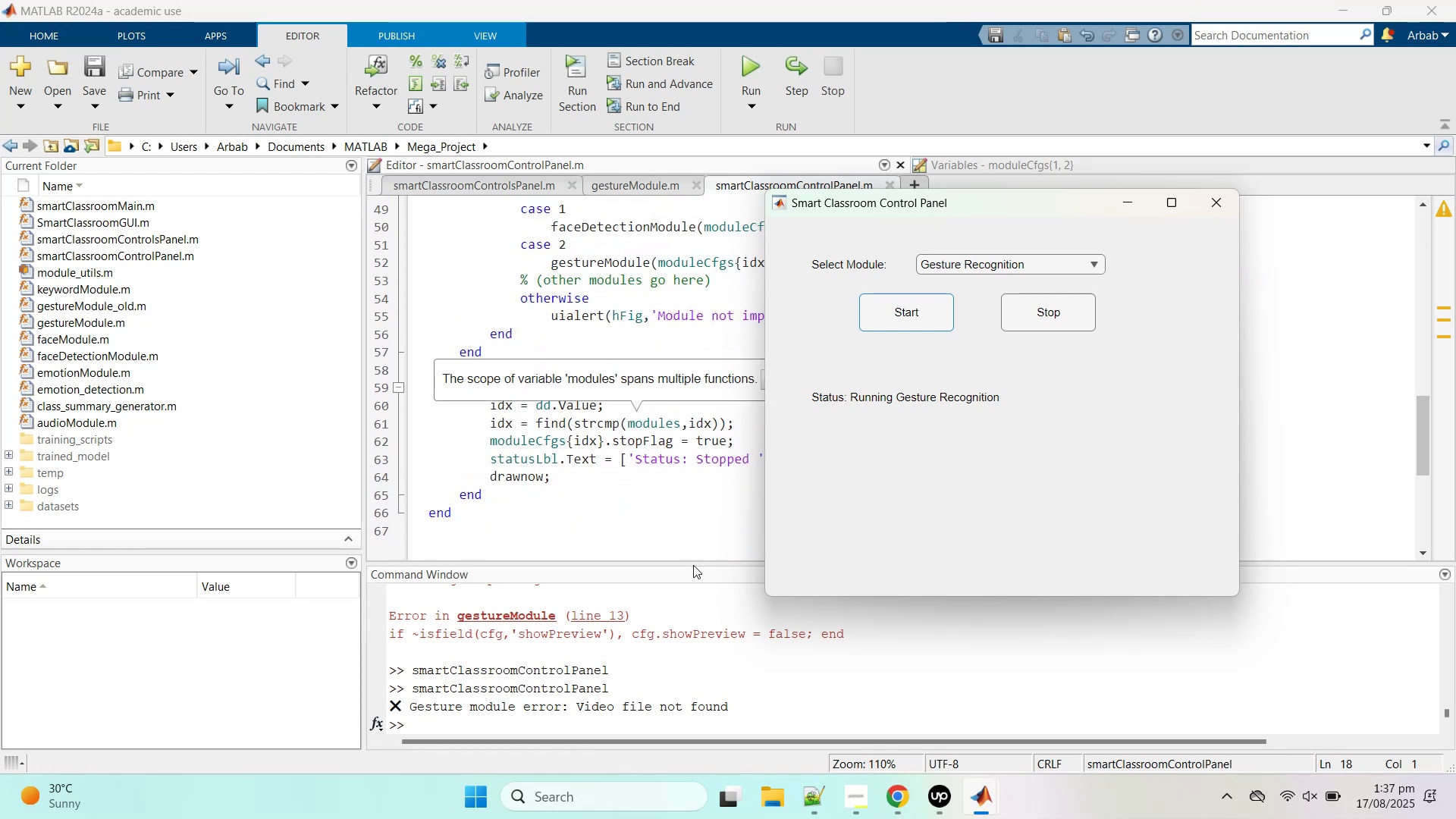 
scroll: coordinate [693, 568], scroll_direction: down, amount: 1.0
 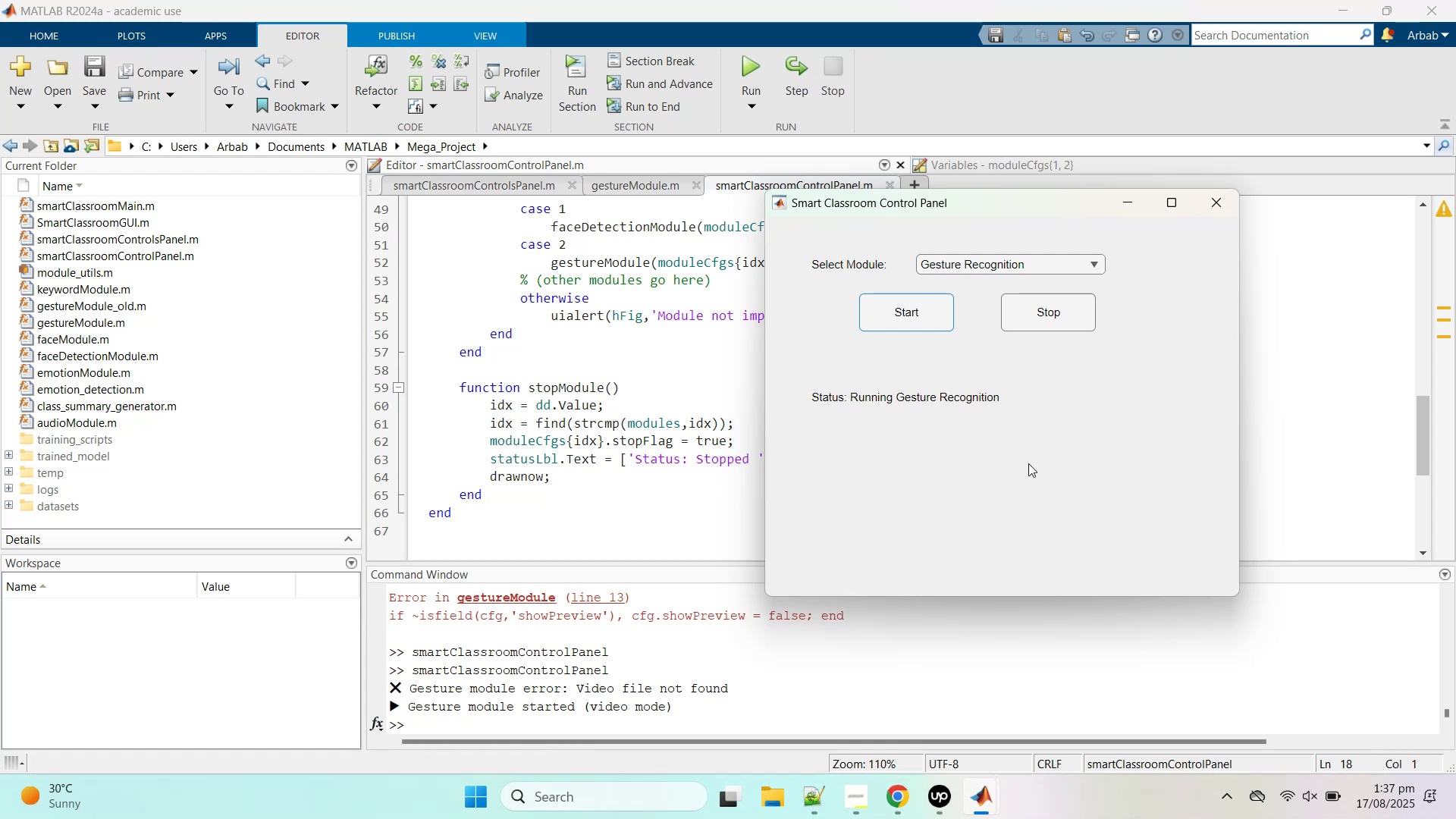 
wait(8.88)
 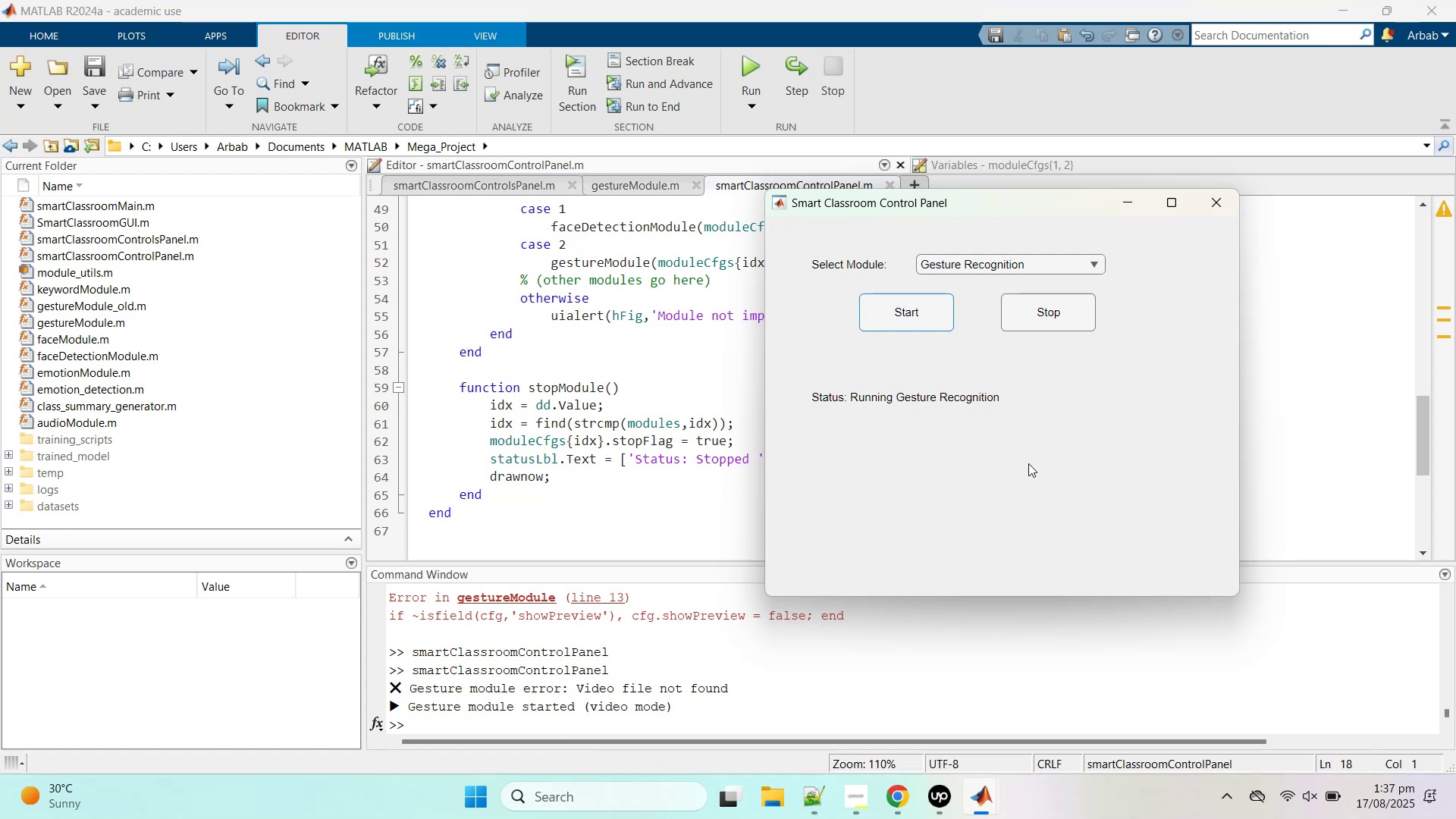 
left_click_drag(start_coordinate=[759, 243], to_coordinate=[755, 243])
 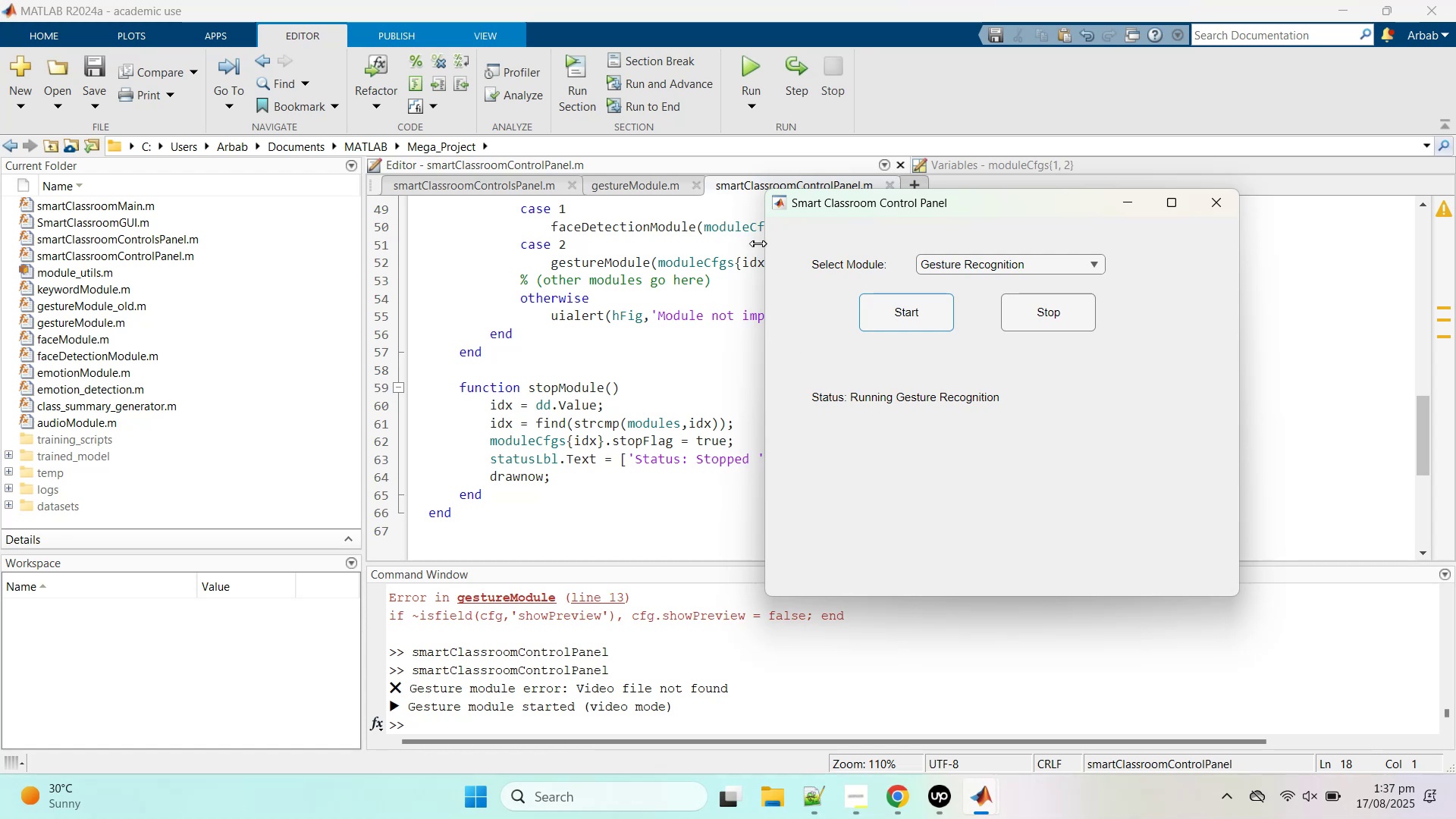 
left_click_drag(start_coordinate=[748, 243], to_coordinate=[703, 246])
 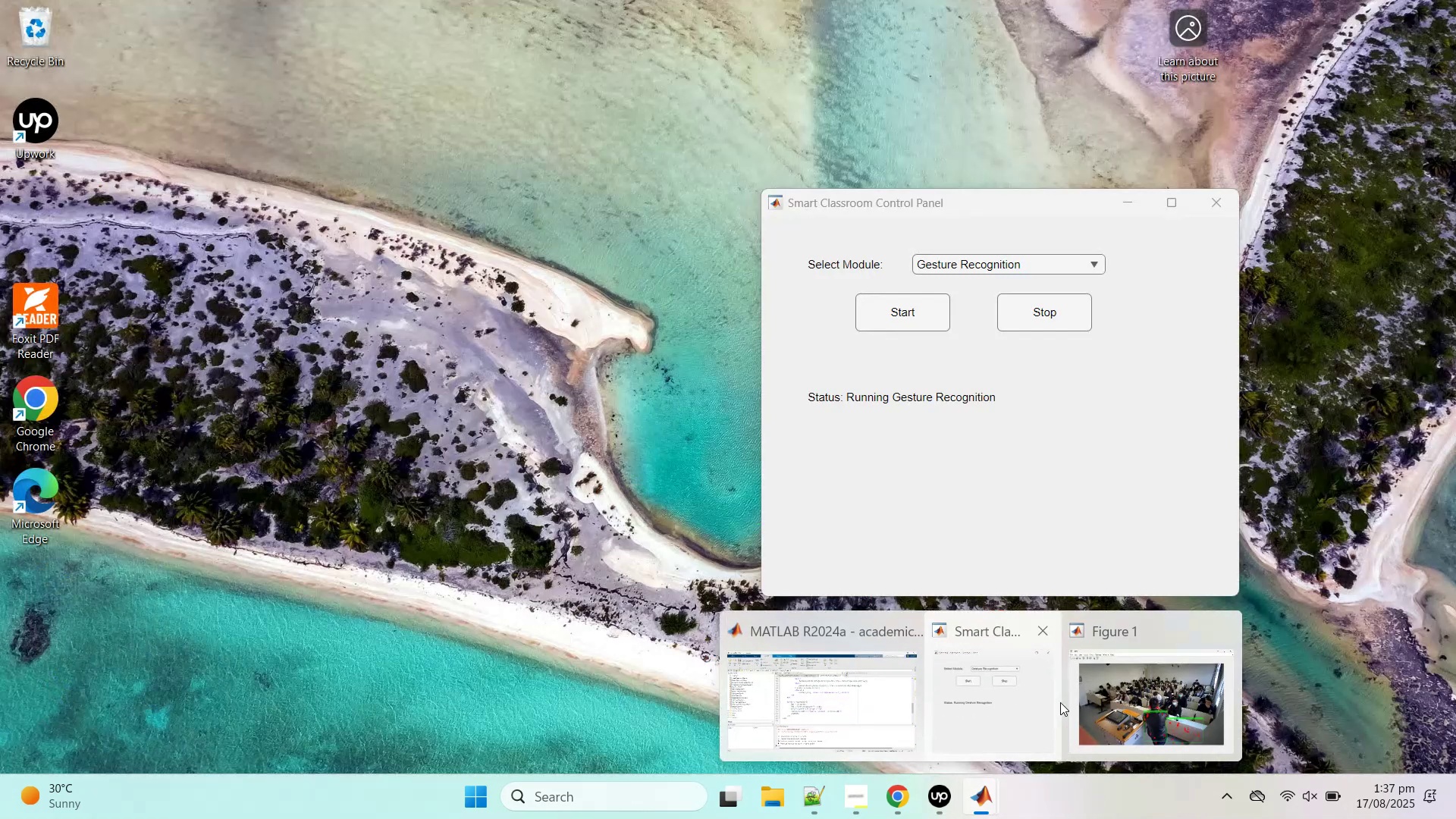 
left_click([997, 698])
 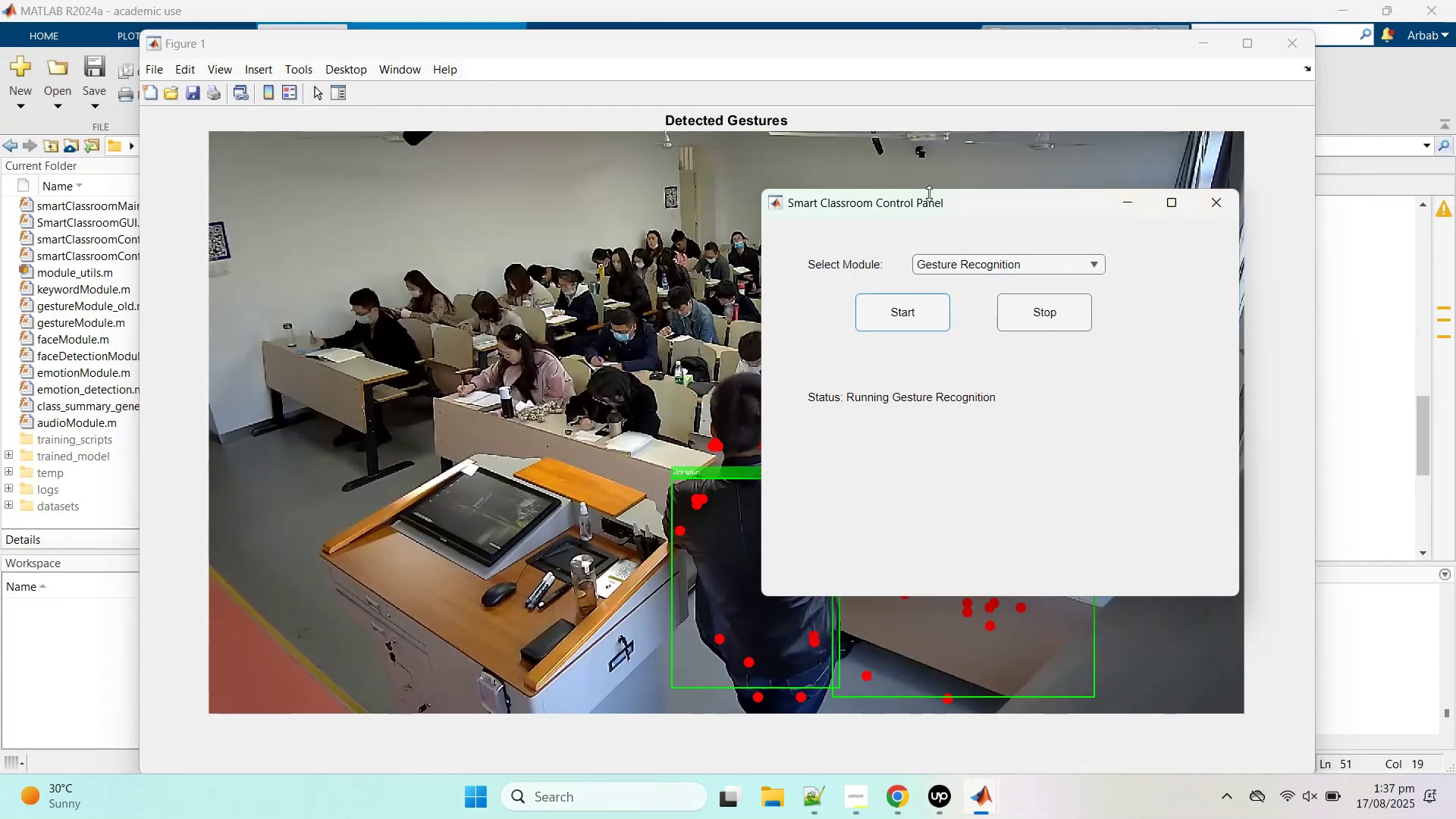 
left_click_drag(start_coordinate=[913, 206], to_coordinate=[319, 126])
 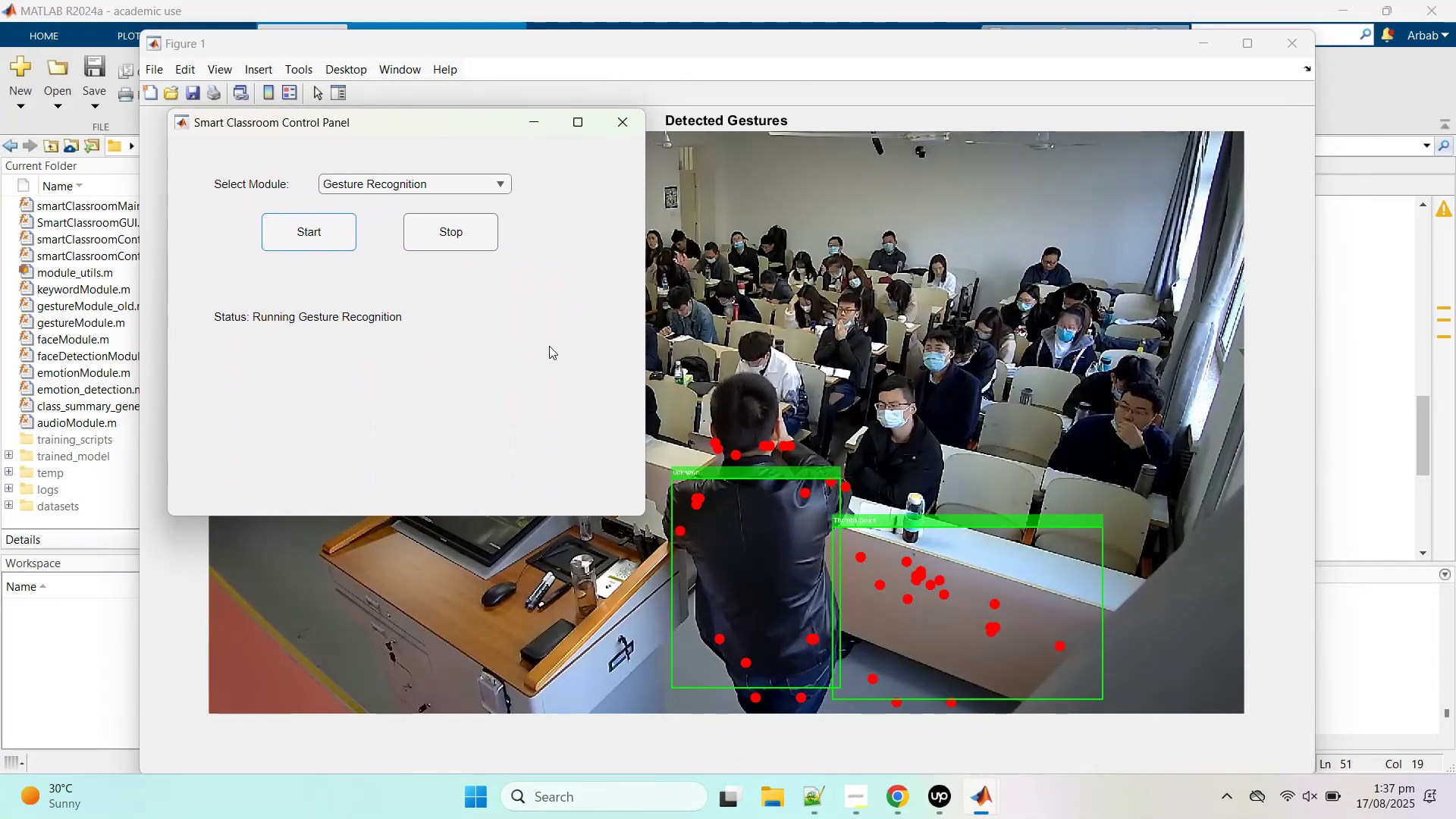 
left_click([459, 229])
 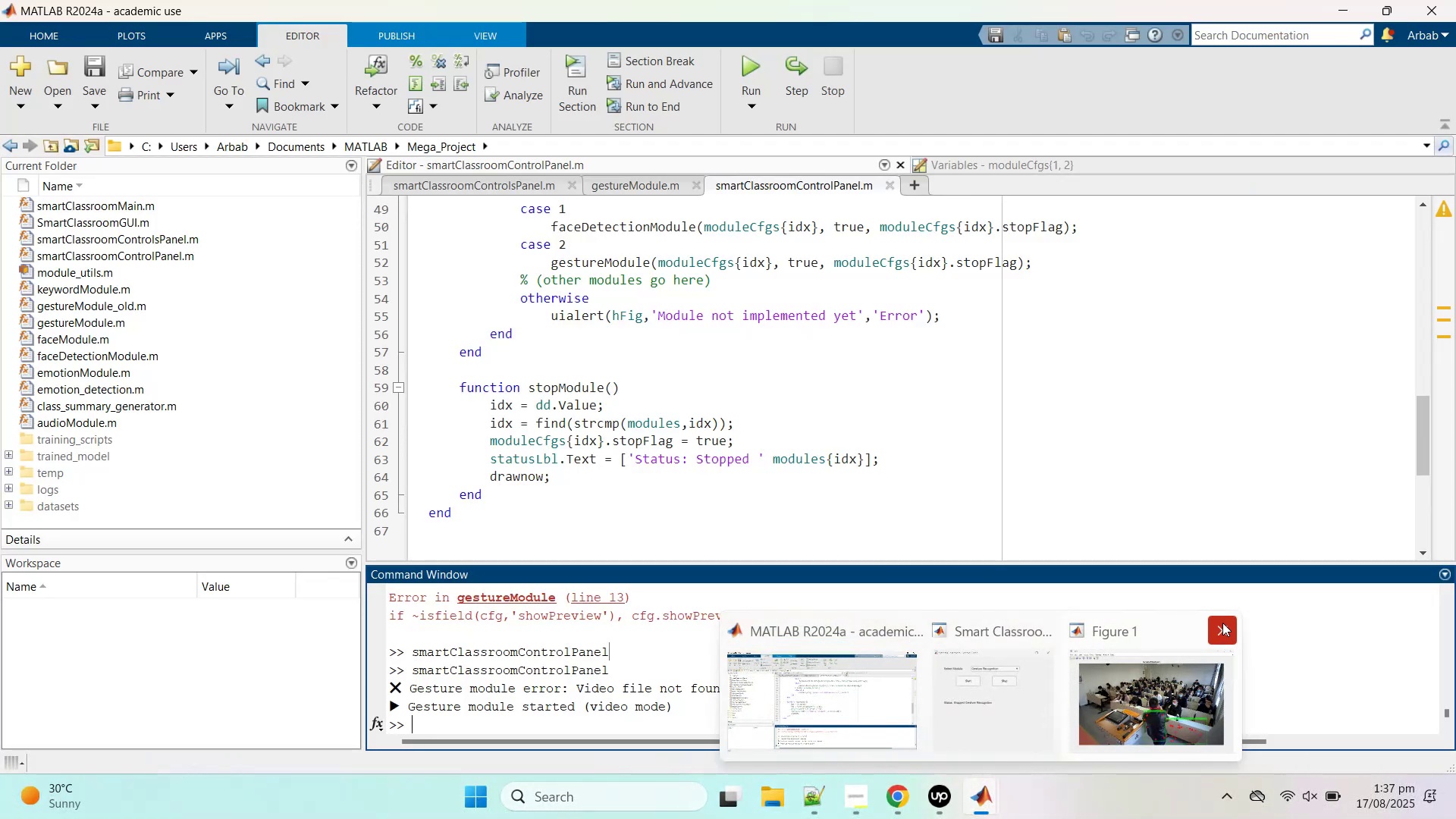 
wait(21.94)
 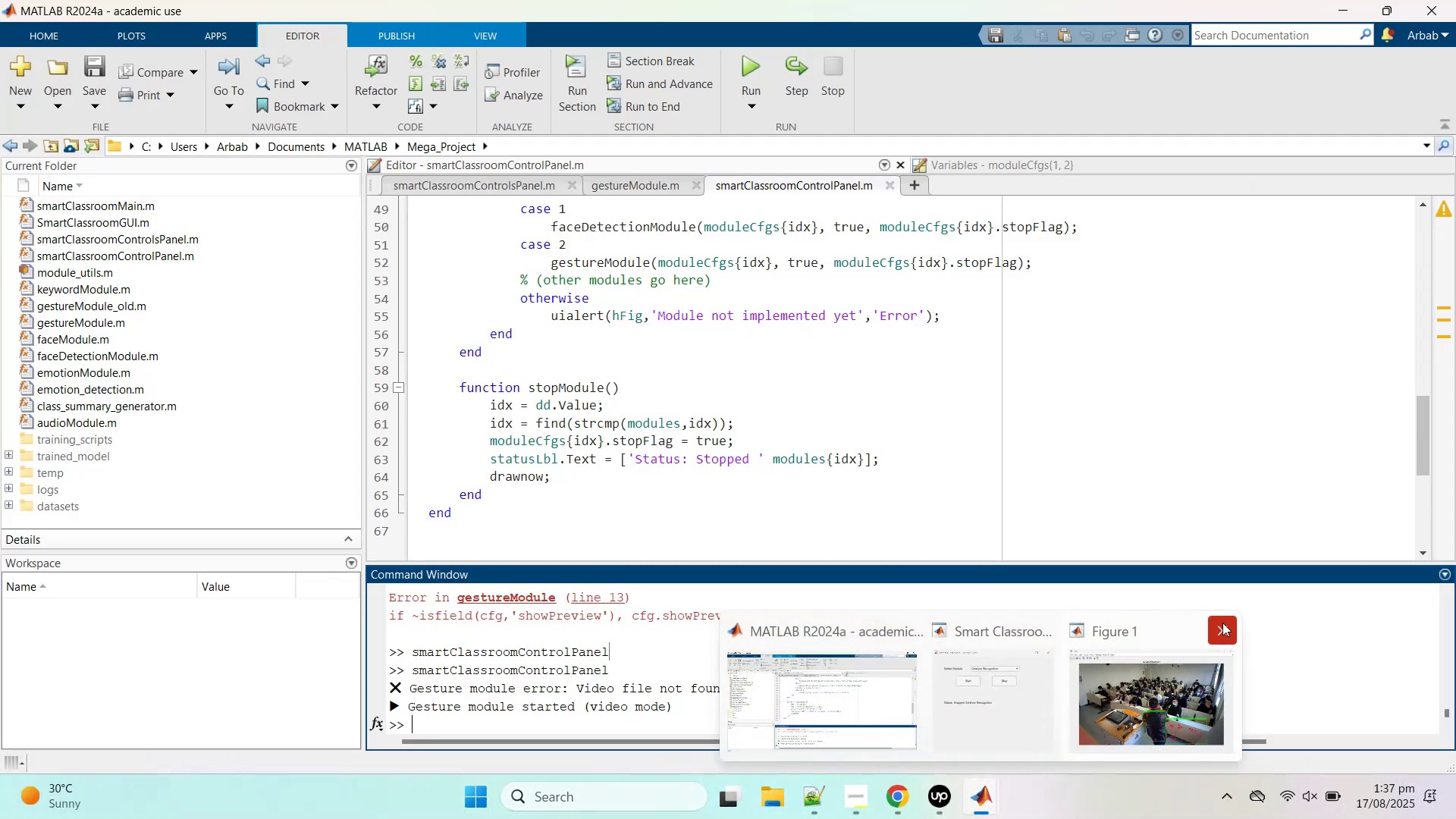 
left_click([1125, 711])
 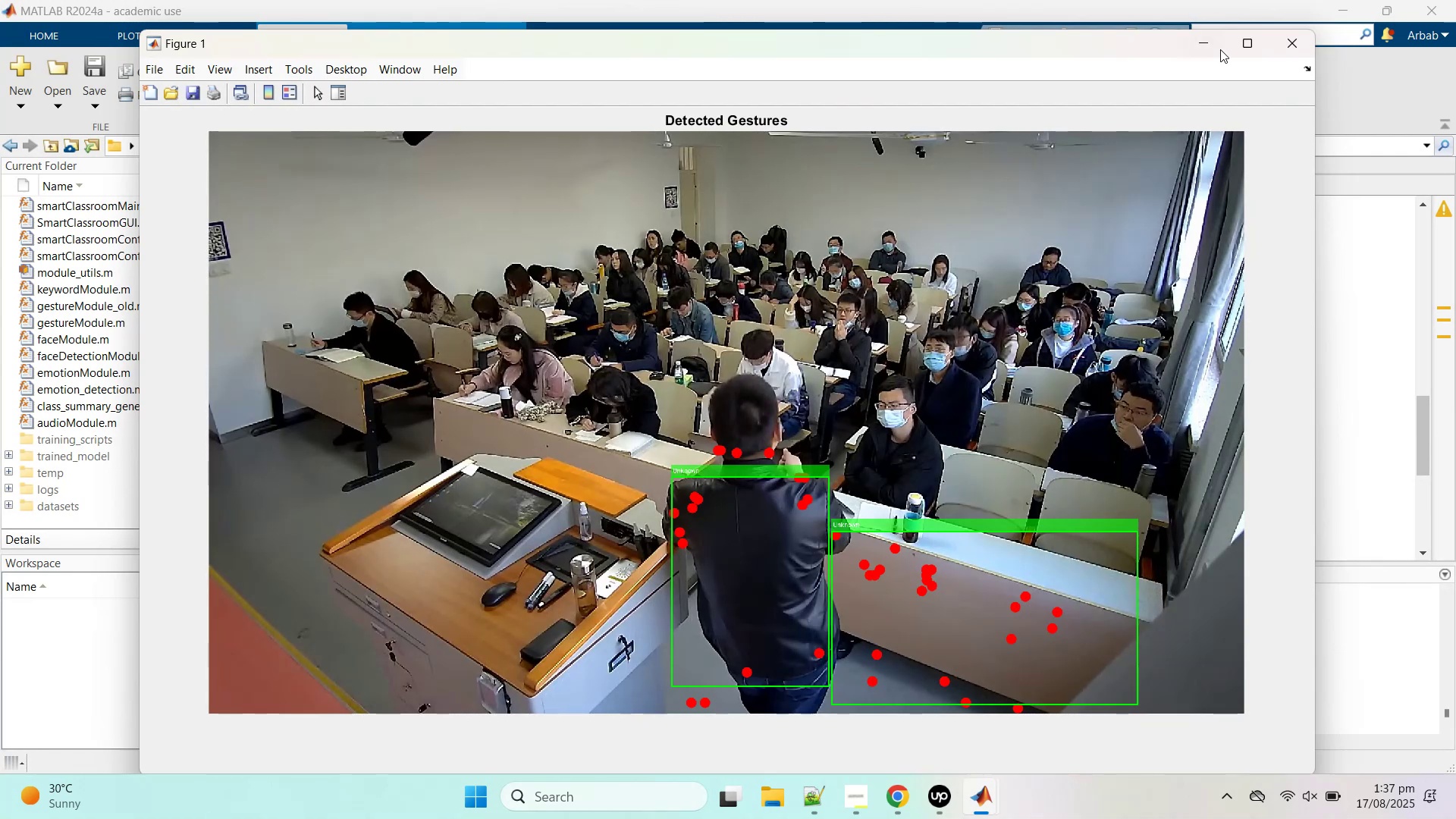 
left_click([1290, 35])
 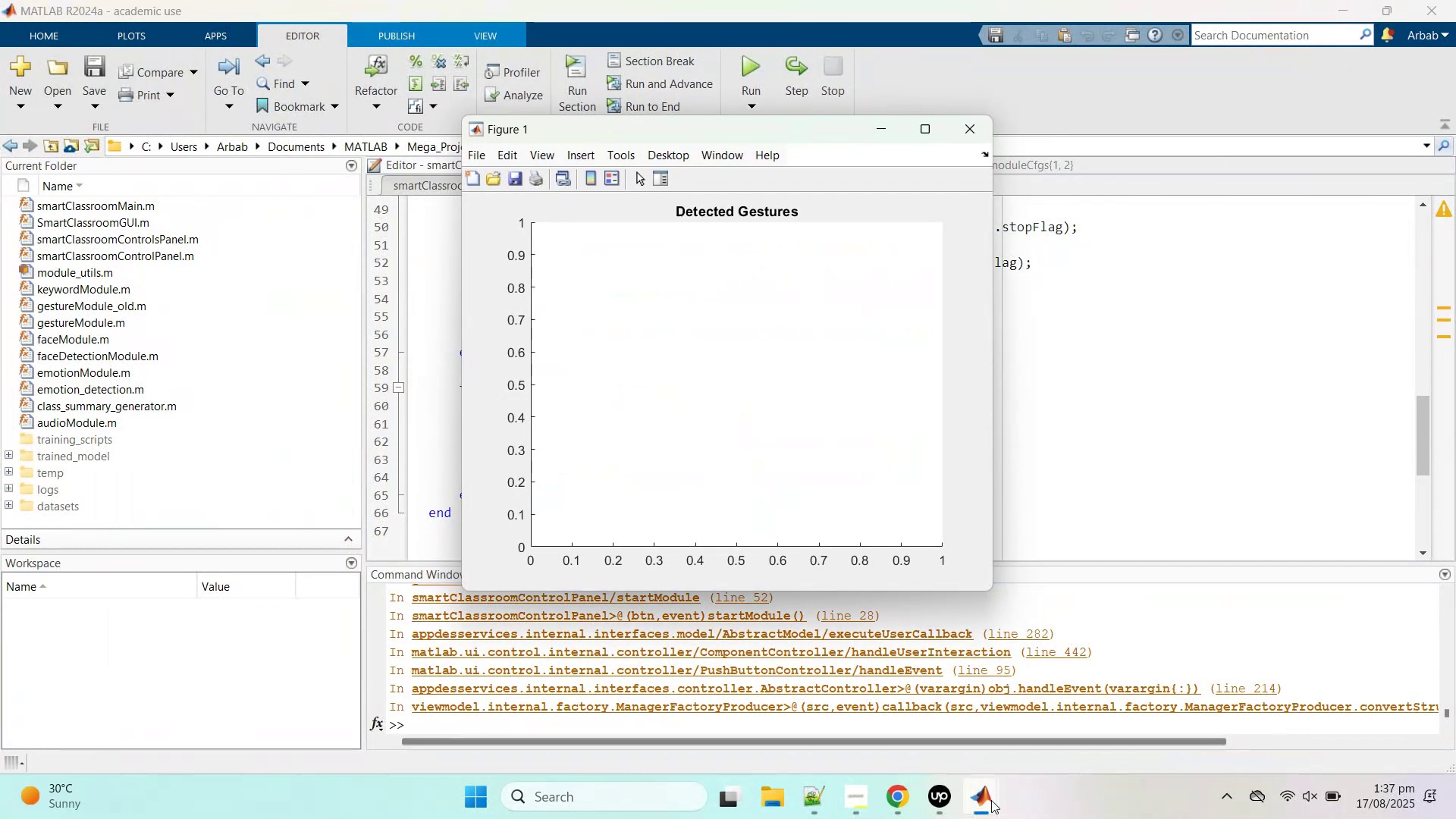 
left_click([990, 808])
 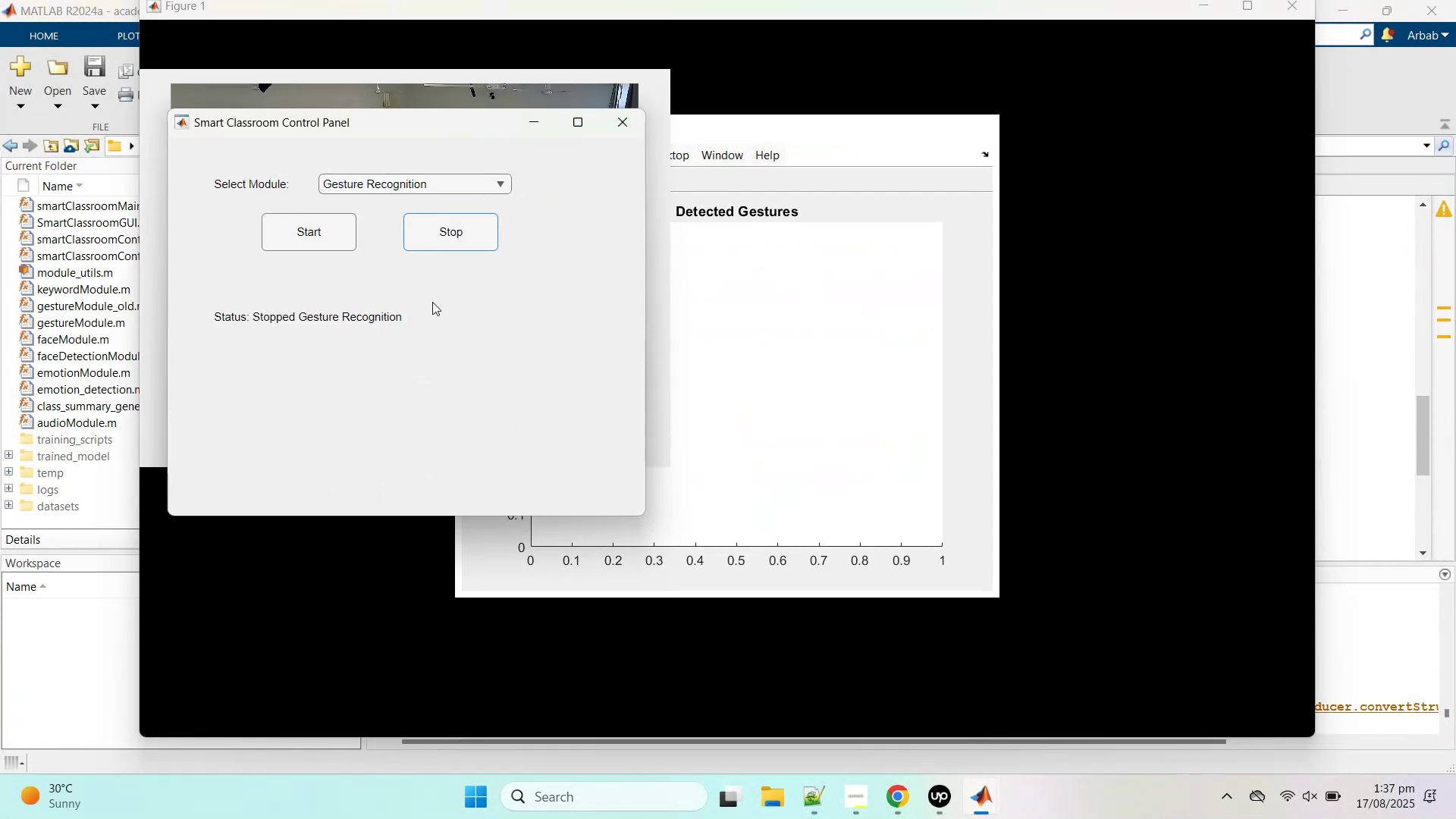 
left_click([444, 237])
 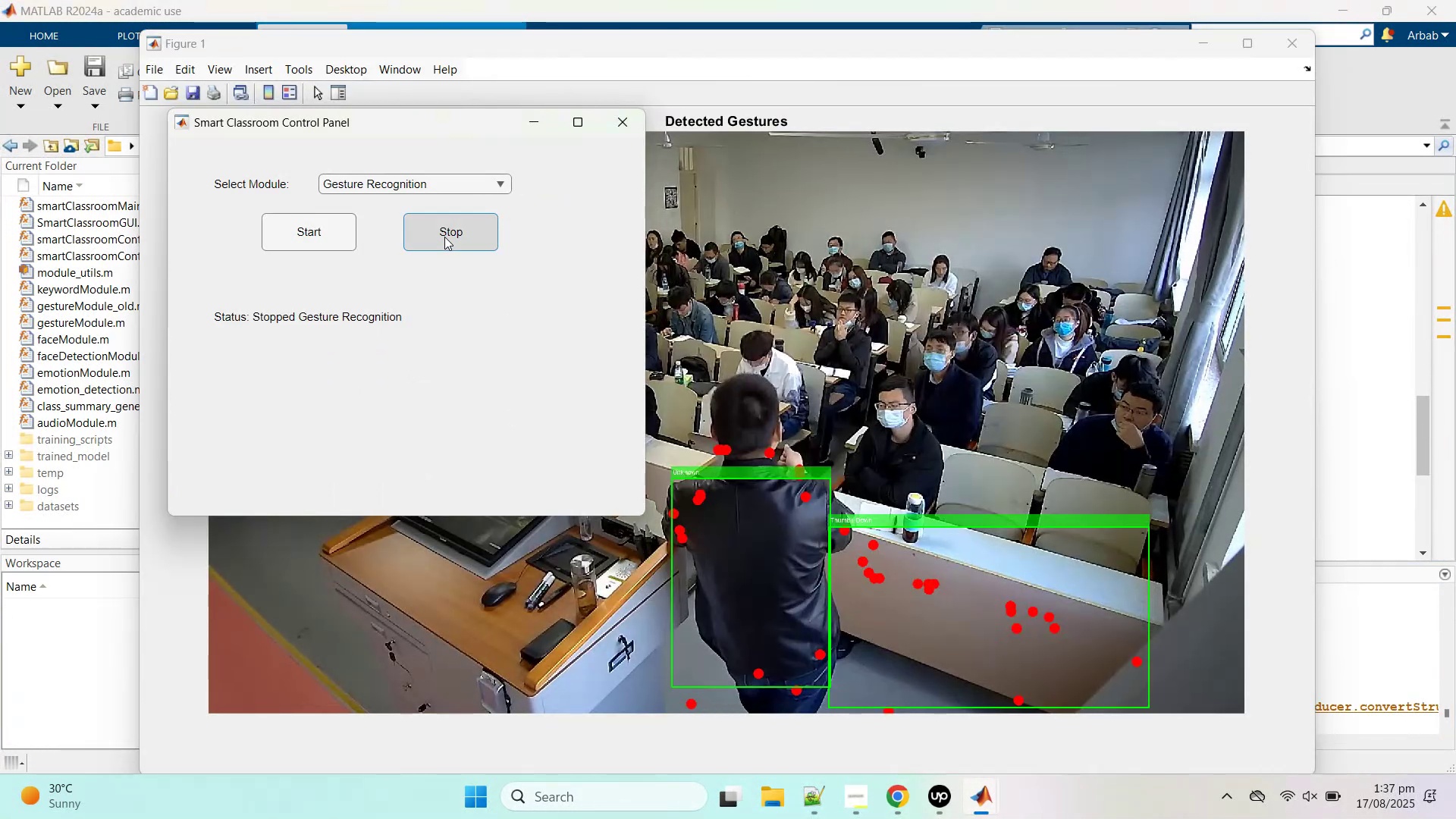 
double_click([444, 237])
 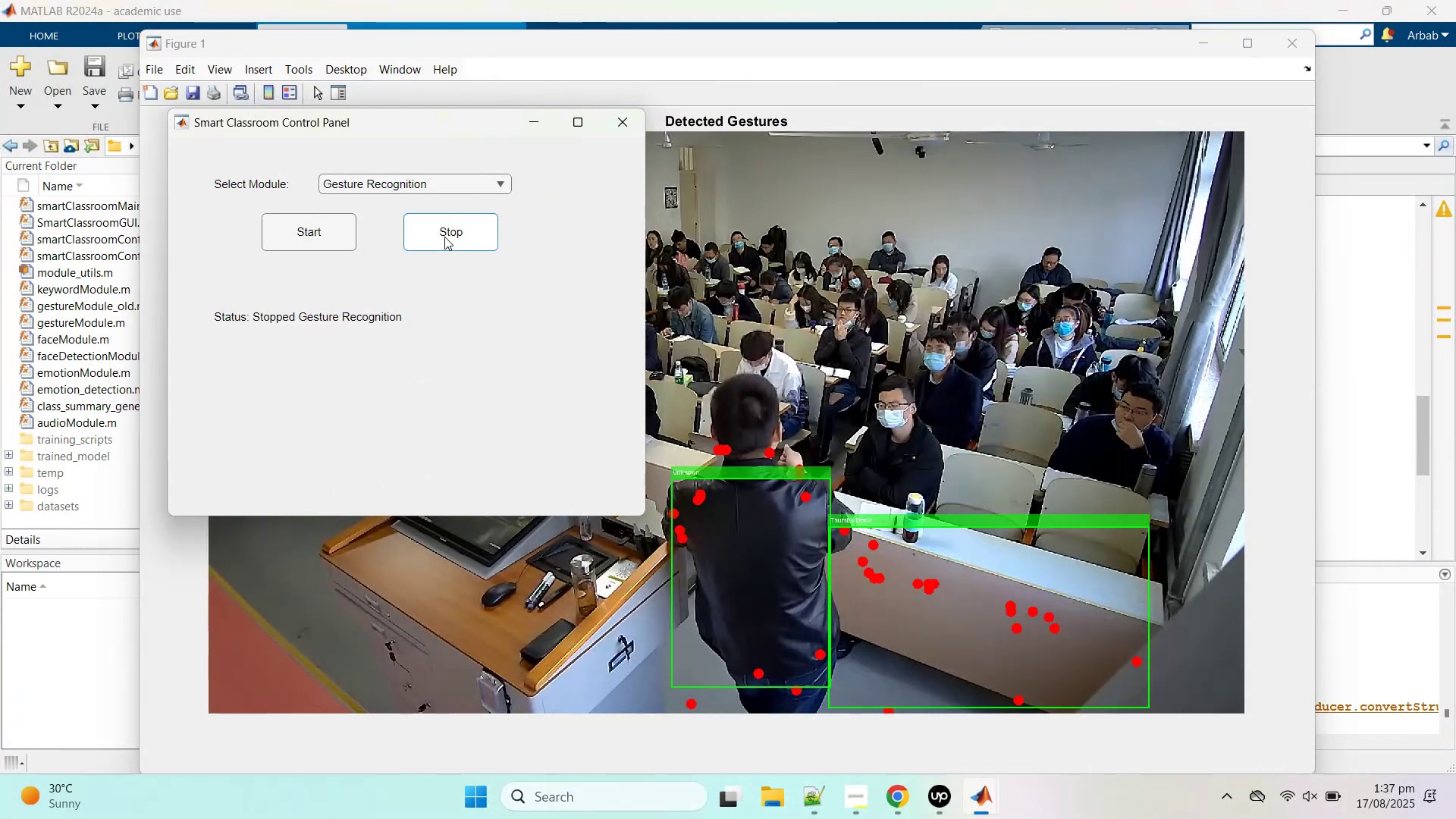 
triple_click([444, 237])
 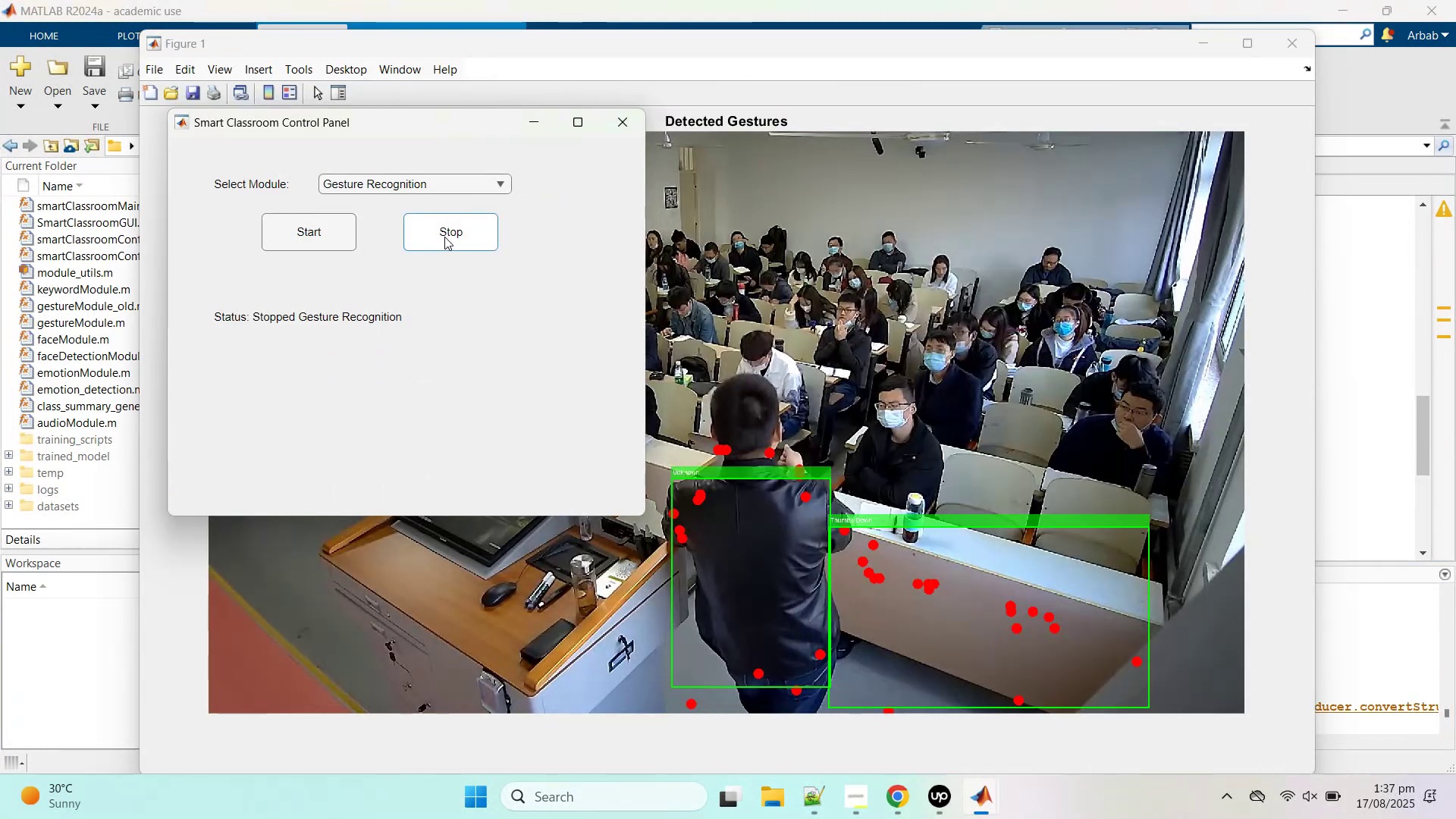 
triple_click([444, 237])
 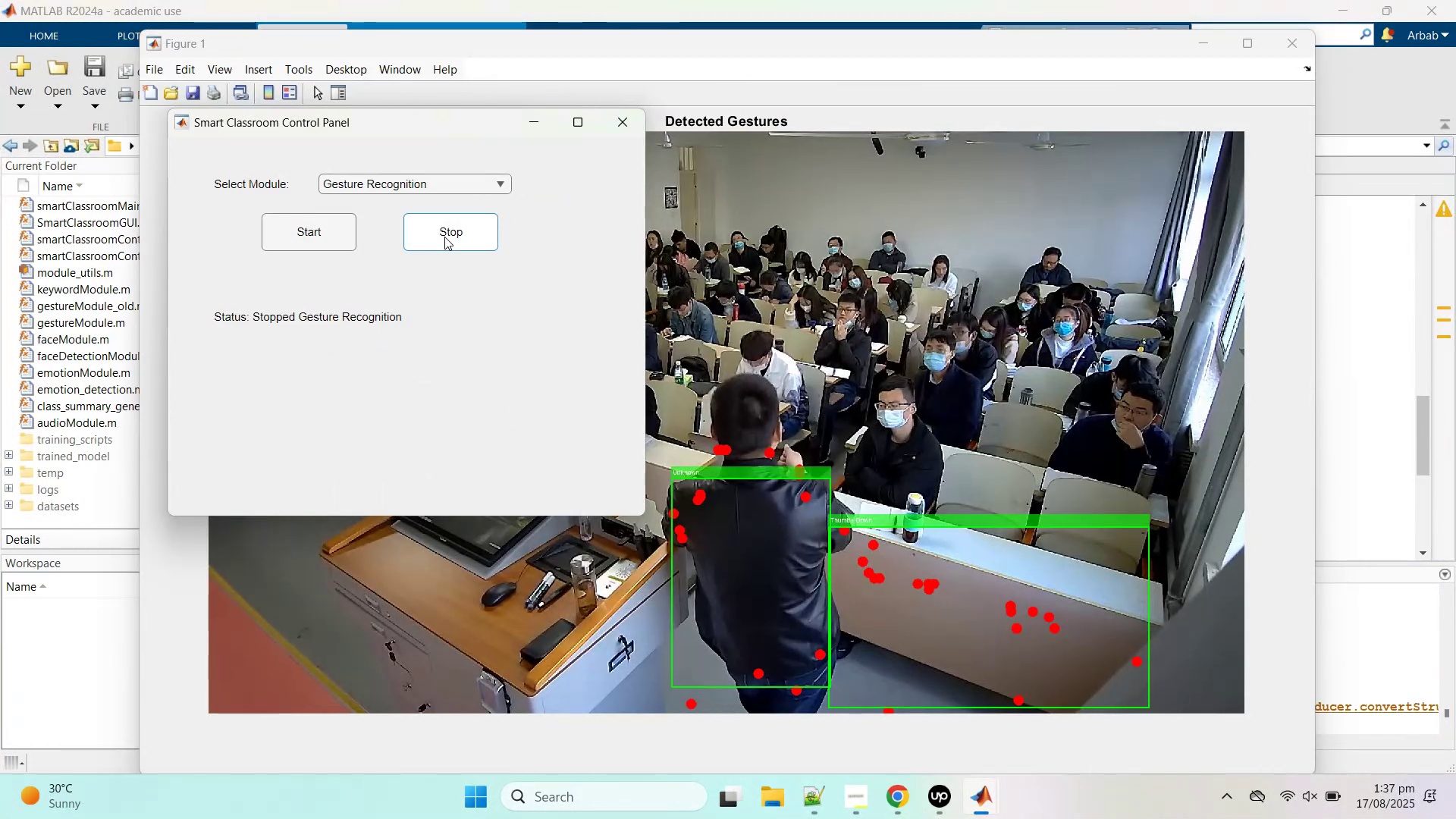 
triple_click([444, 237])
 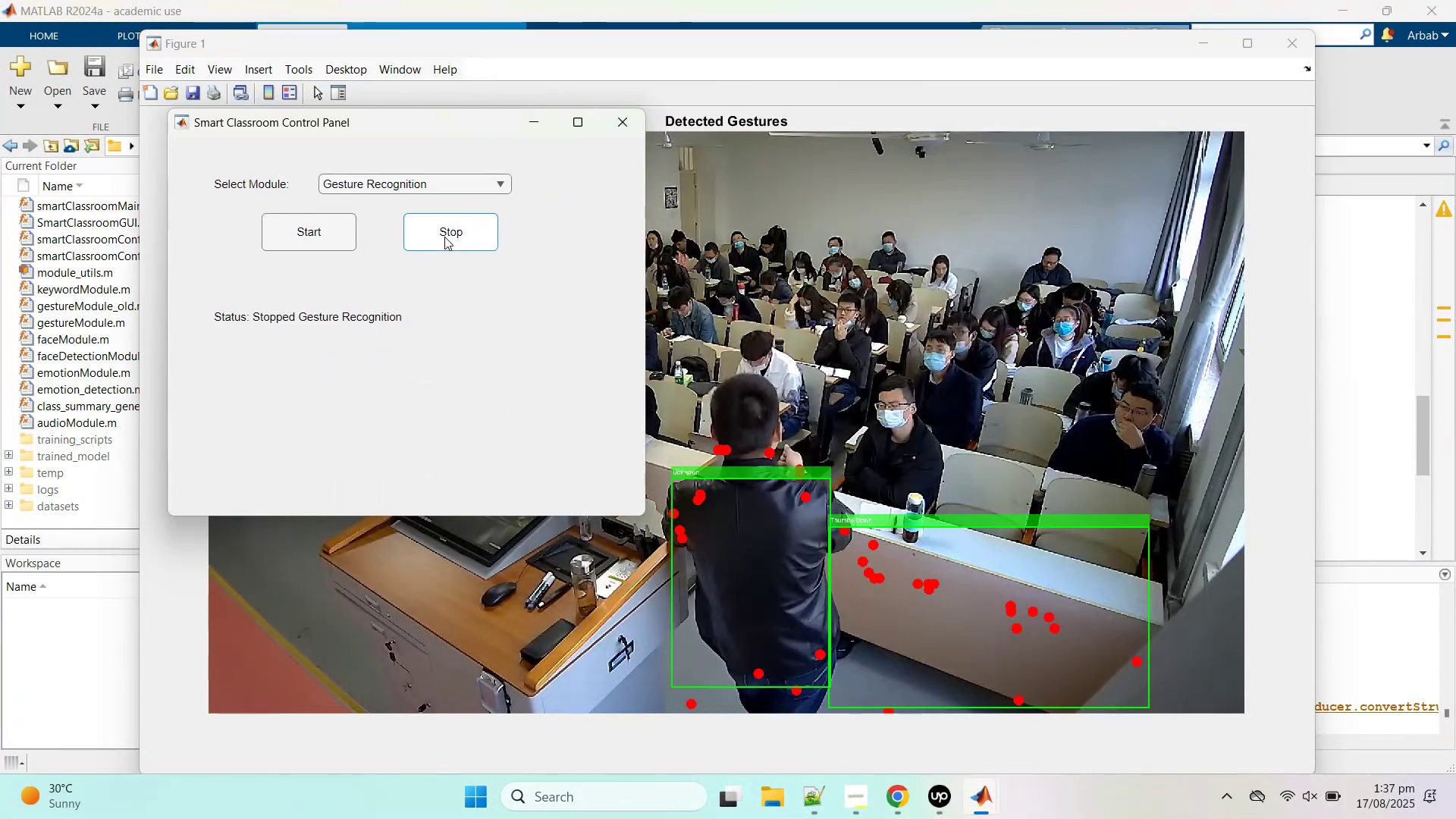 
triple_click([444, 237])
 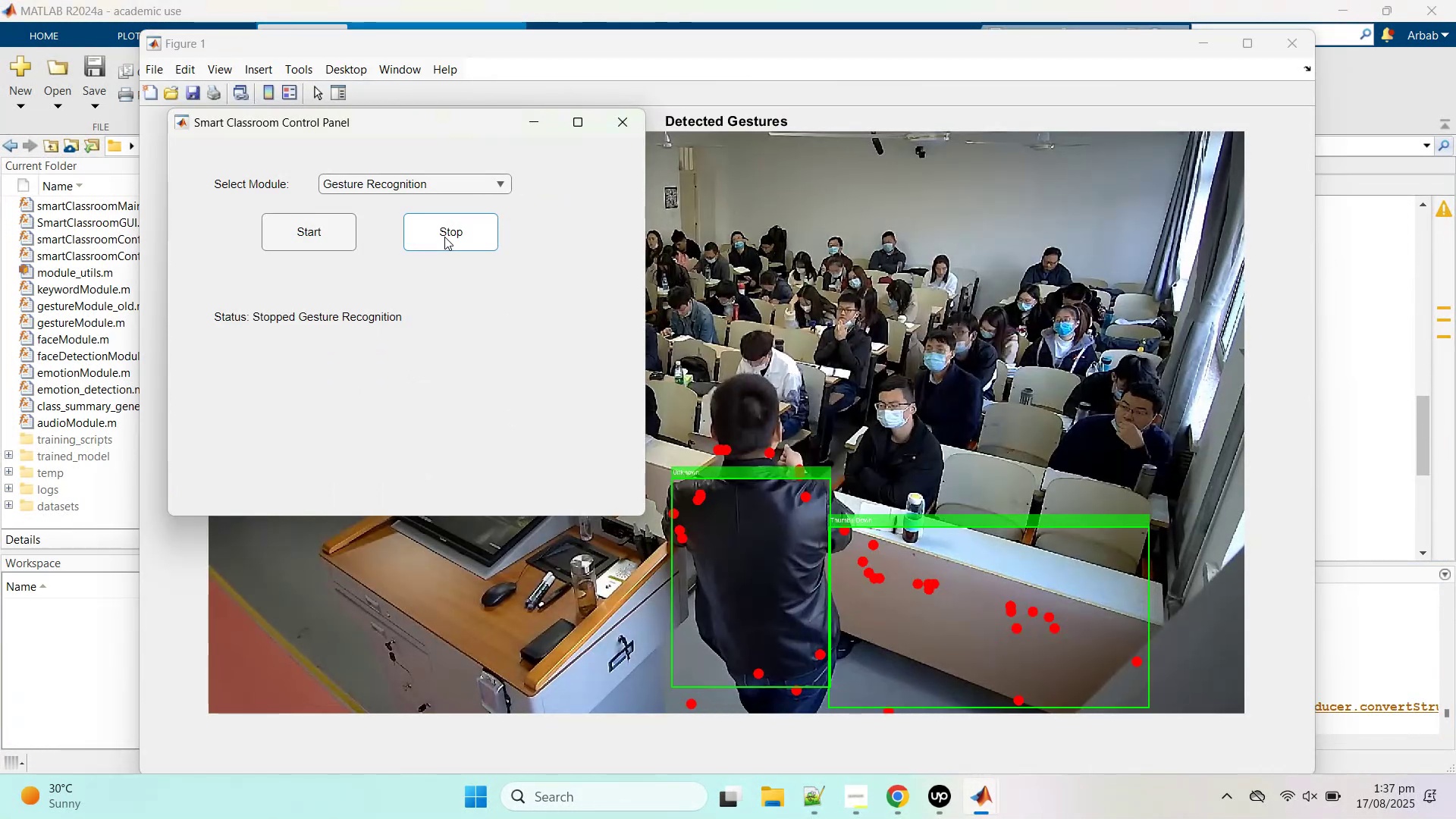 
triple_click([444, 237])
 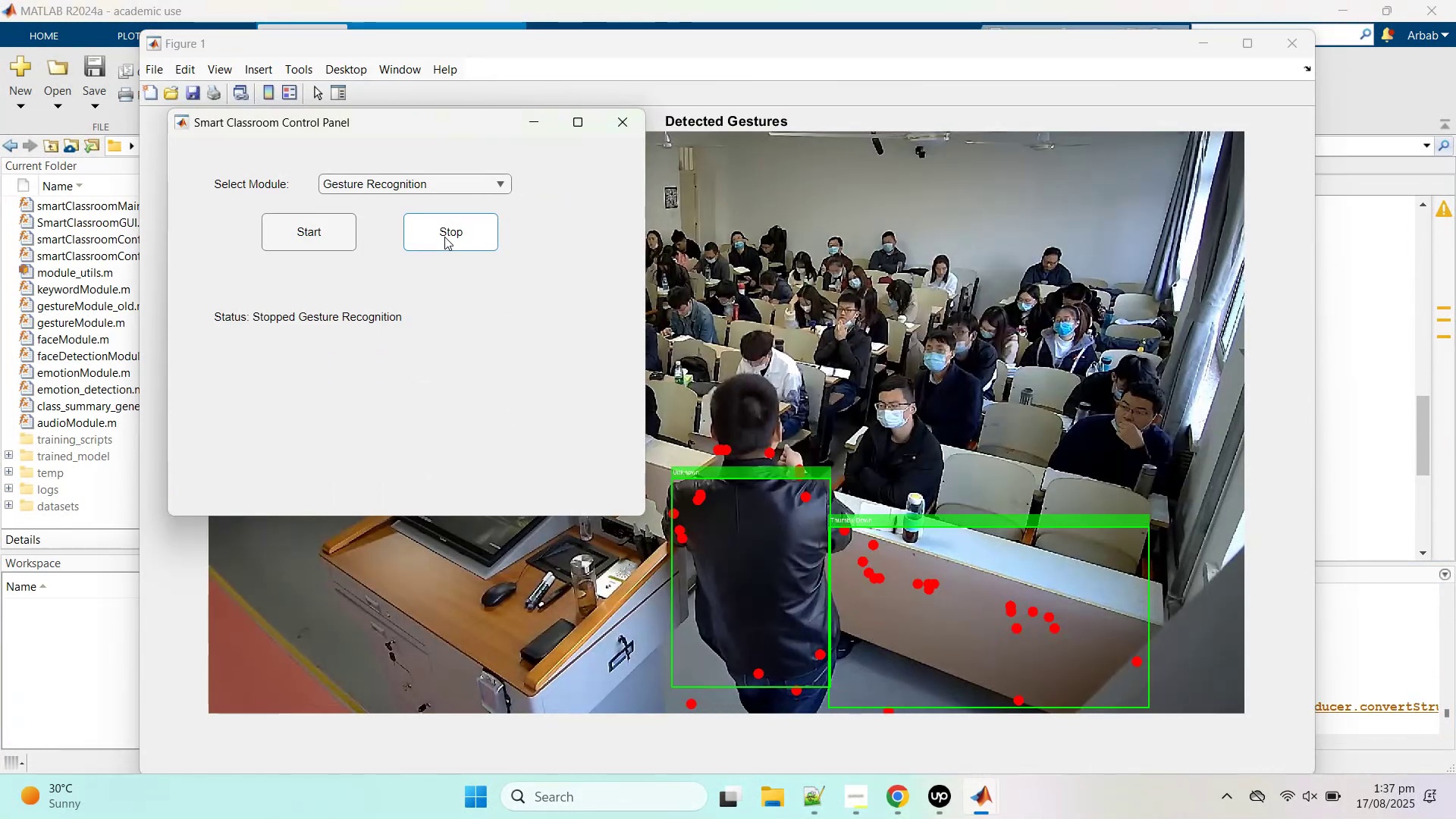 
triple_click([444, 237])
 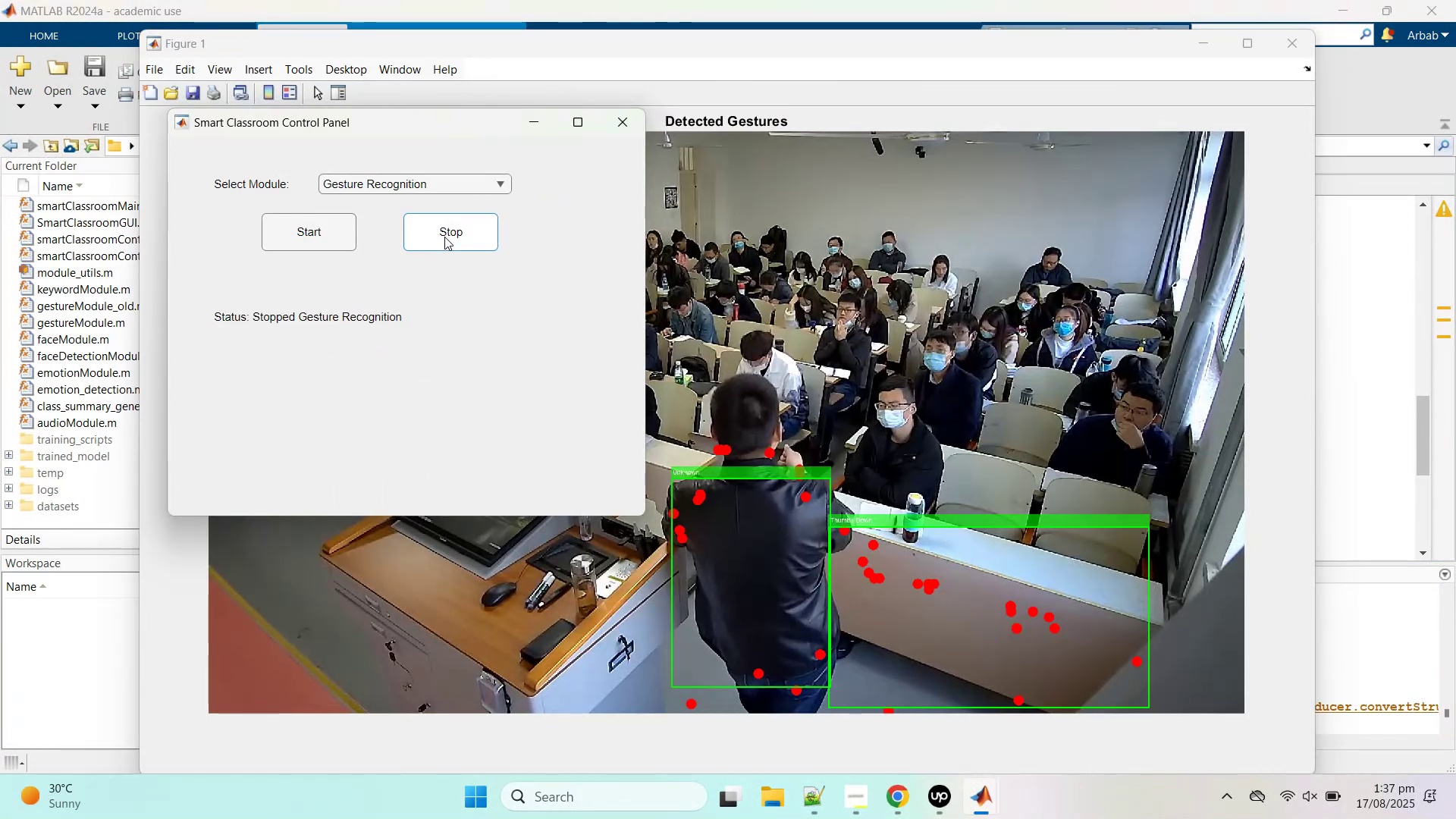 
triple_click([444, 237])
 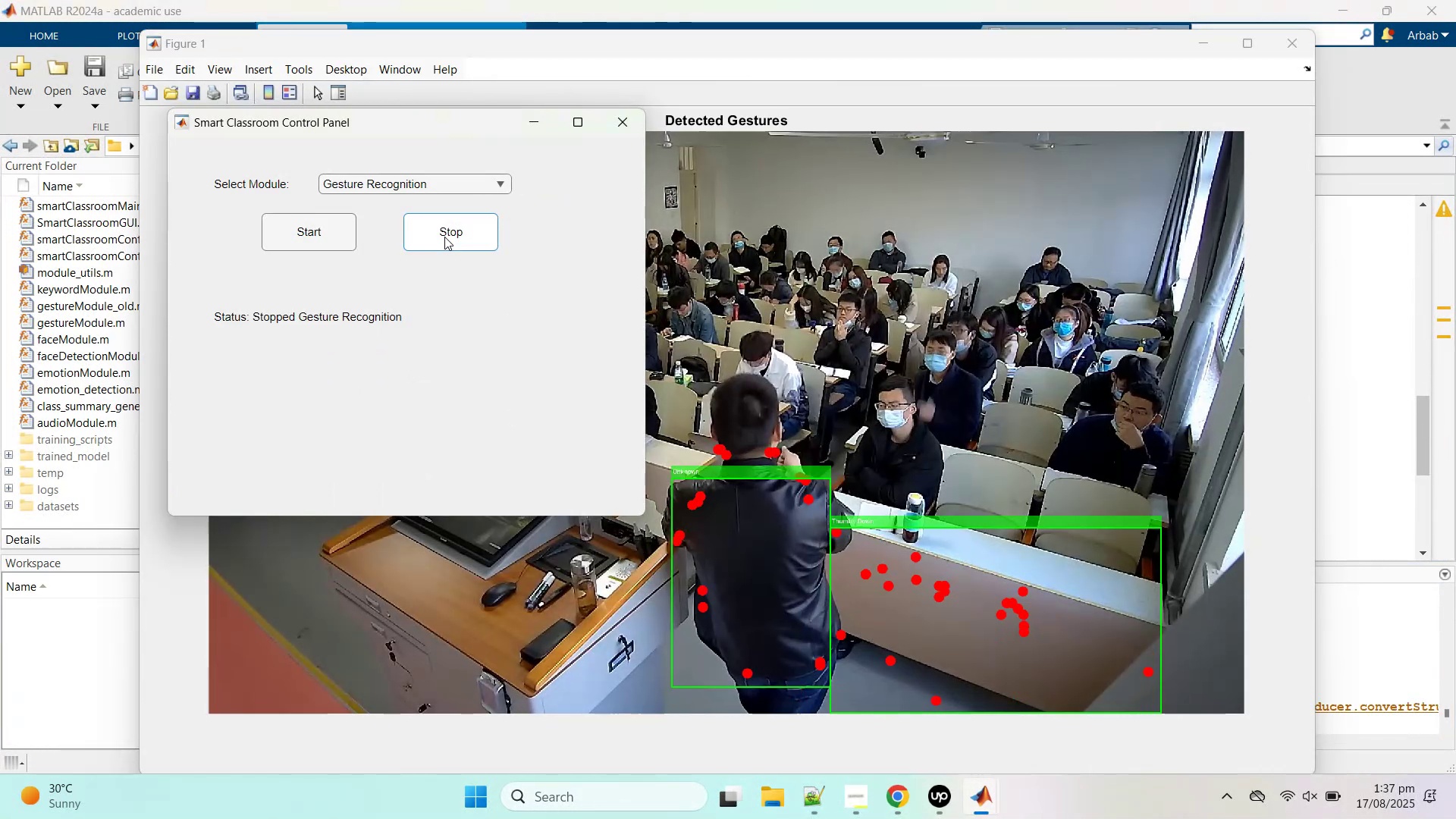 
triple_click([444, 237])
 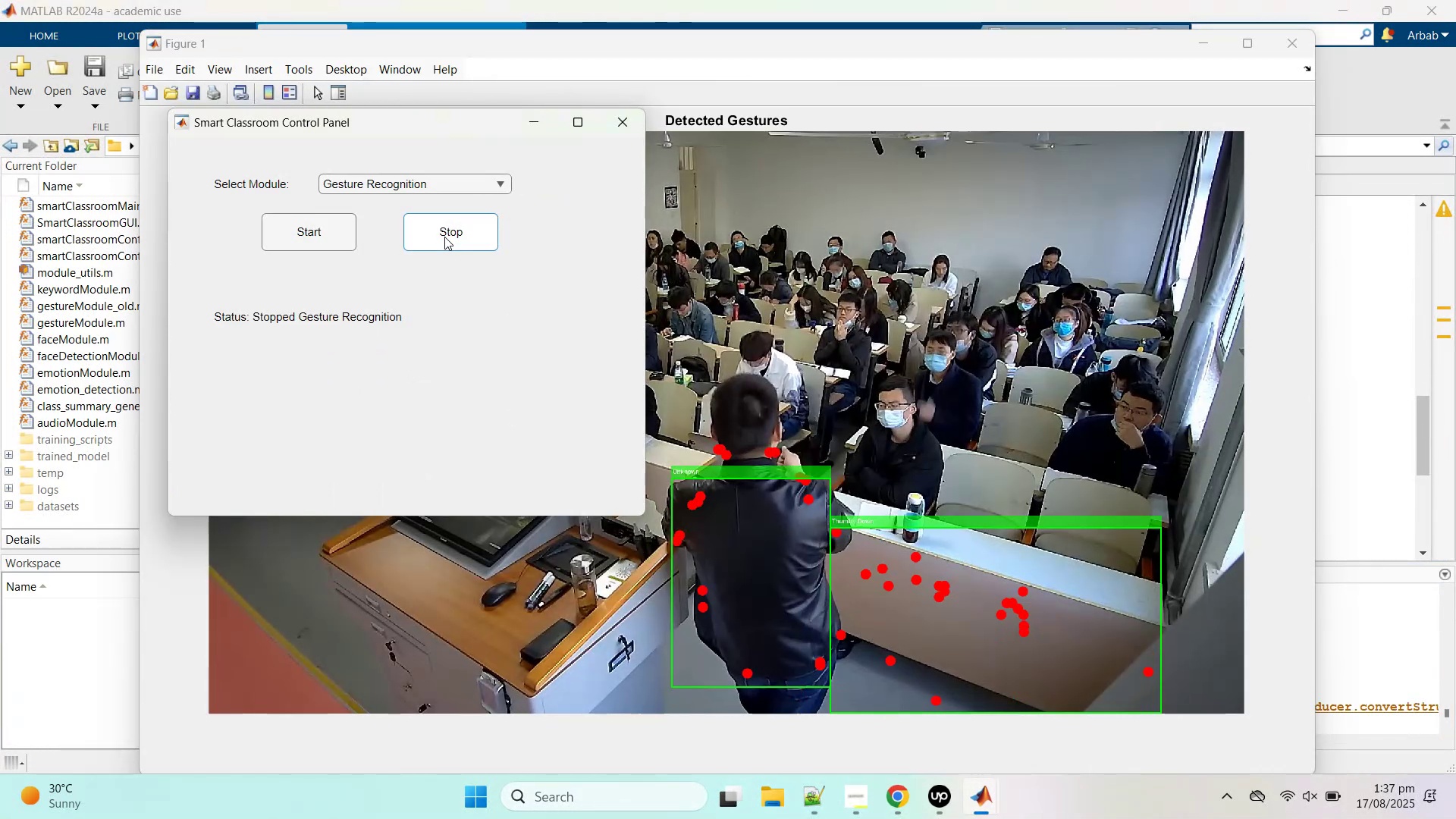 
triple_click([444, 237])
 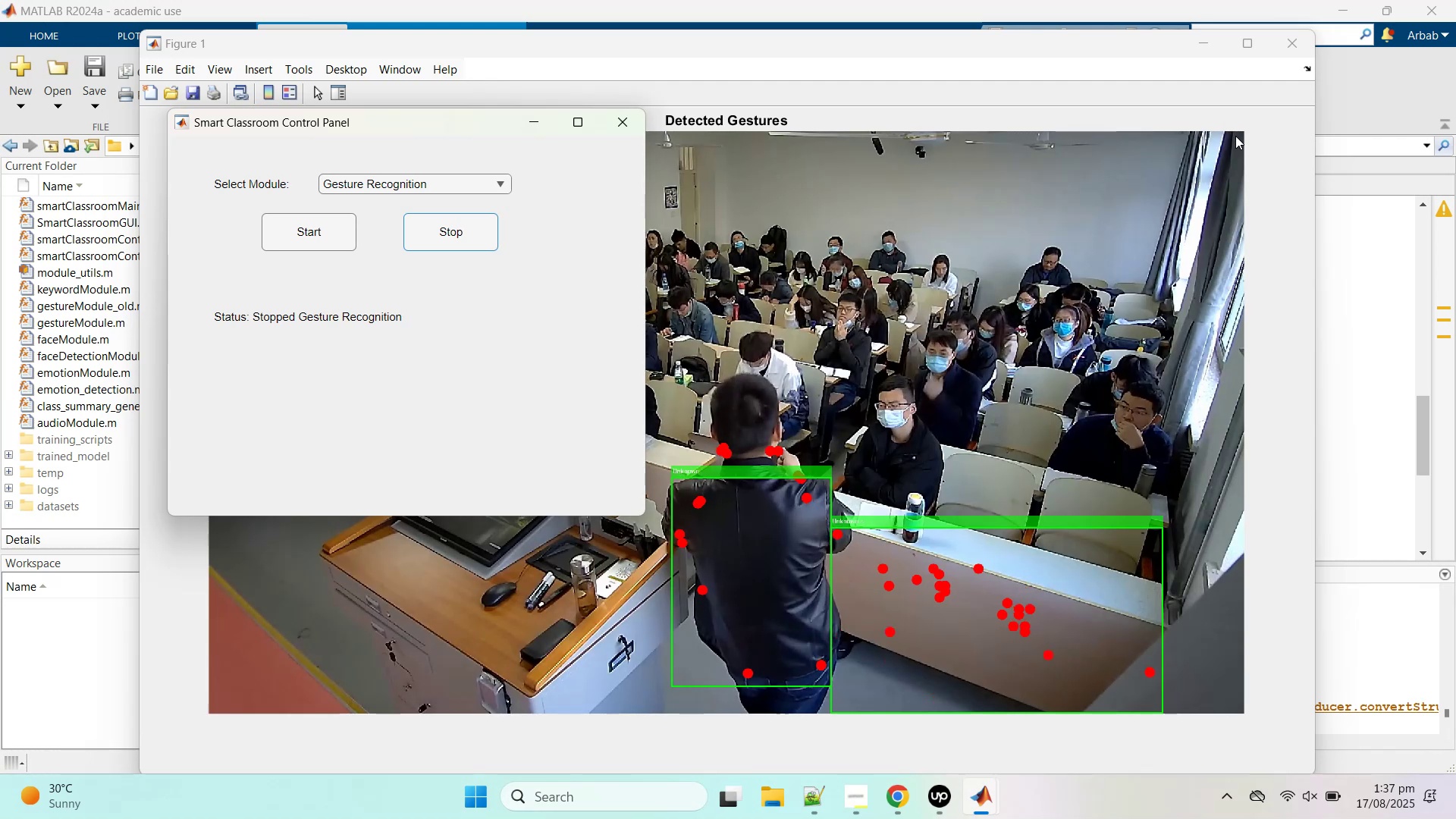 
left_click([1301, 41])
 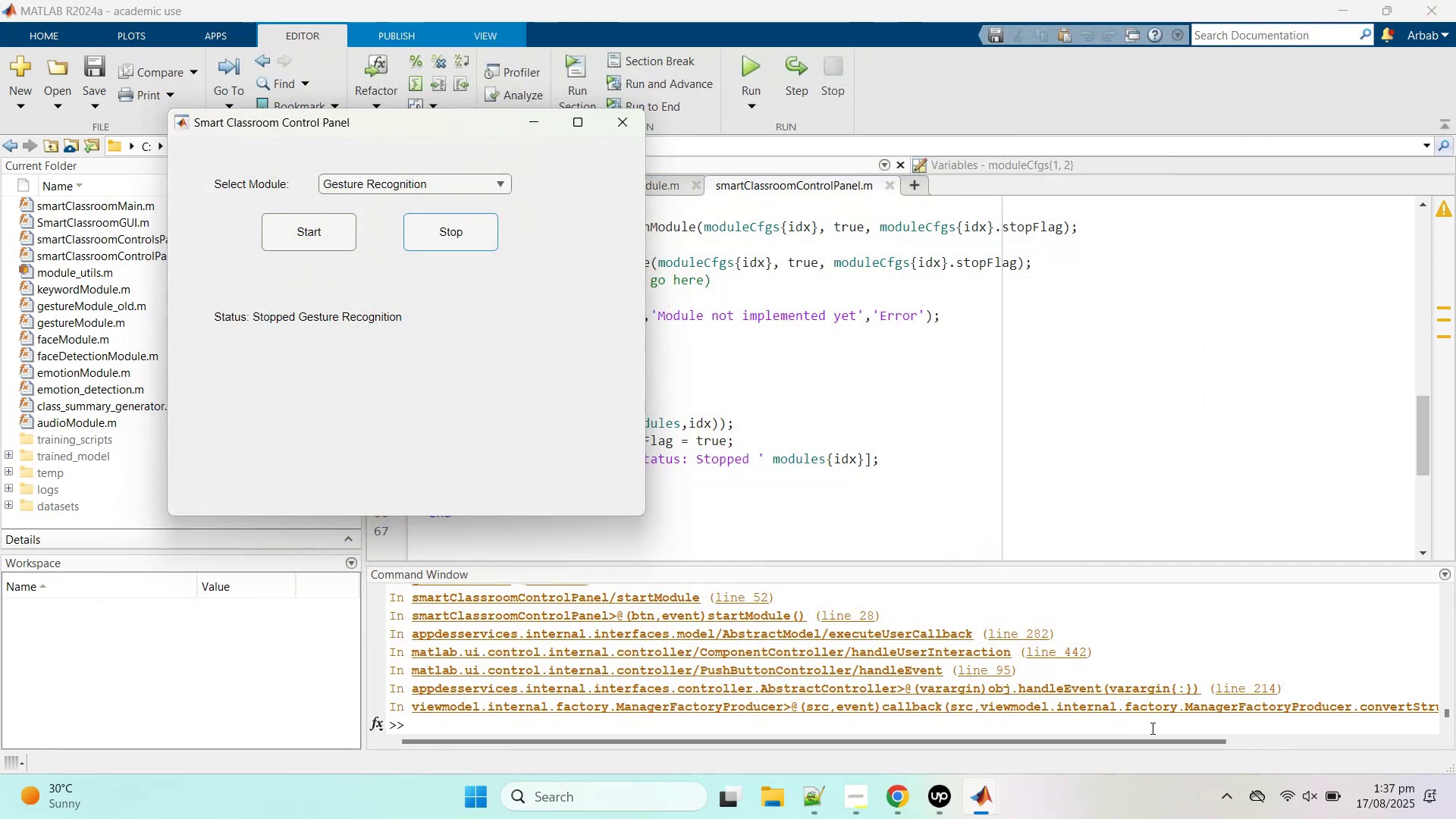 
key(Control+C)
 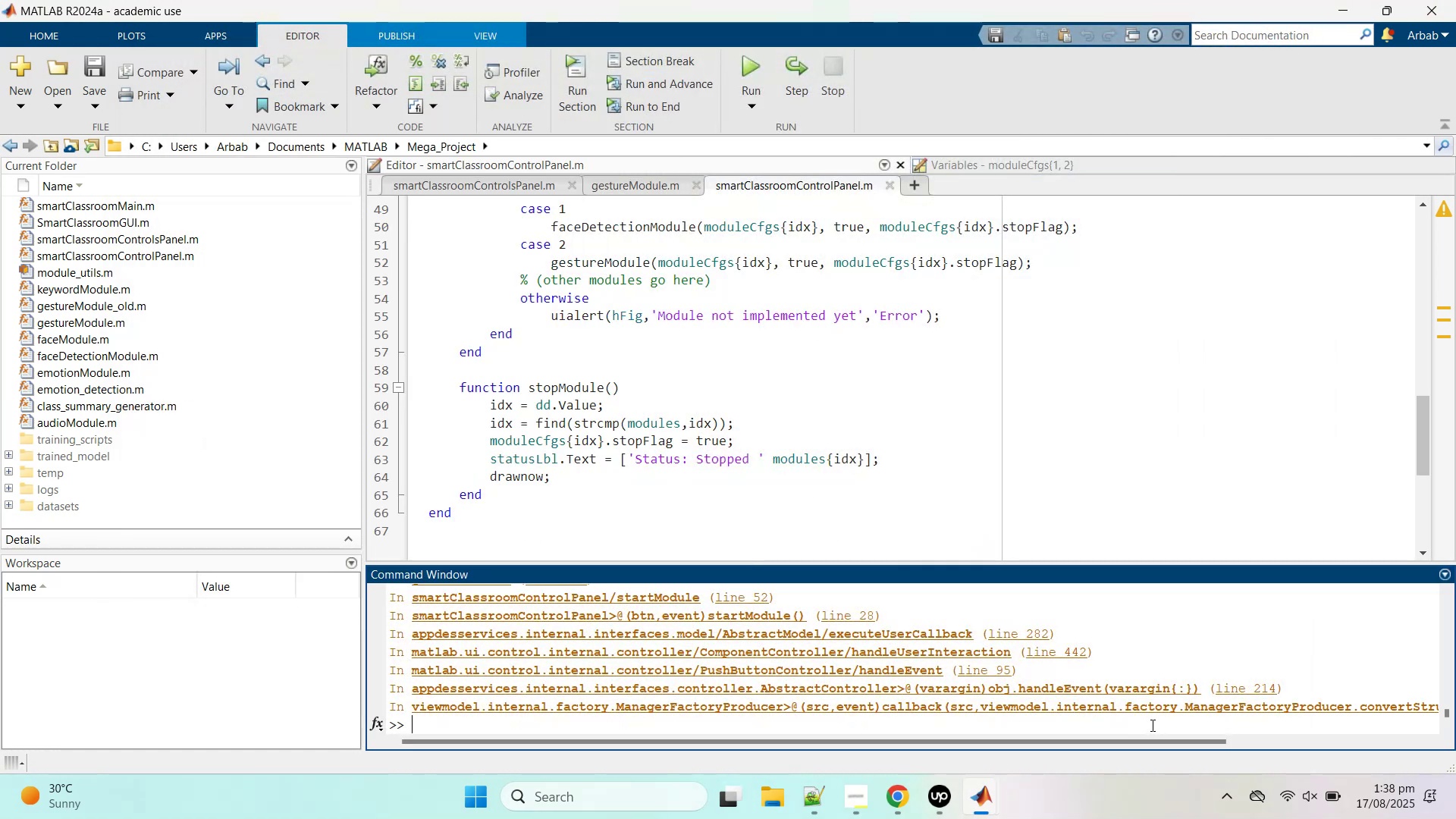 
key(Control+C)
 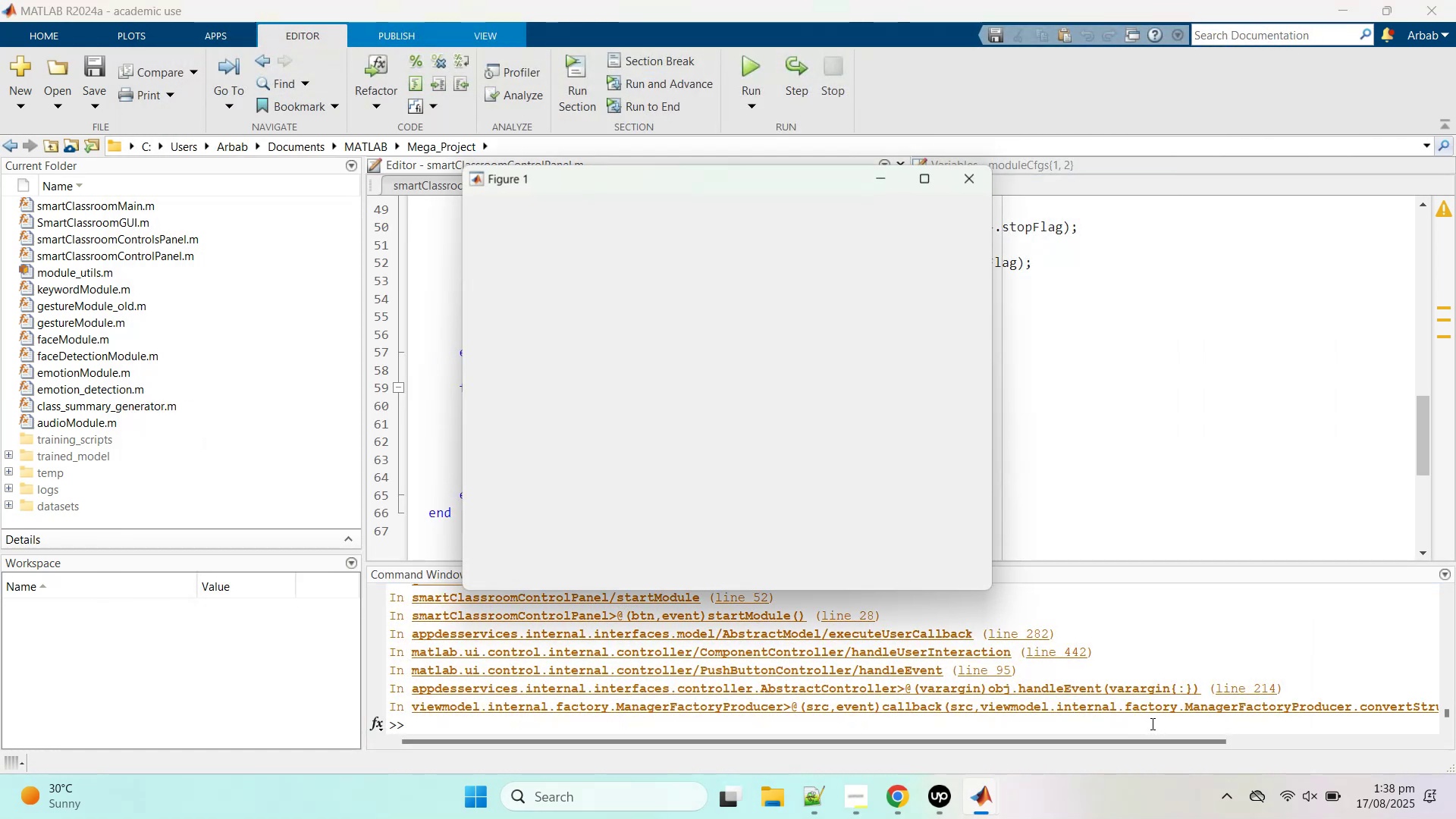 
key(Control+C)
 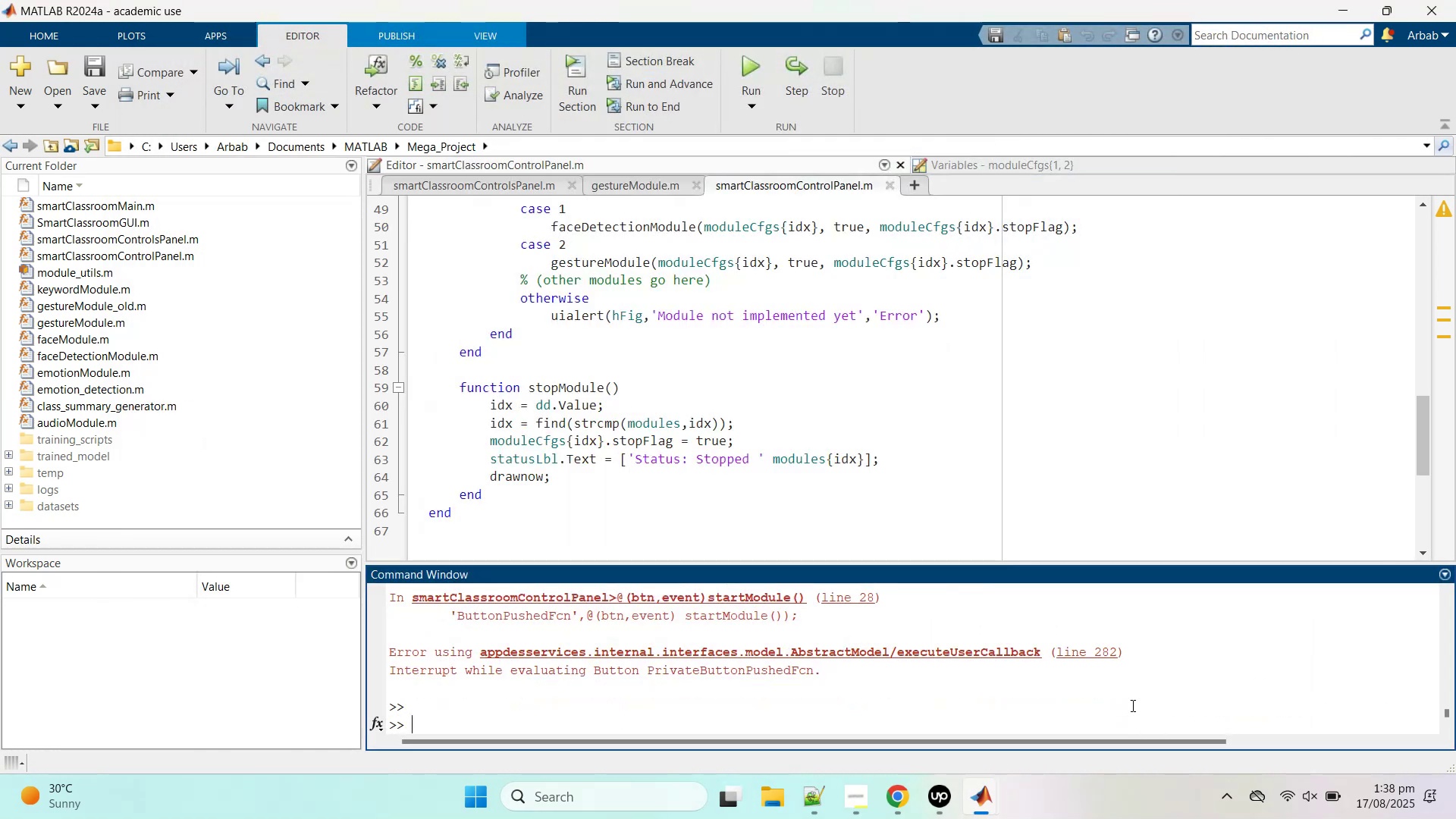 
key(Control+C)
 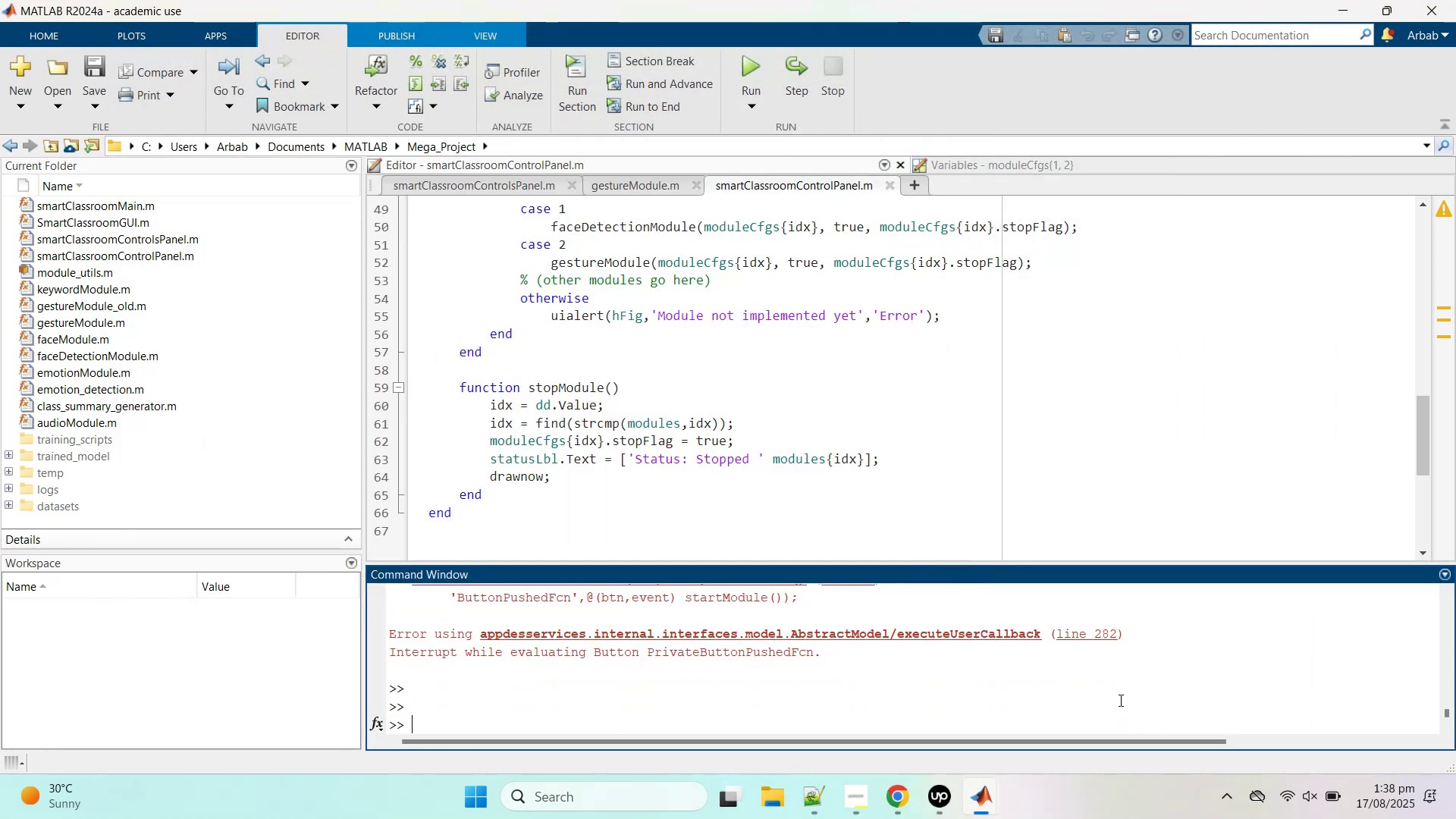 
key(Control+C)
 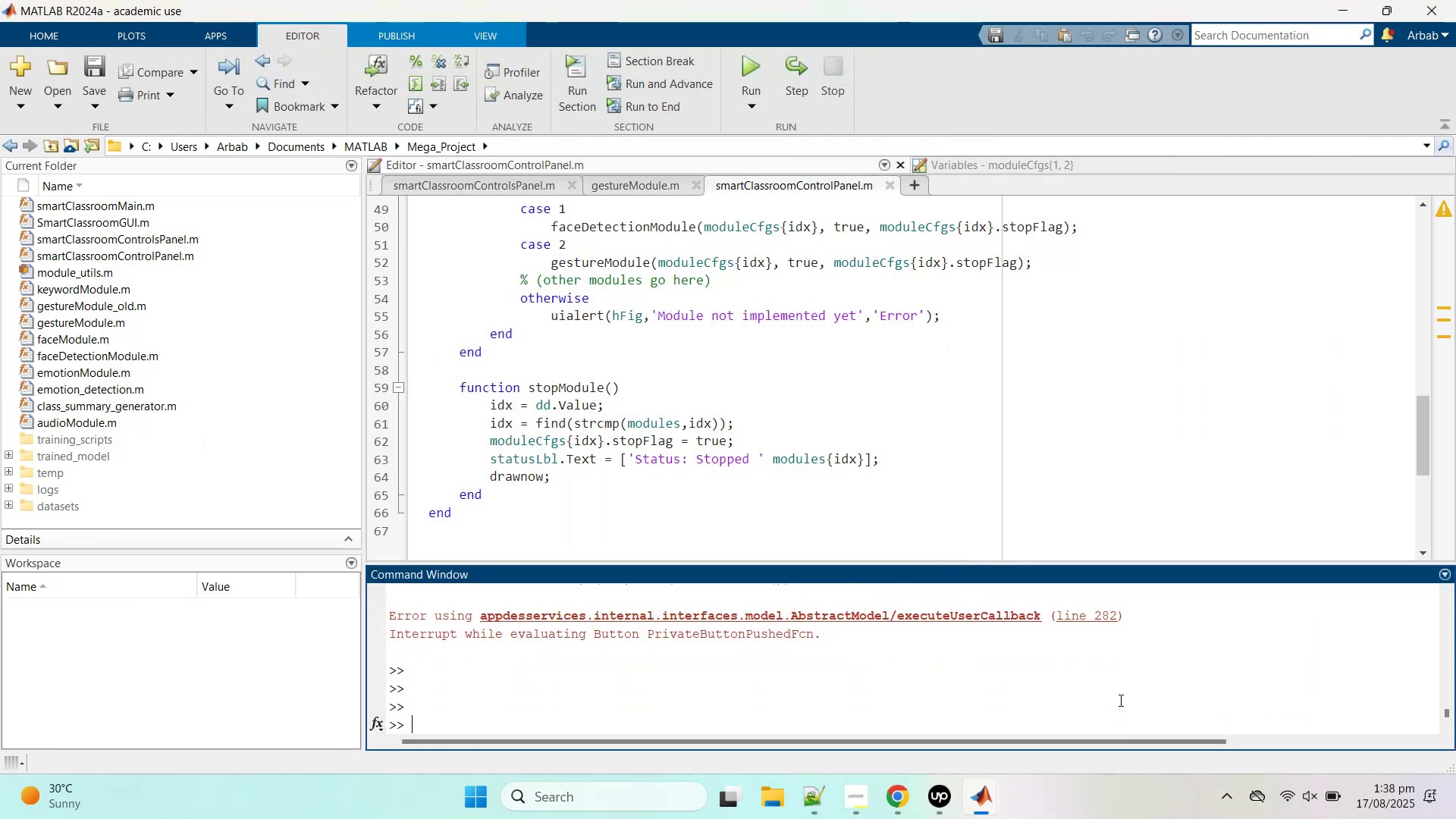 
key(Control+Z)
 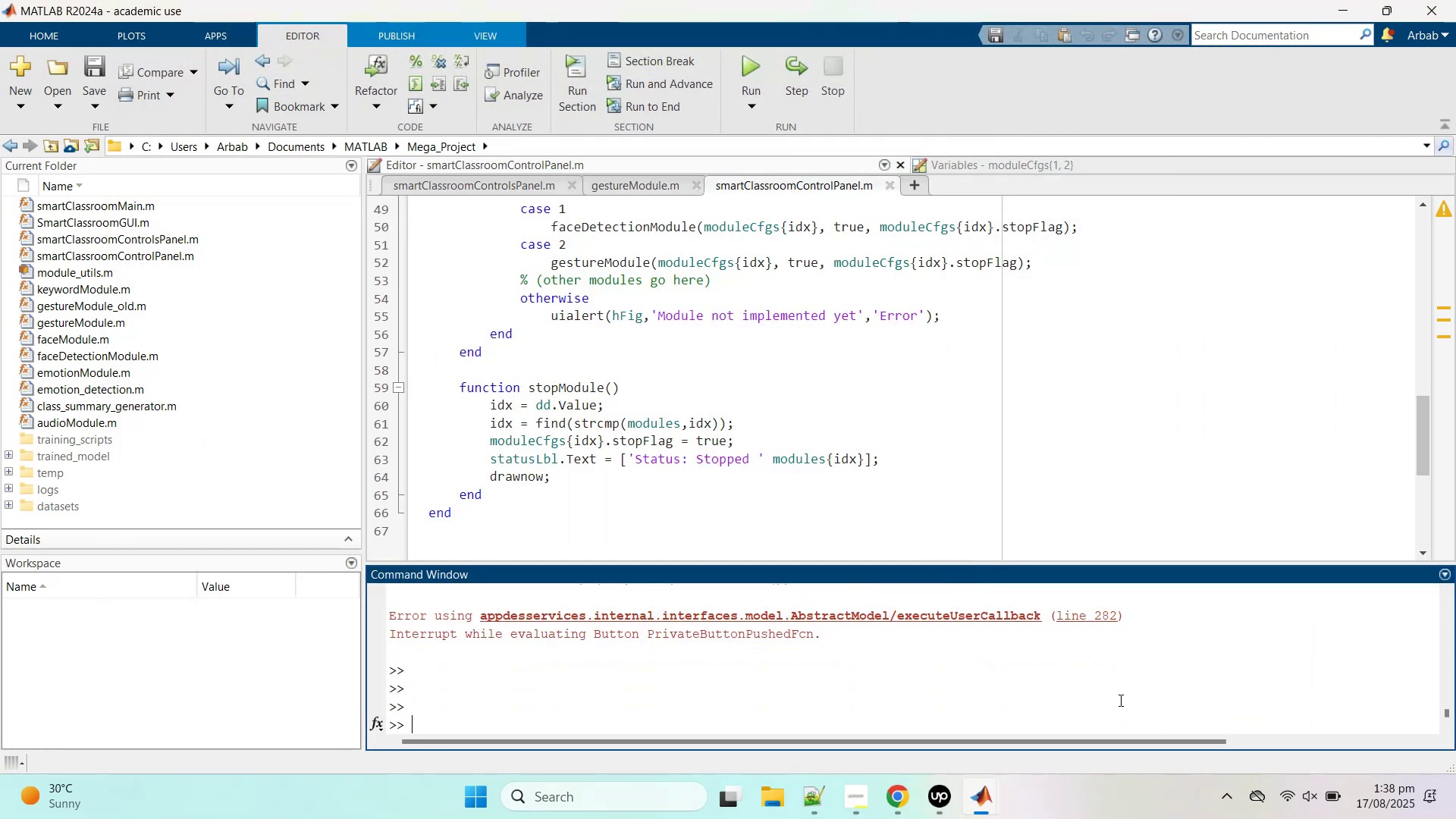 
hold_key(key=X, duration=0.36)
 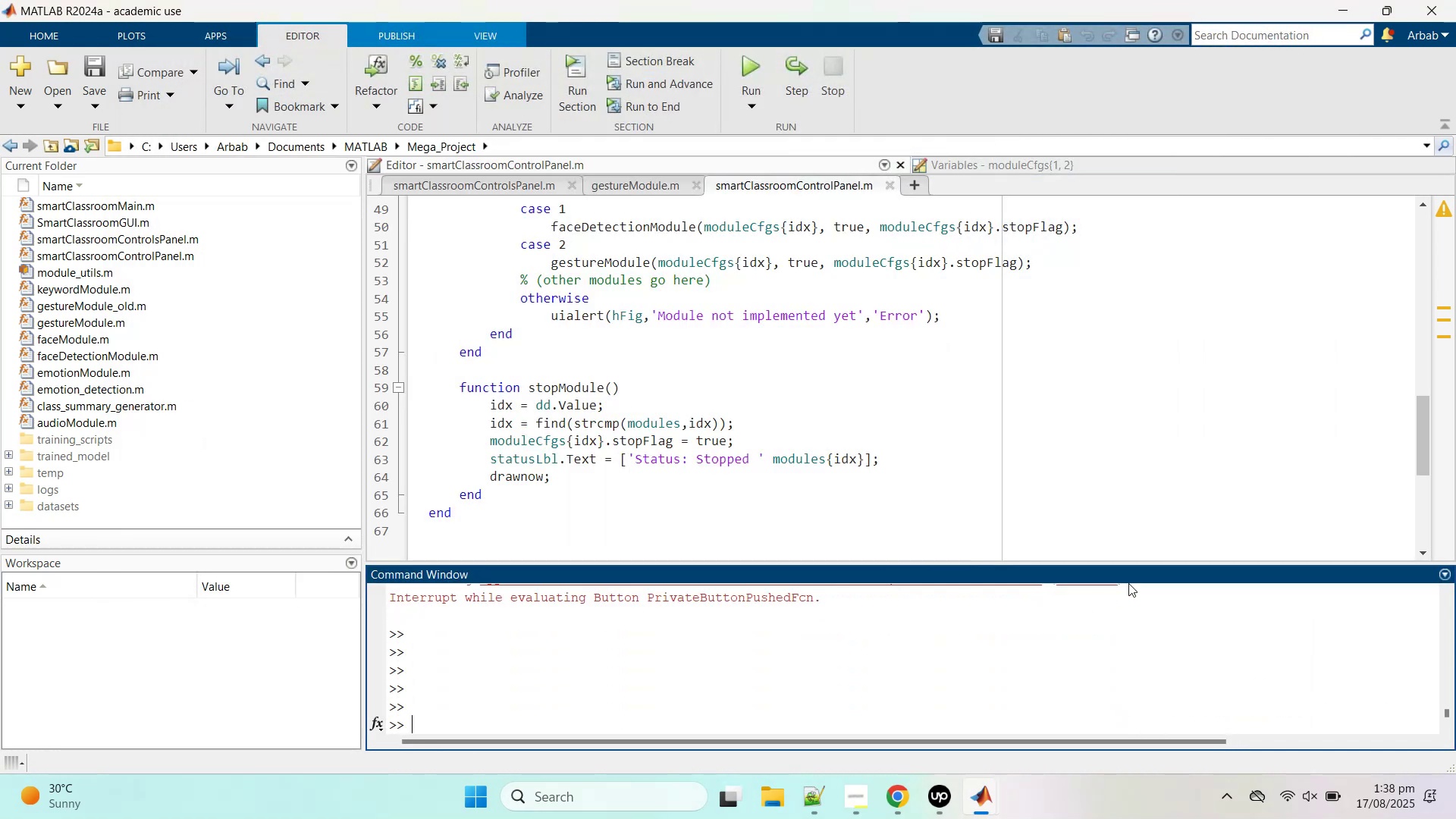 
key(Control+Z)
 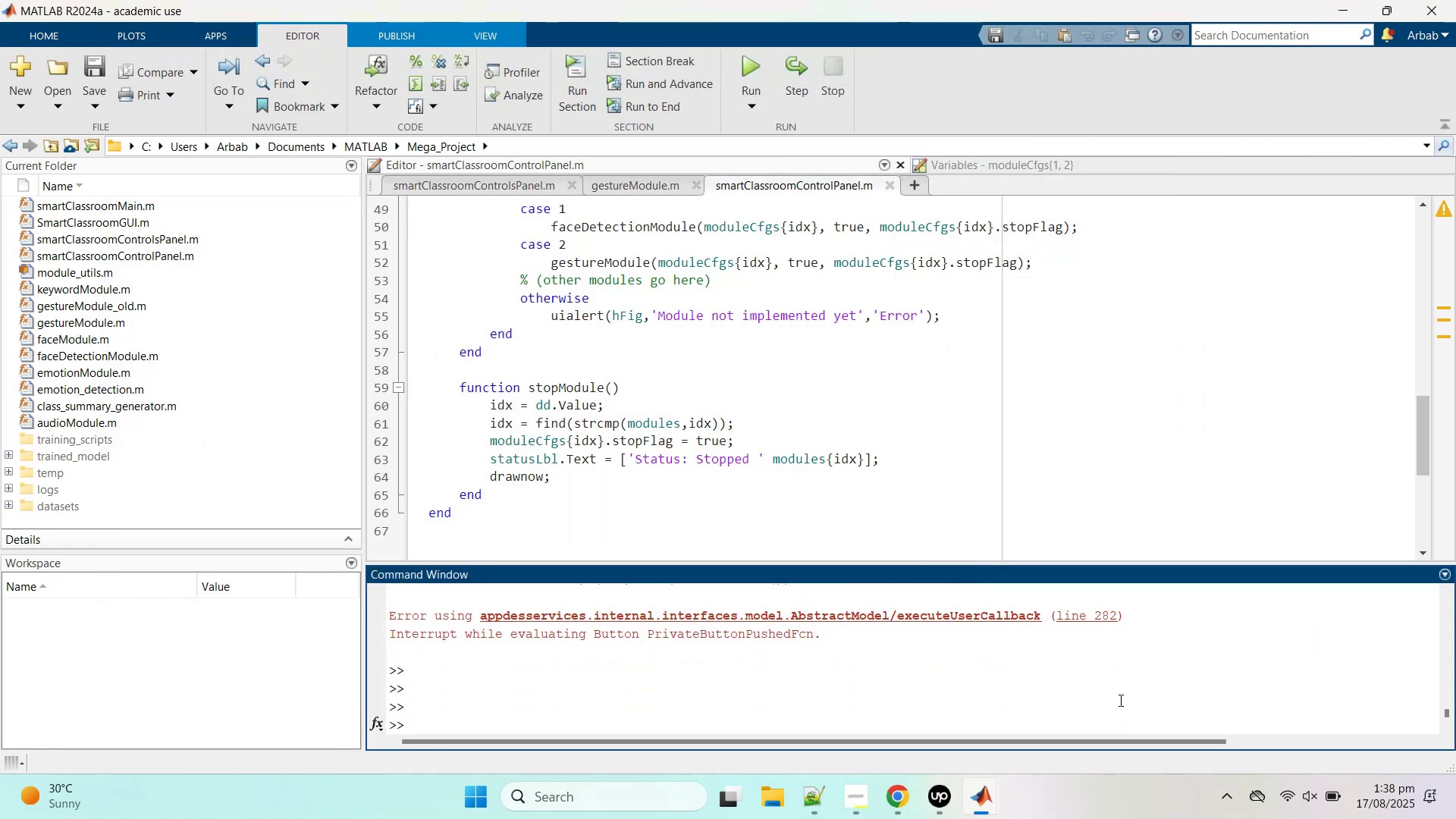 
key(Control+C)
 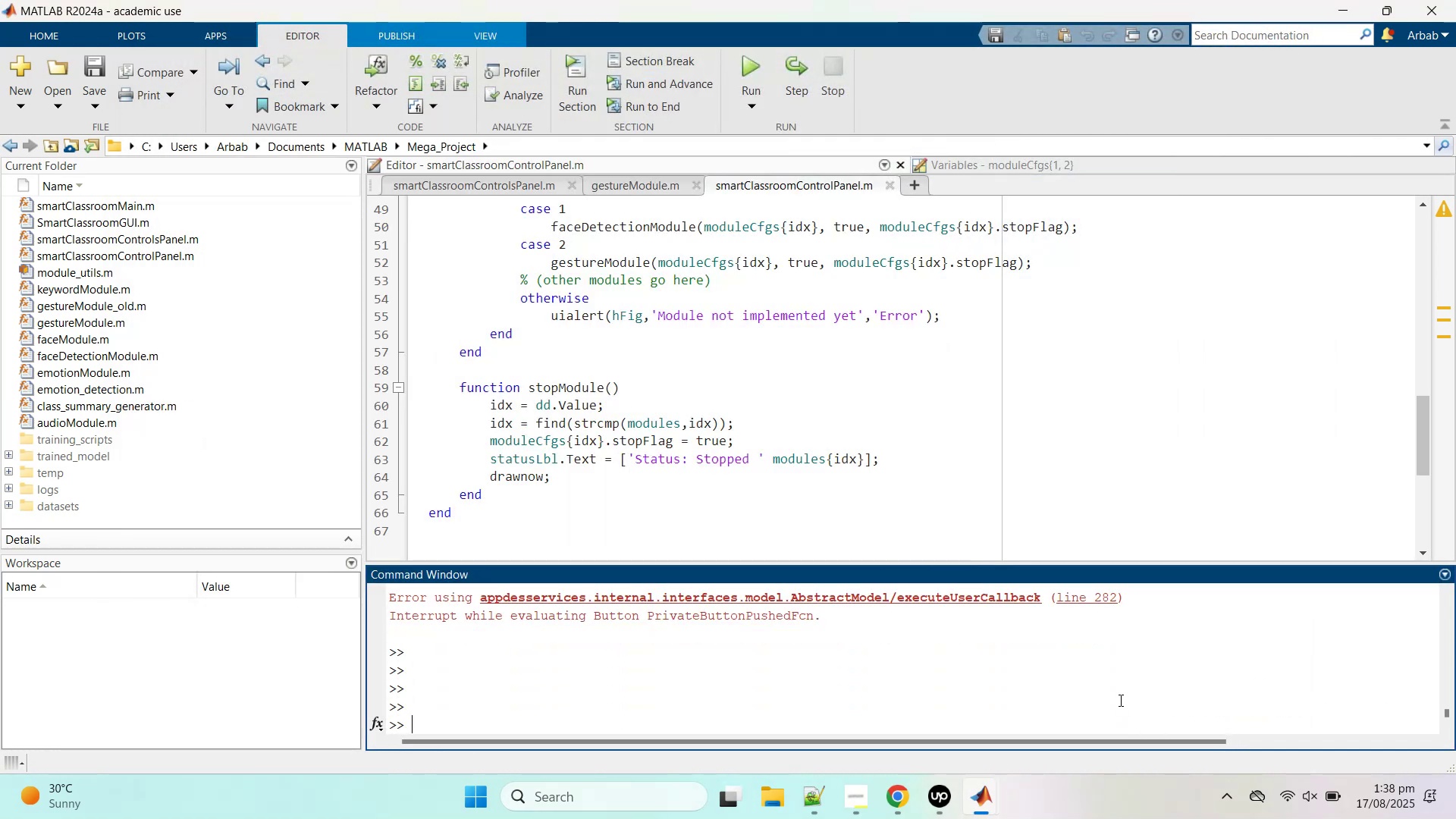 
hold_key(key=X, duration=0.39)
 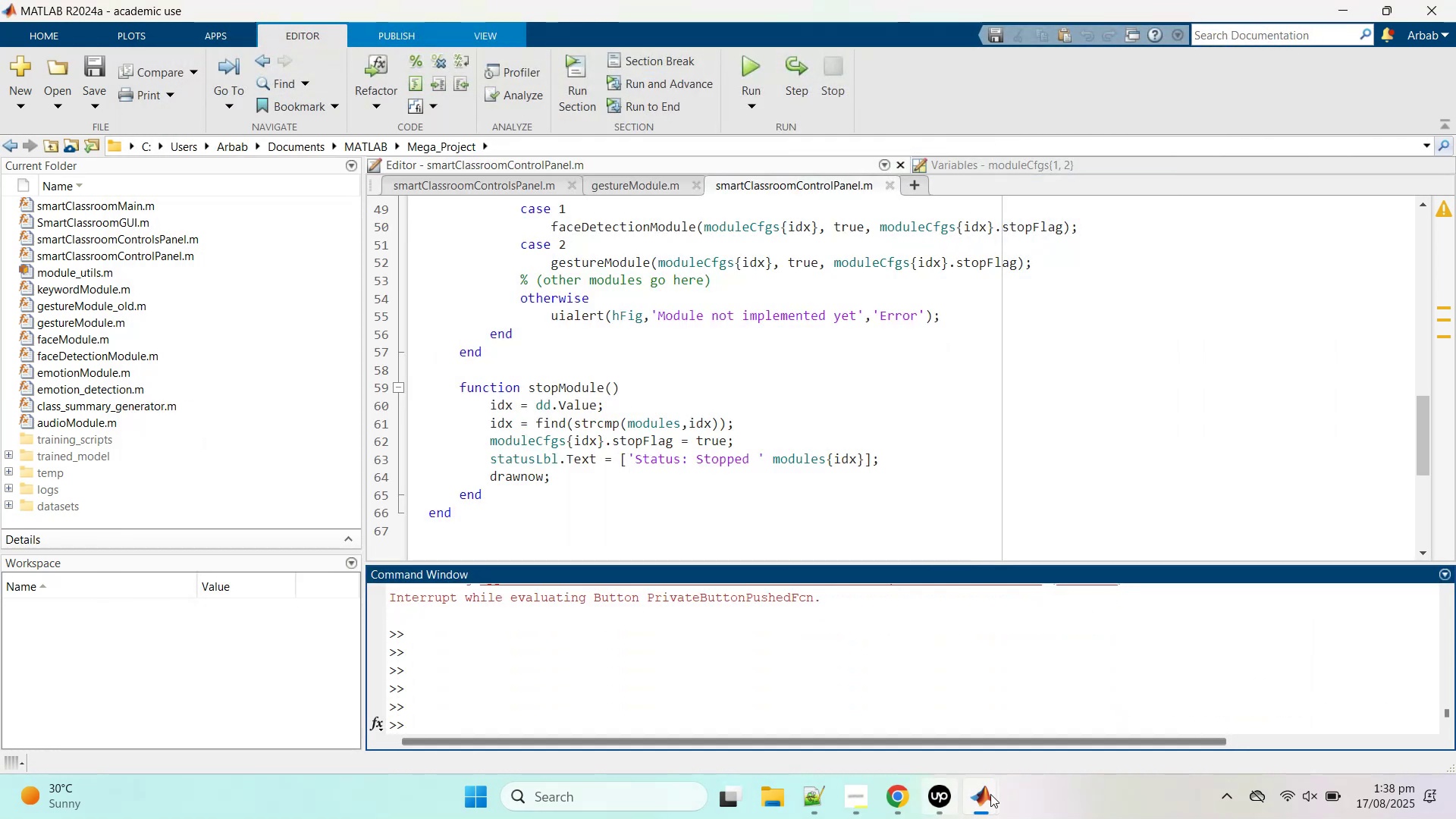 
hold_key(key=Z, duration=0.36)
 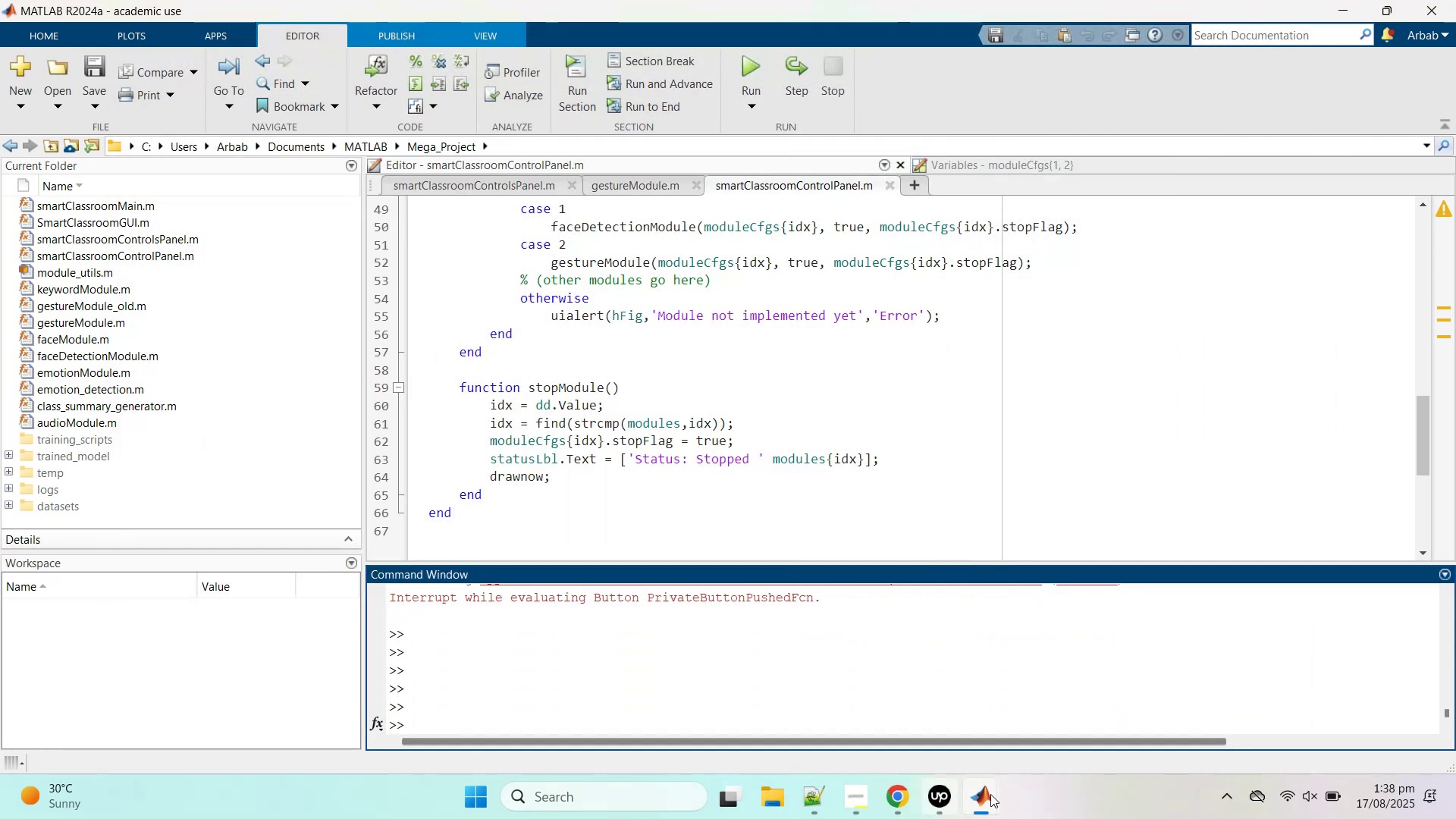 
key(Control+C)
 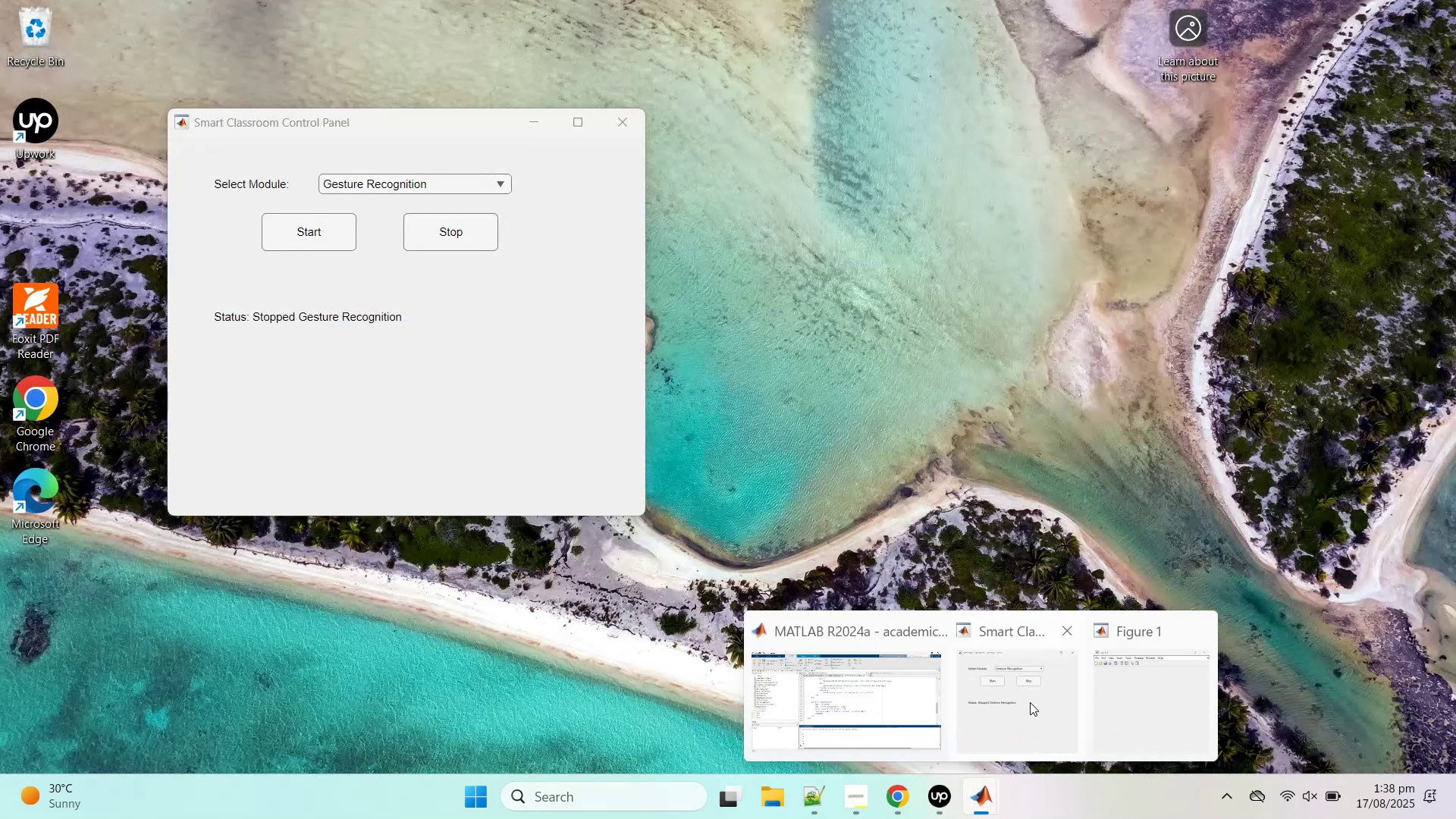 
middle_click([1055, 684])
 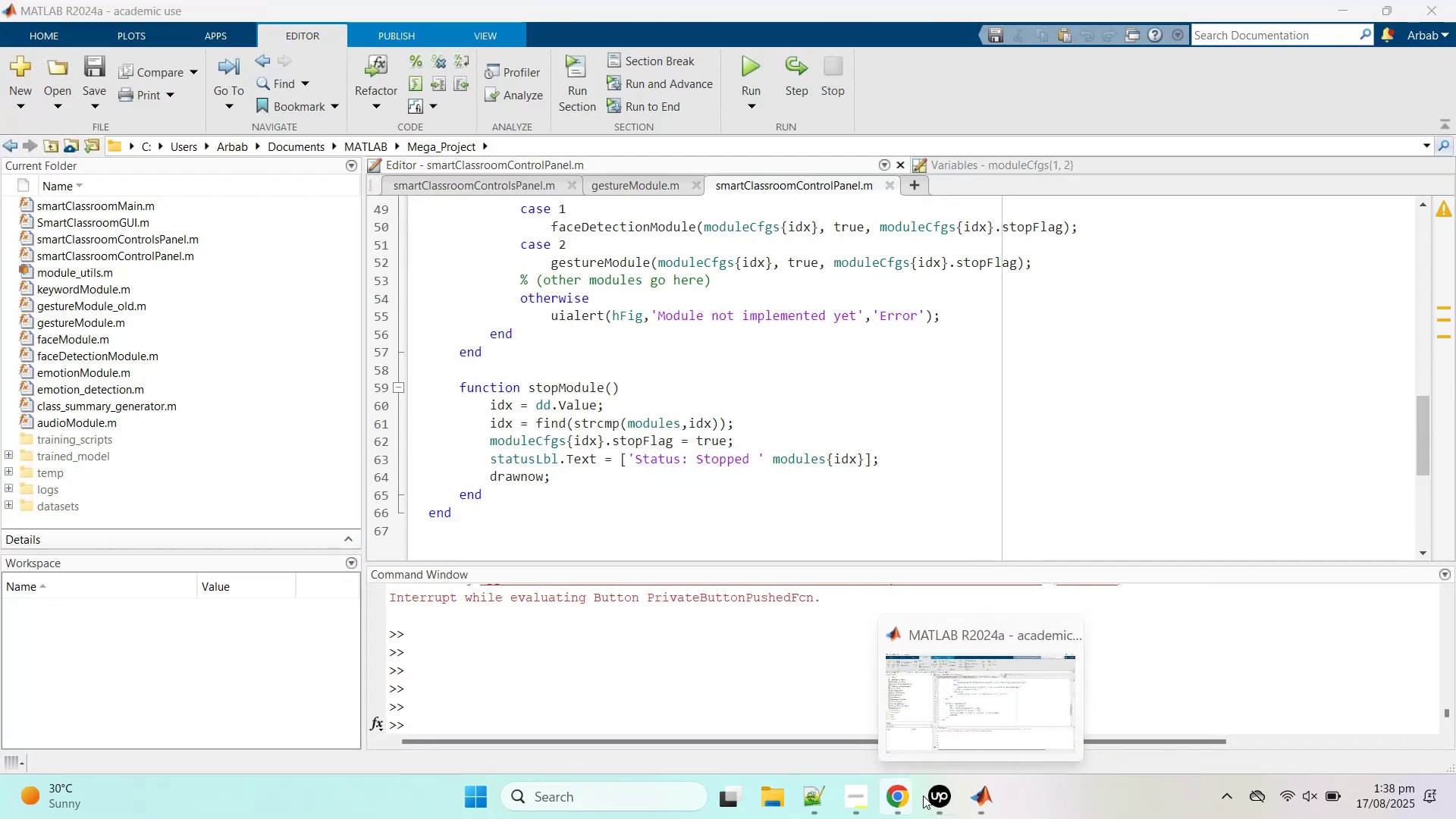 
left_click([903, 808])
 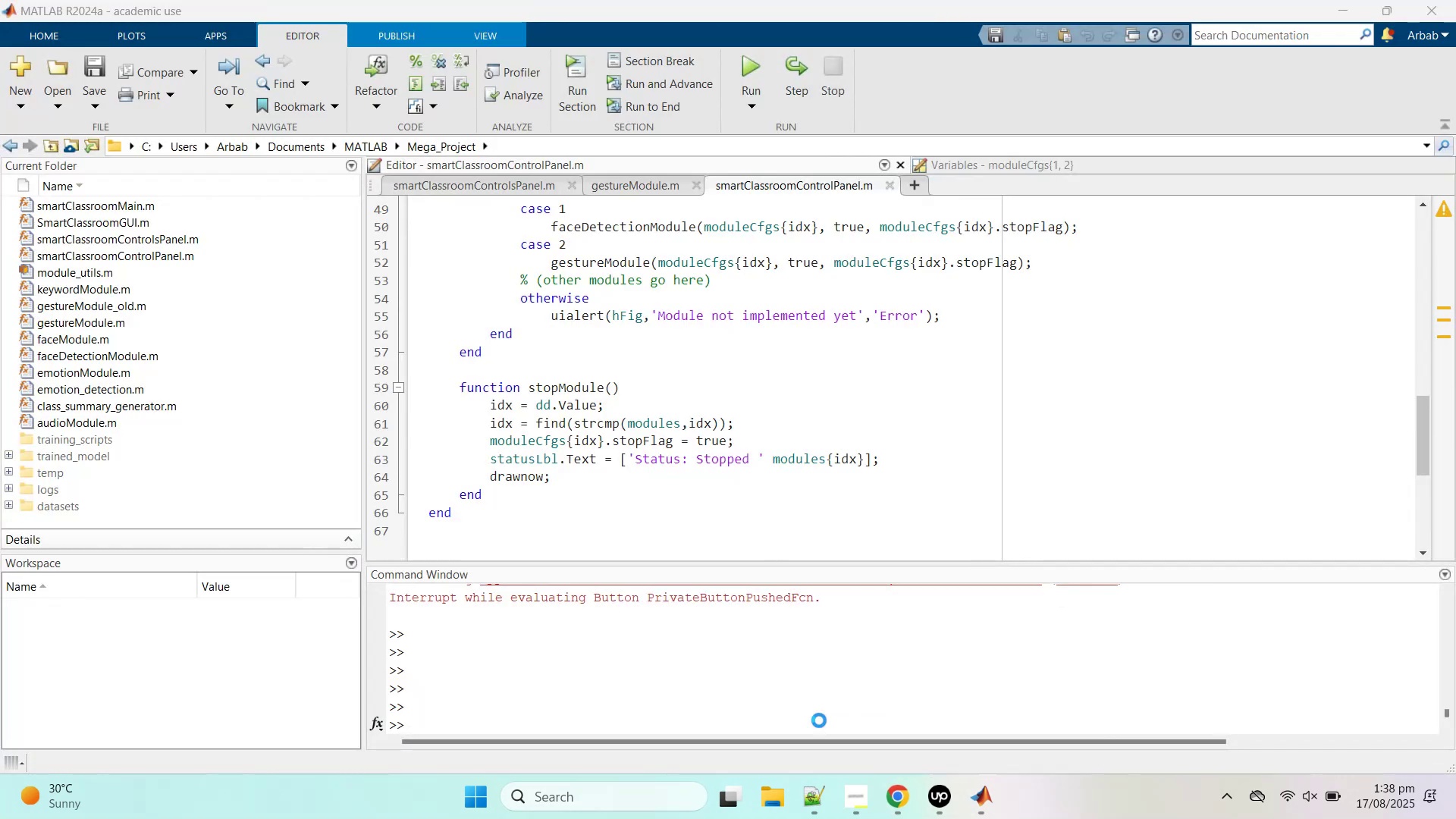 
scroll: coordinate [737, 433], scroll_direction: up, amount: 13.0
 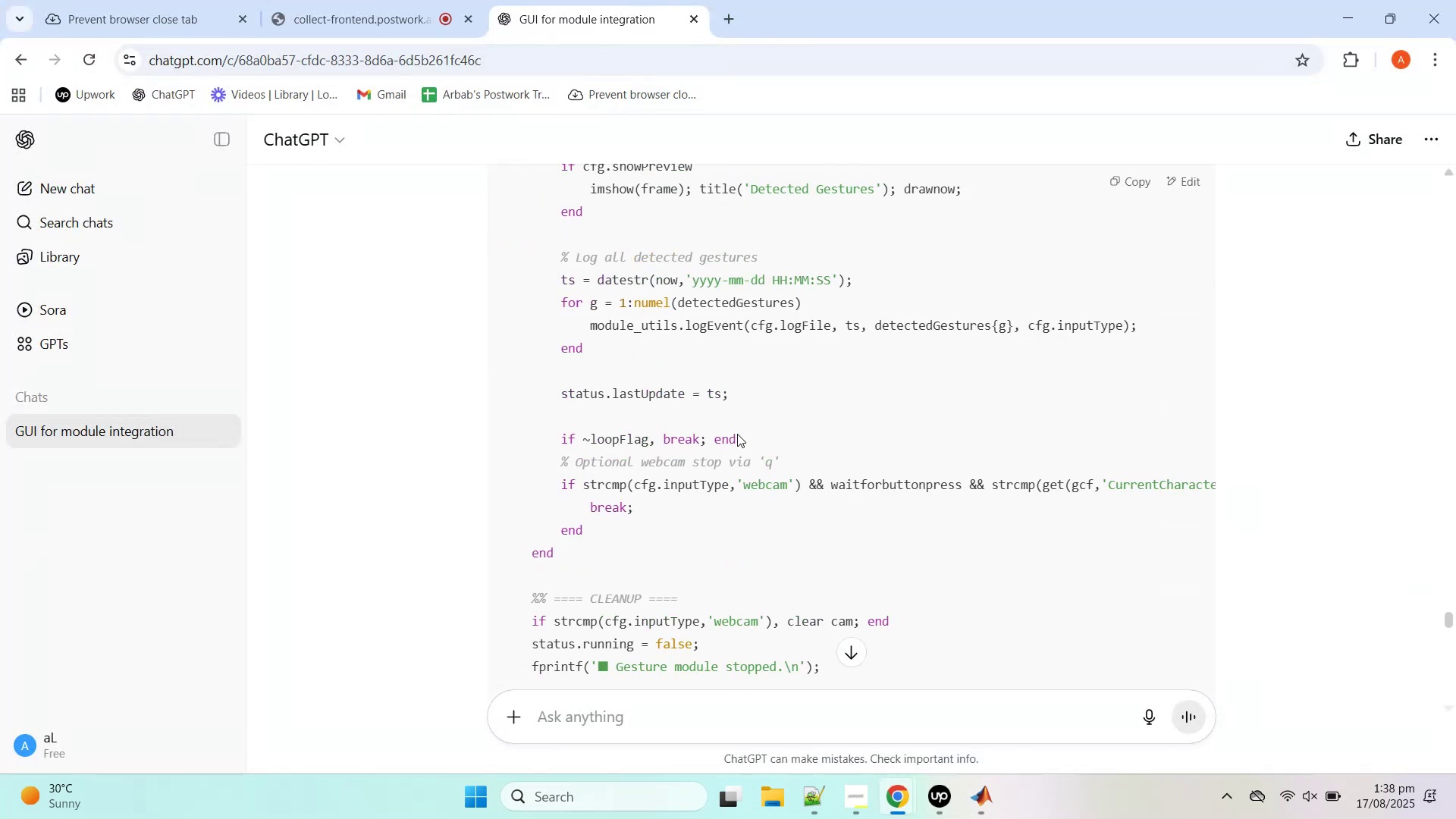 
scroll: coordinate [780, 542], scroll_direction: down, amount: 27.0
 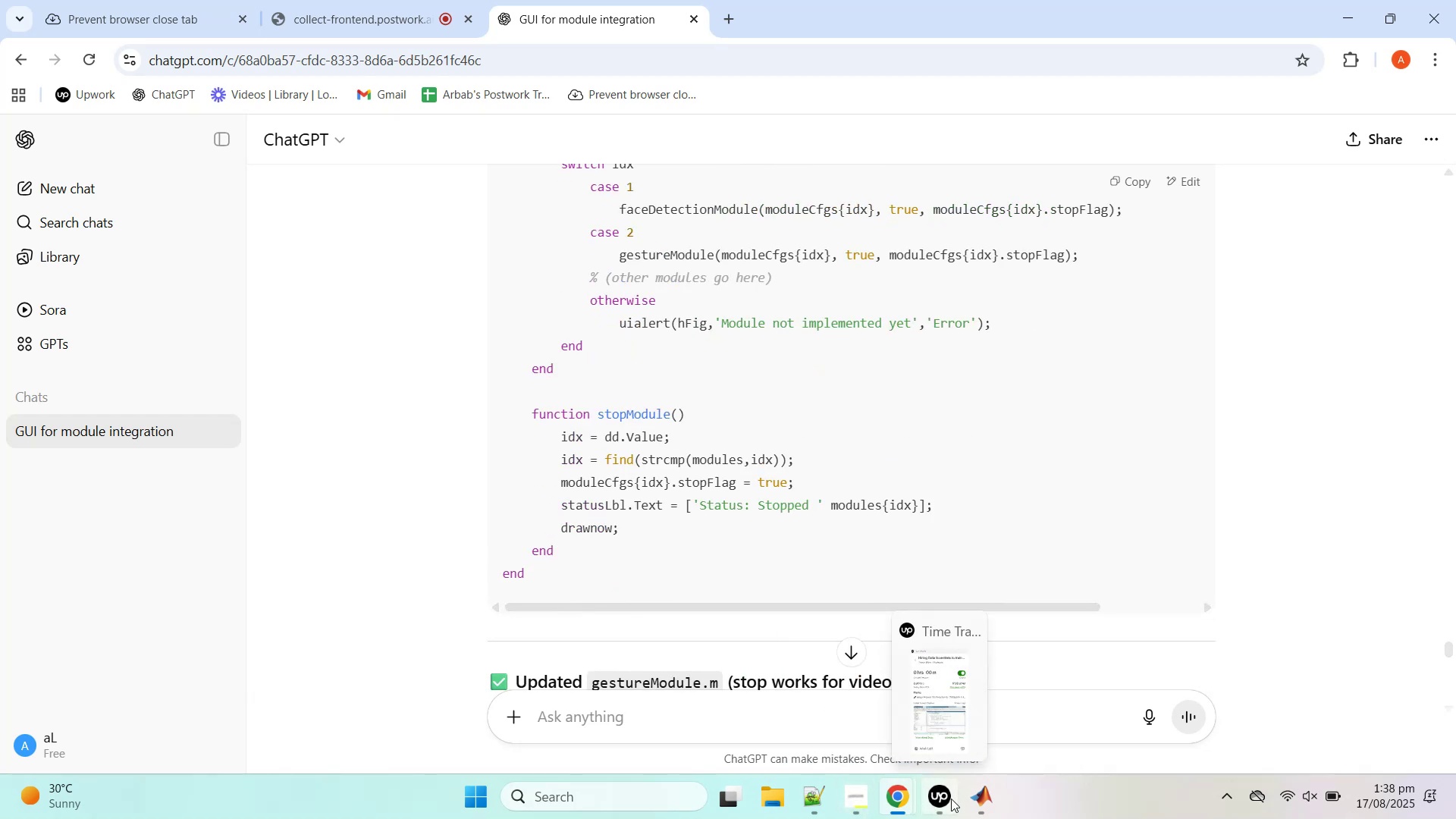 
wait(5.65)
 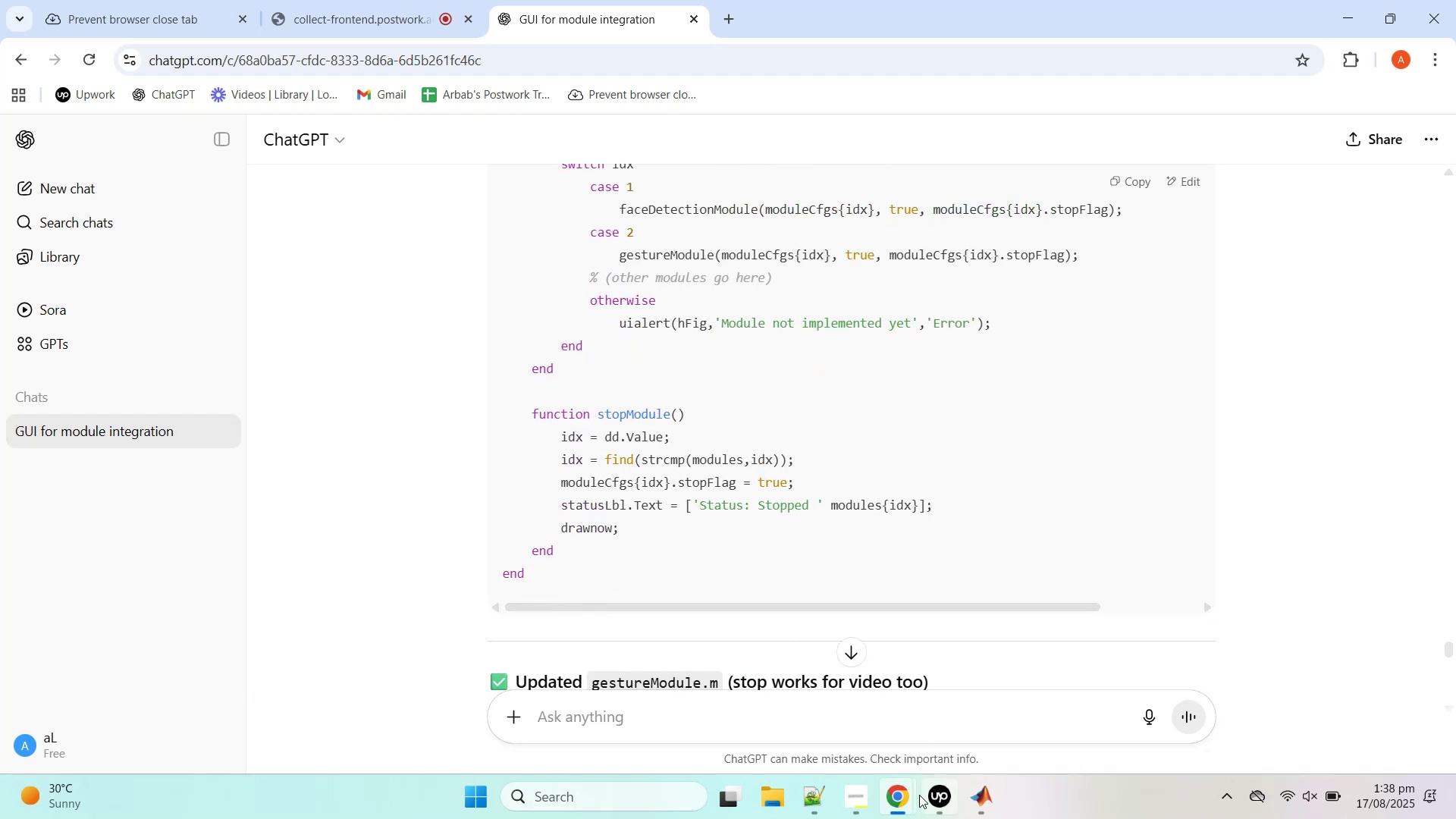 
left_click([1001, 720])
 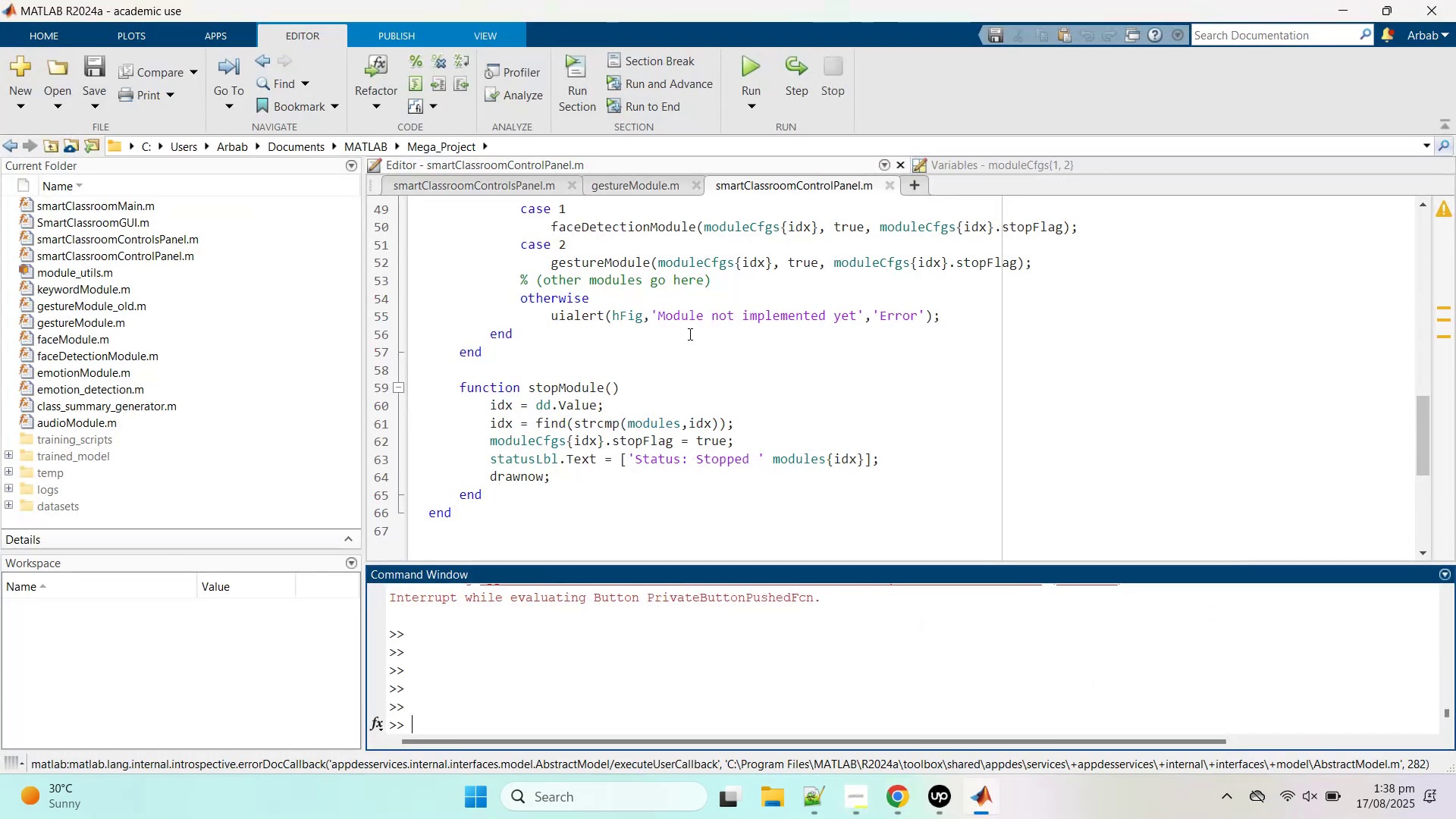 
hold_key(key=ControlLeft, duration=0.4)
 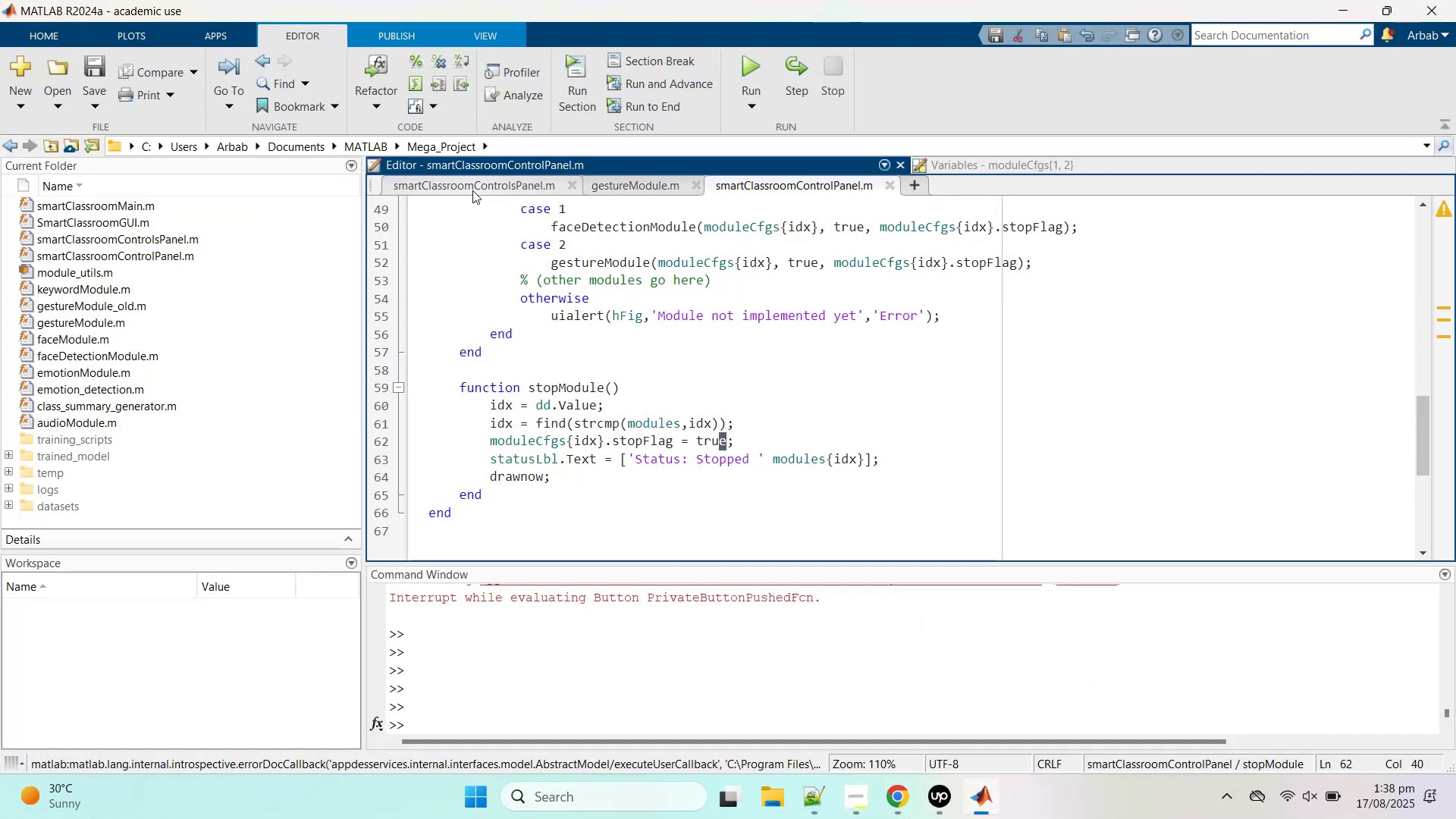 
double_click([611, 398])
 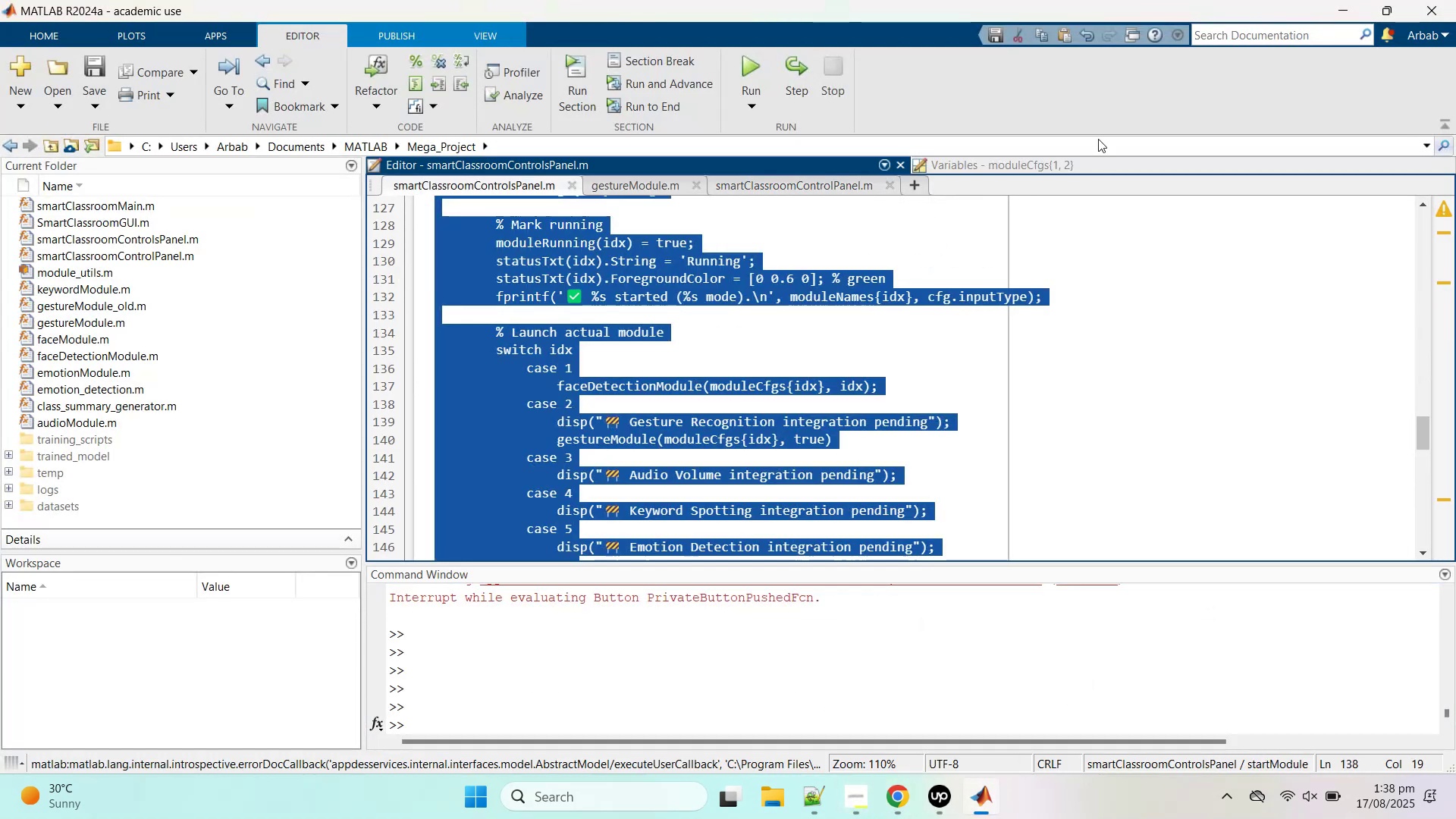 
key(Control+C)
 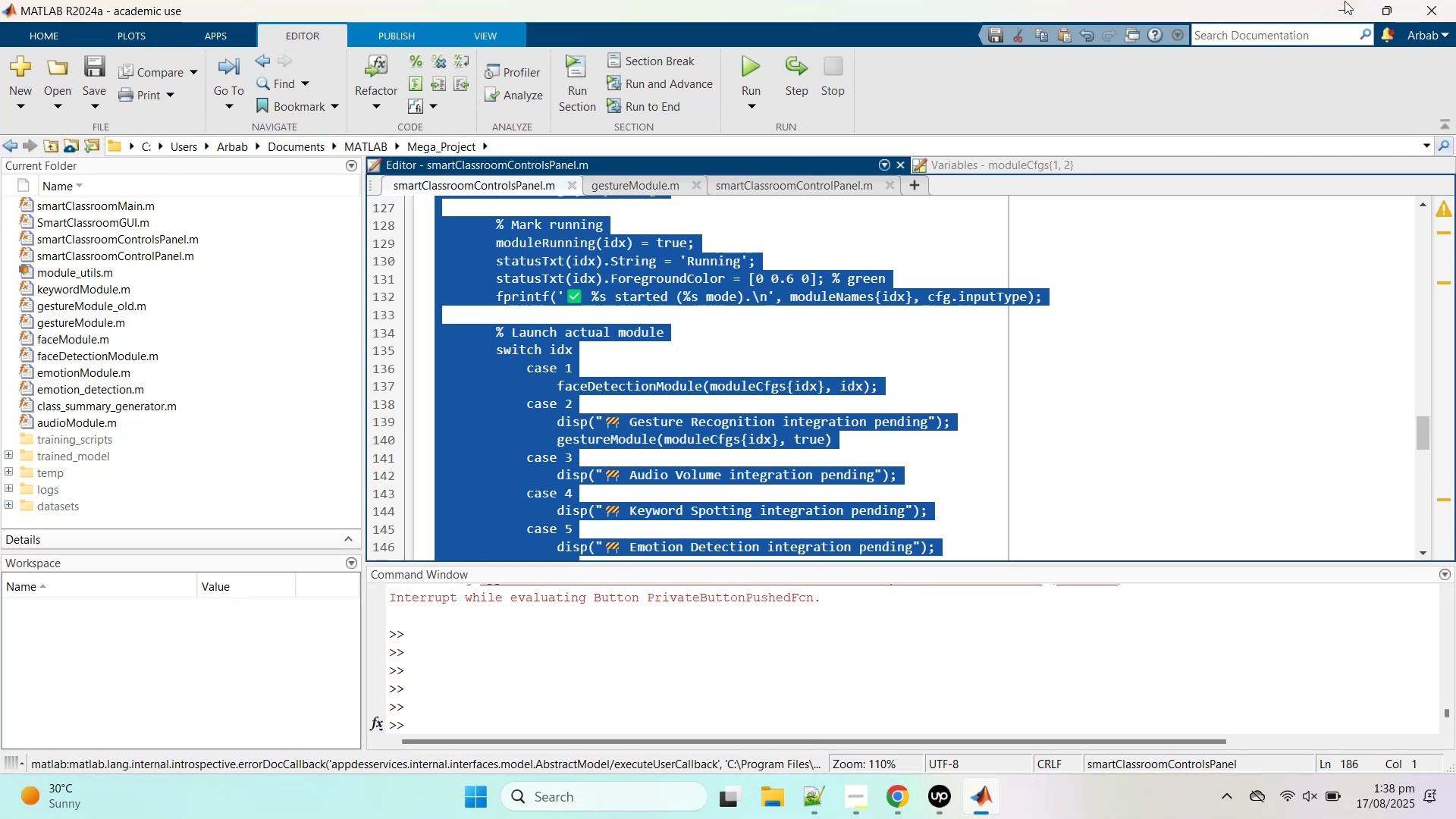 
left_click([1354, 0])
 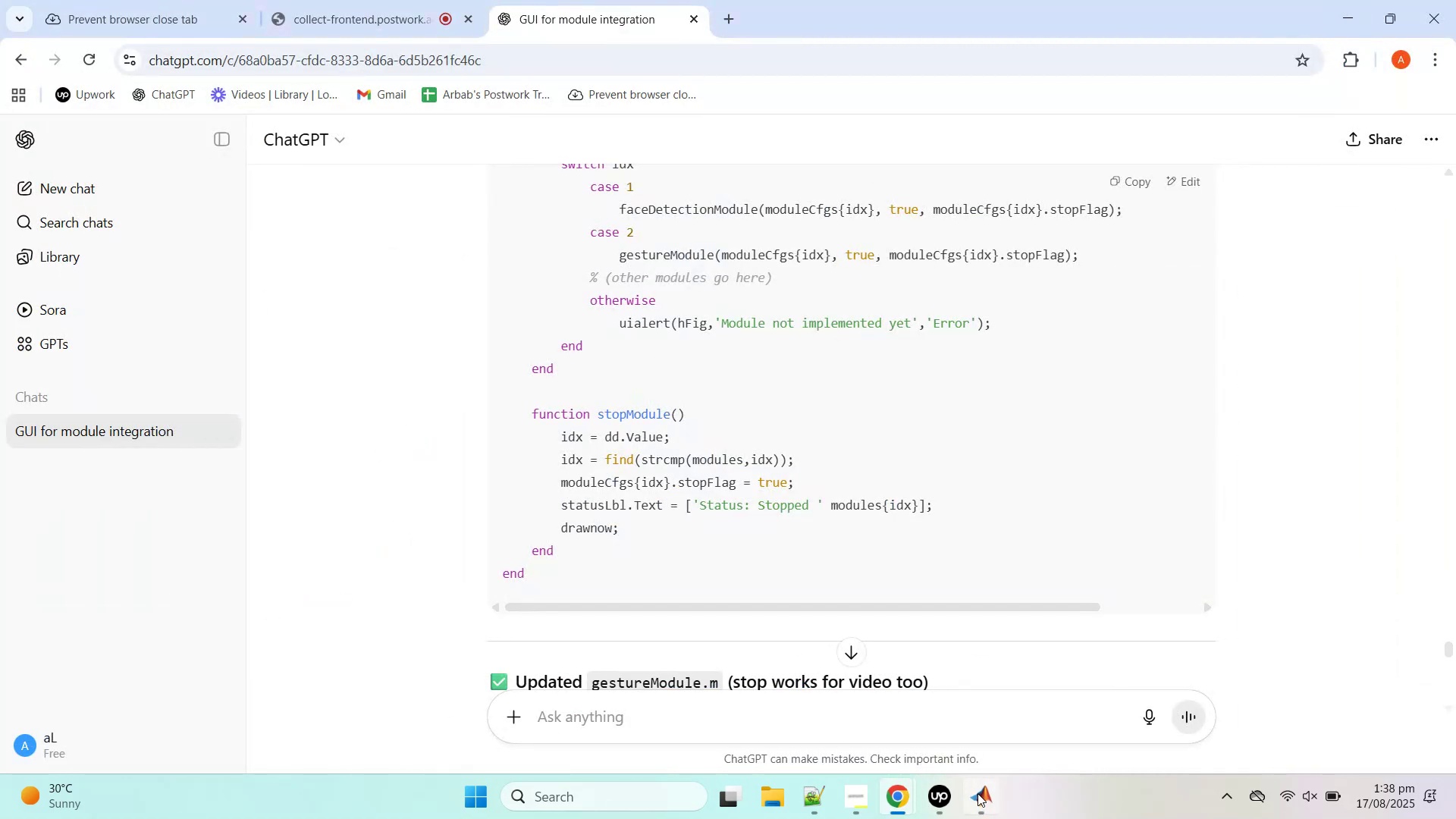 
left_click([897, 795])
 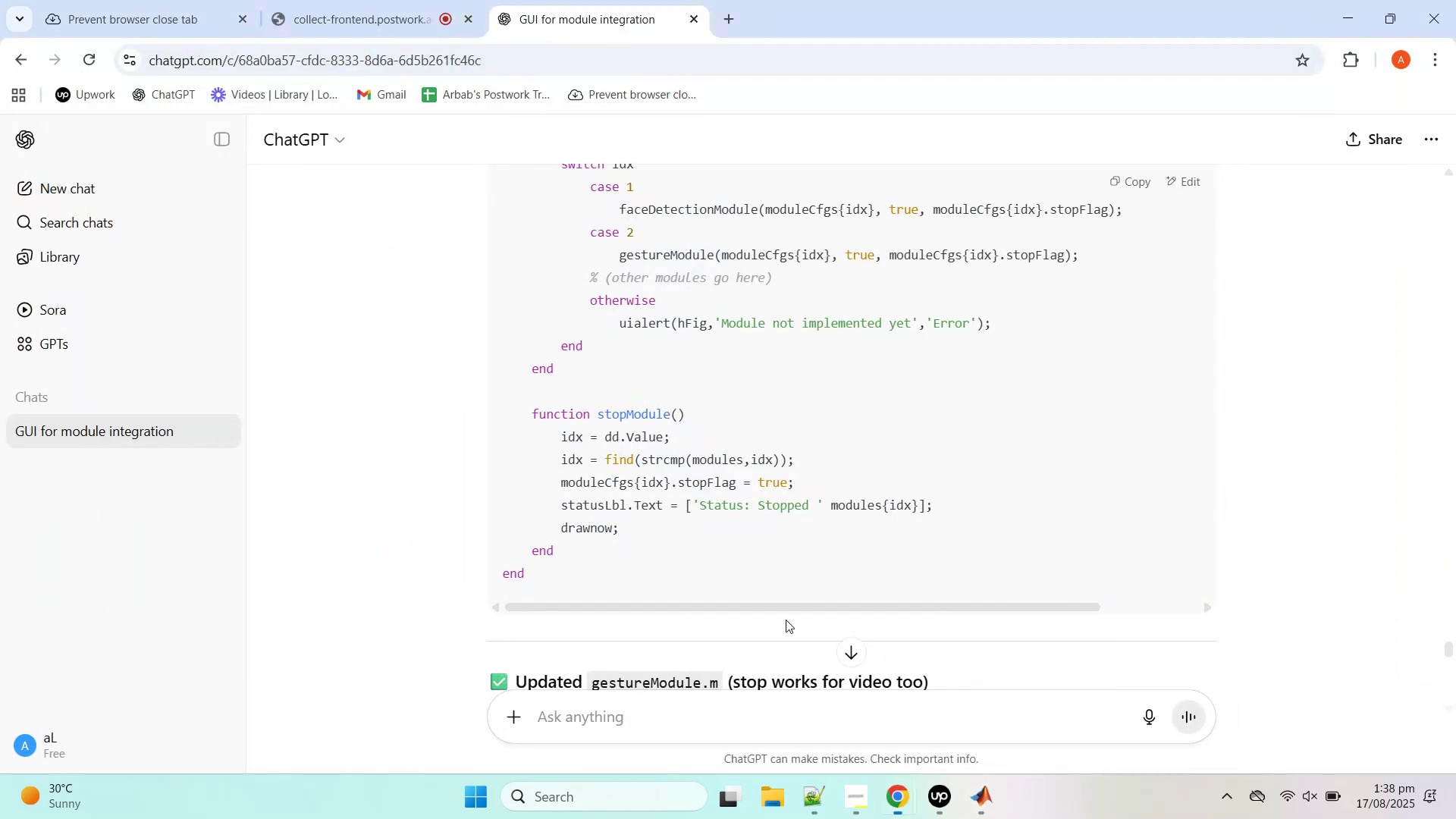 
scroll: coordinate [795, 490], scroll_direction: down, amount: 47.0
 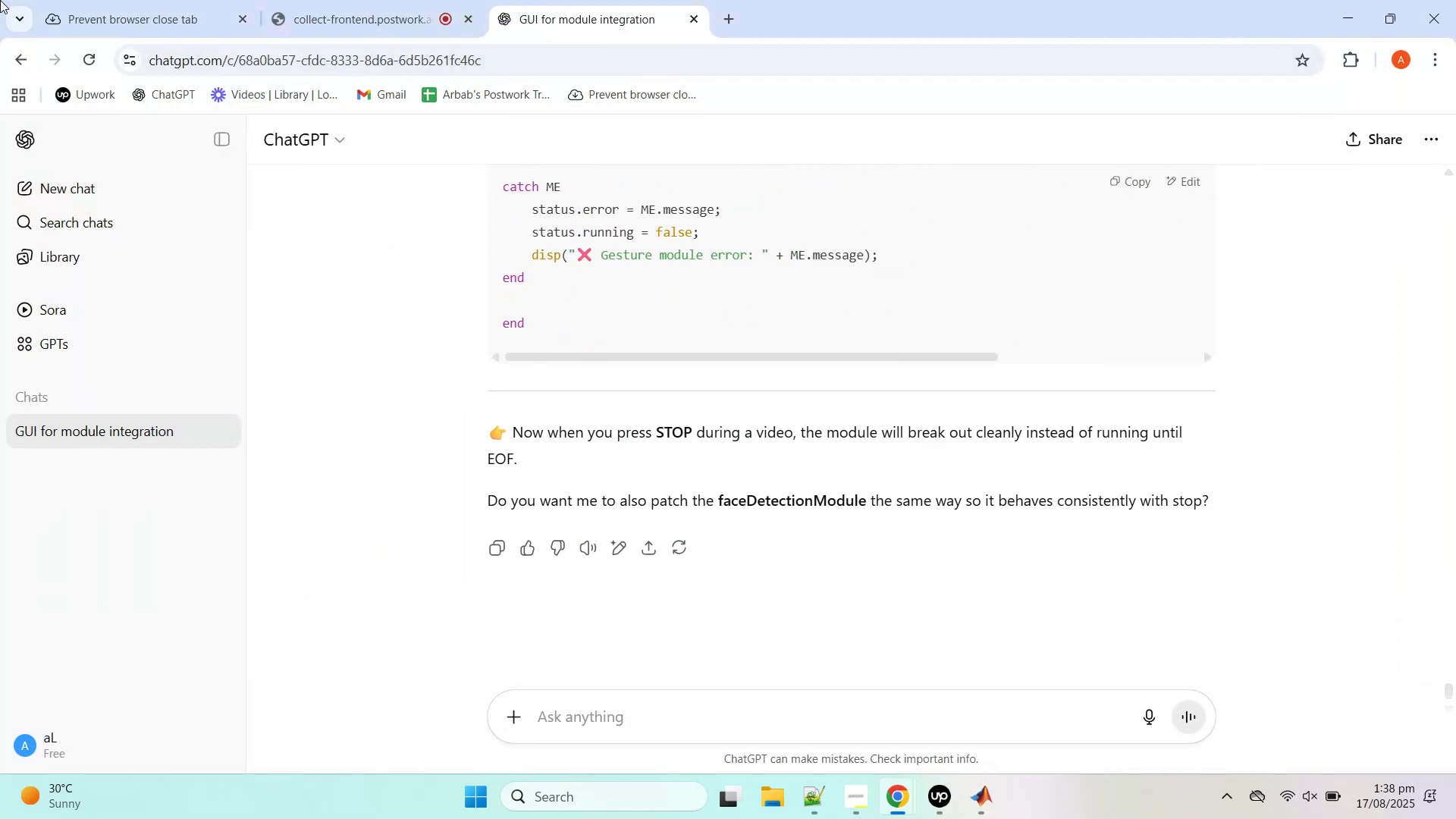 
type(it is not )
 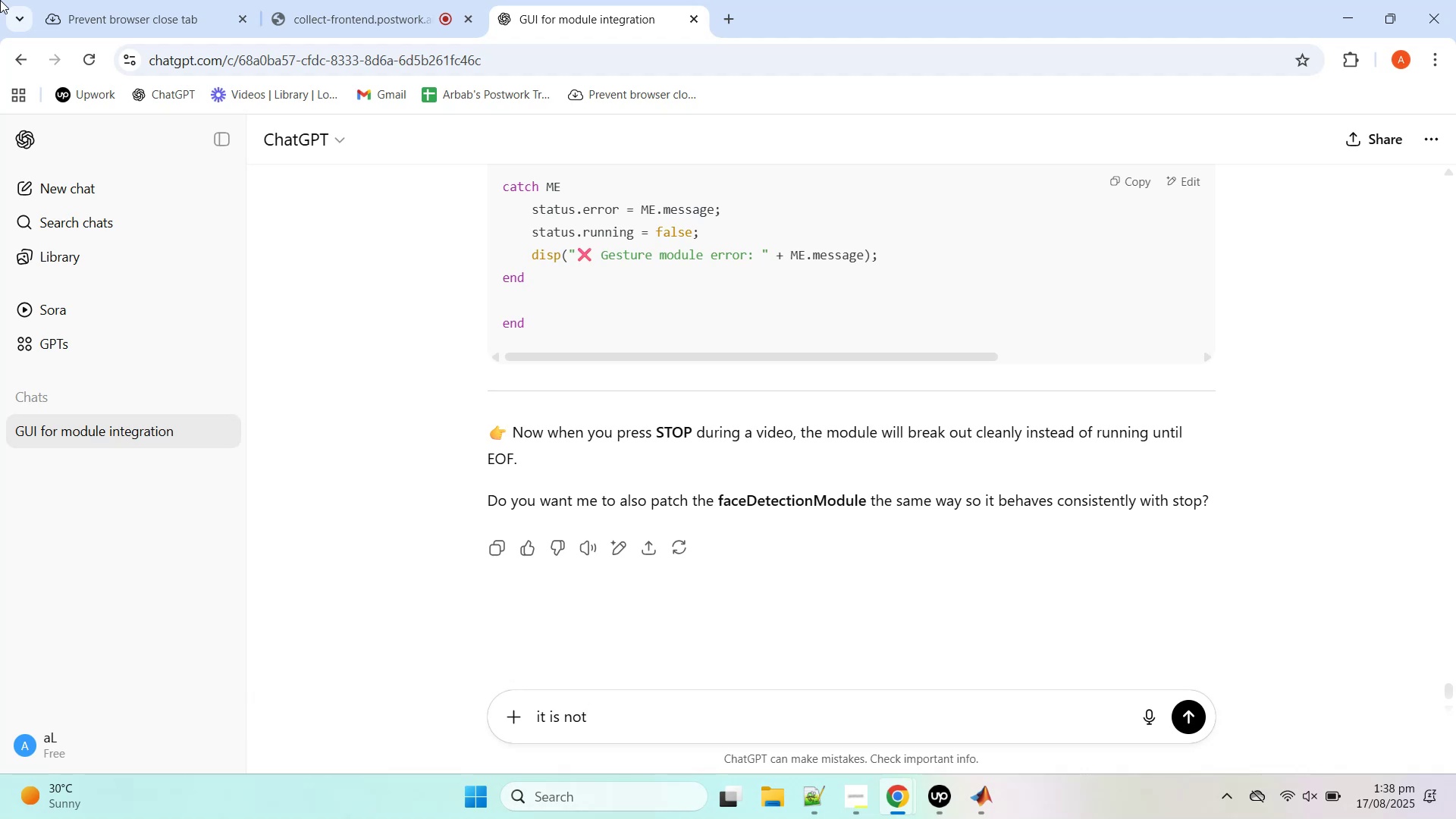 
wait(9.24)
 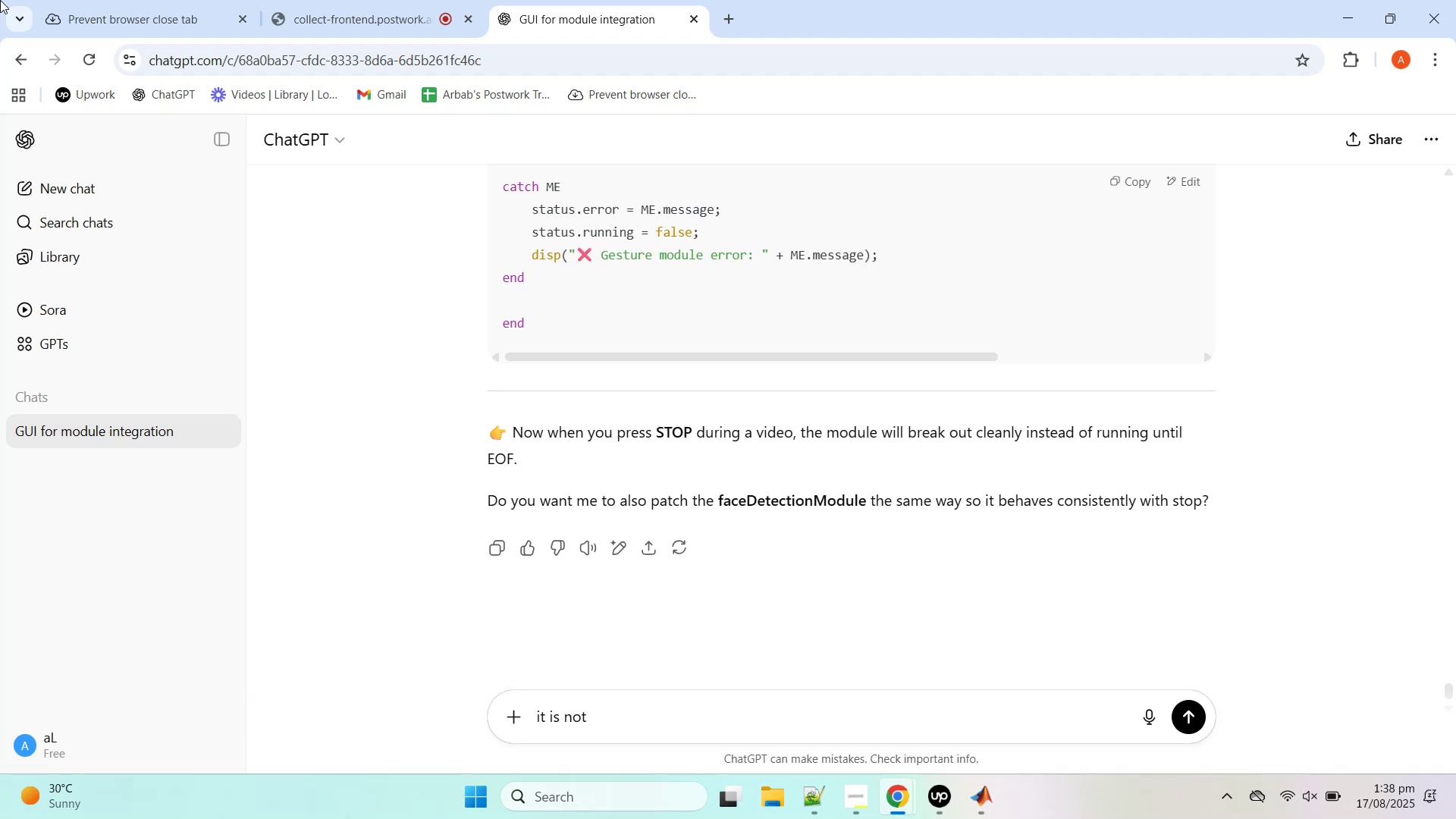 
type(being stopped and i wam )
key(Backspace)
key(Backspace)
key(Backspace)
key(Backspace)
type(am using this )
 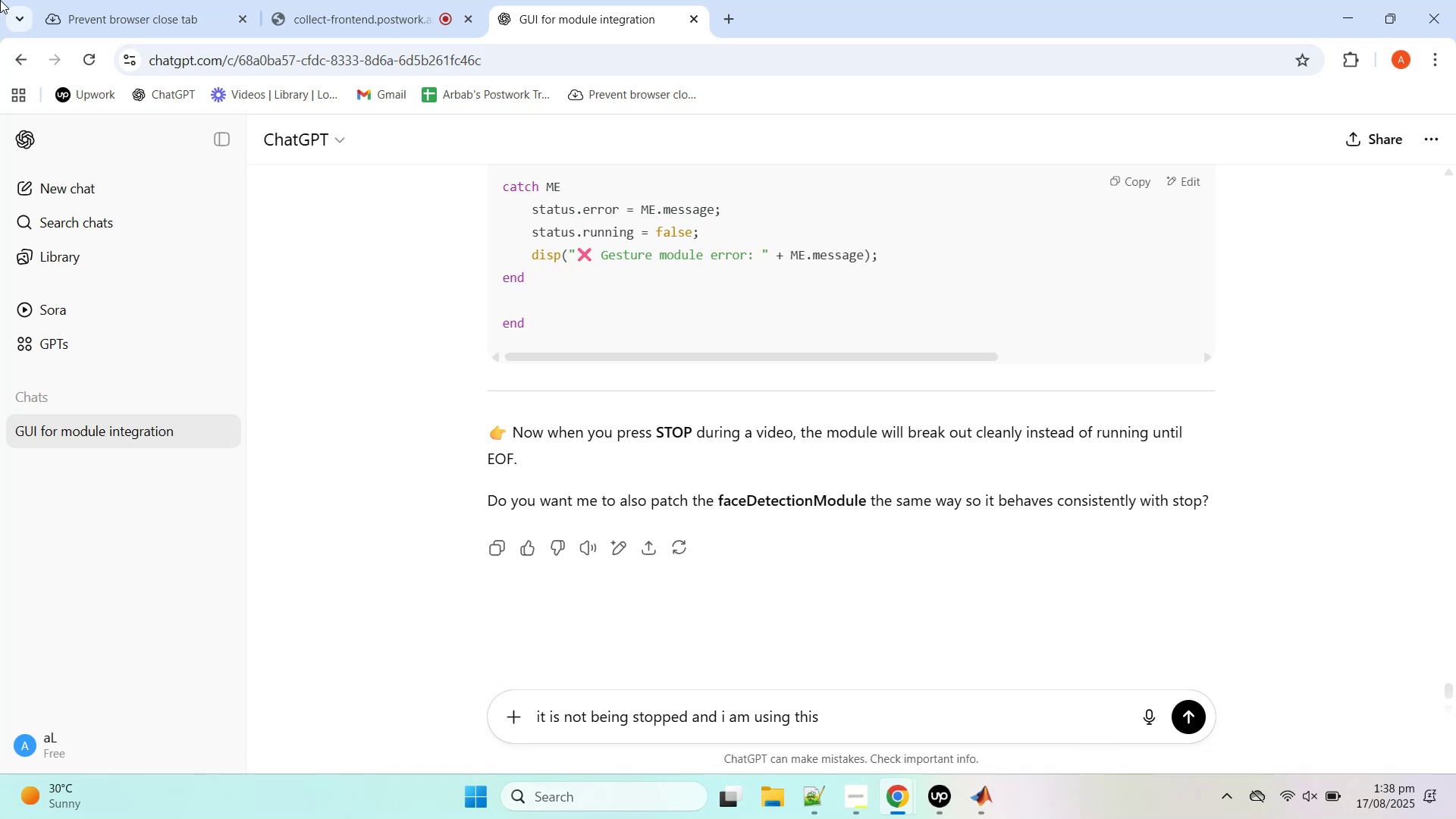 
wait(6.56)
 